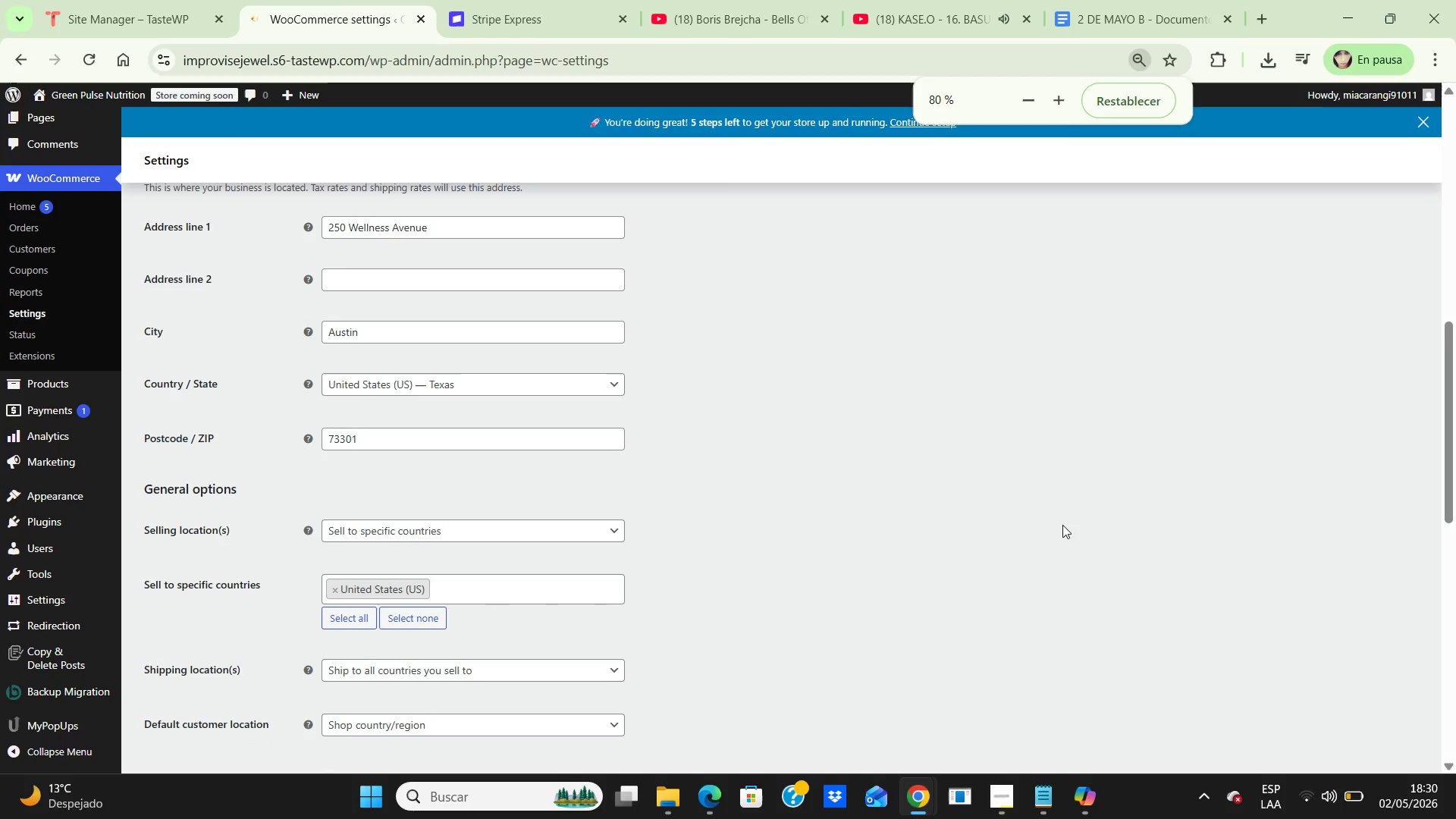 
scroll: coordinate [1052, 524], scroll_direction: up, amount: 1.0
 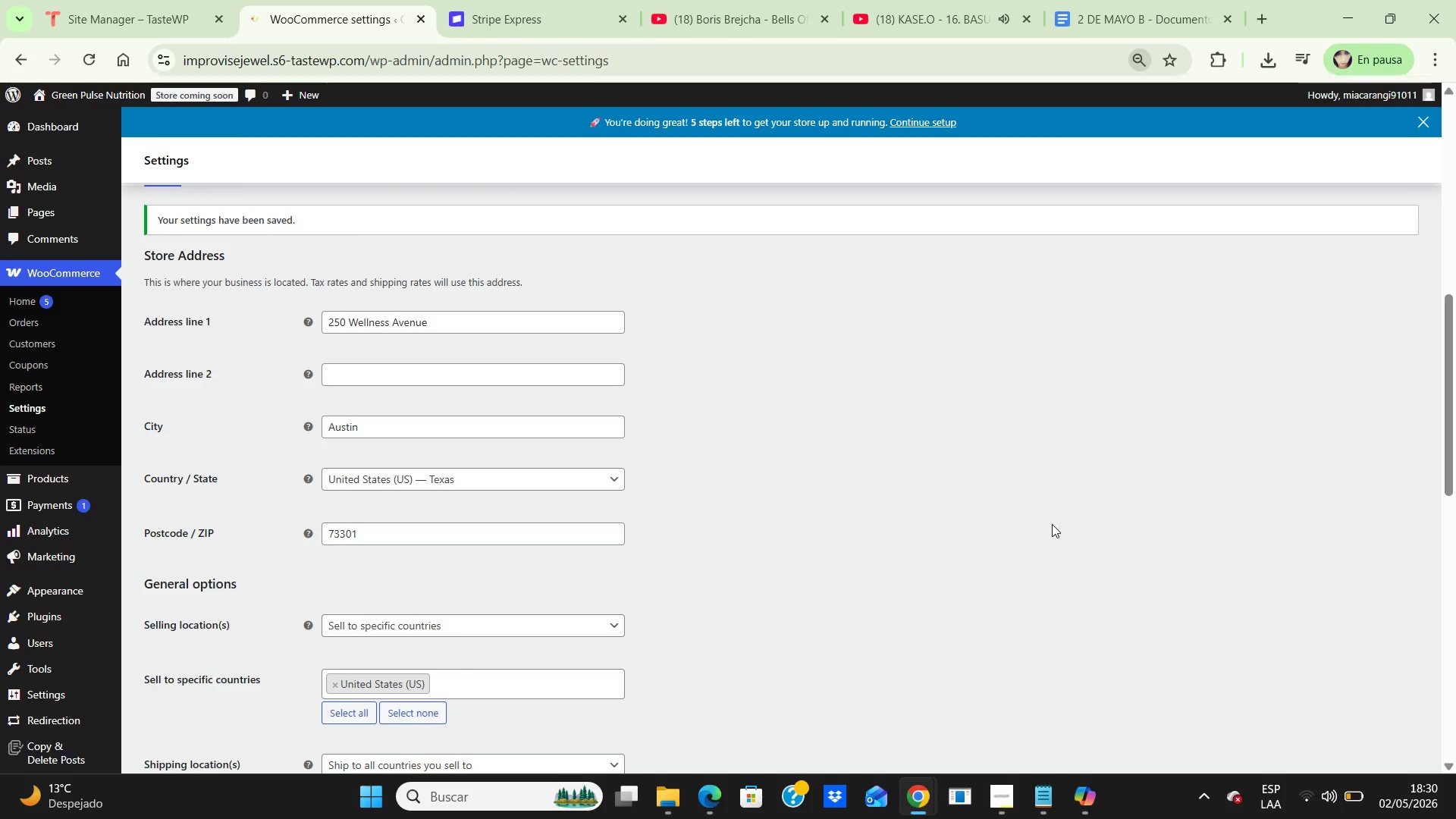 
scroll: coordinate [1052, 524], scroll_direction: down, amount: 1.0
 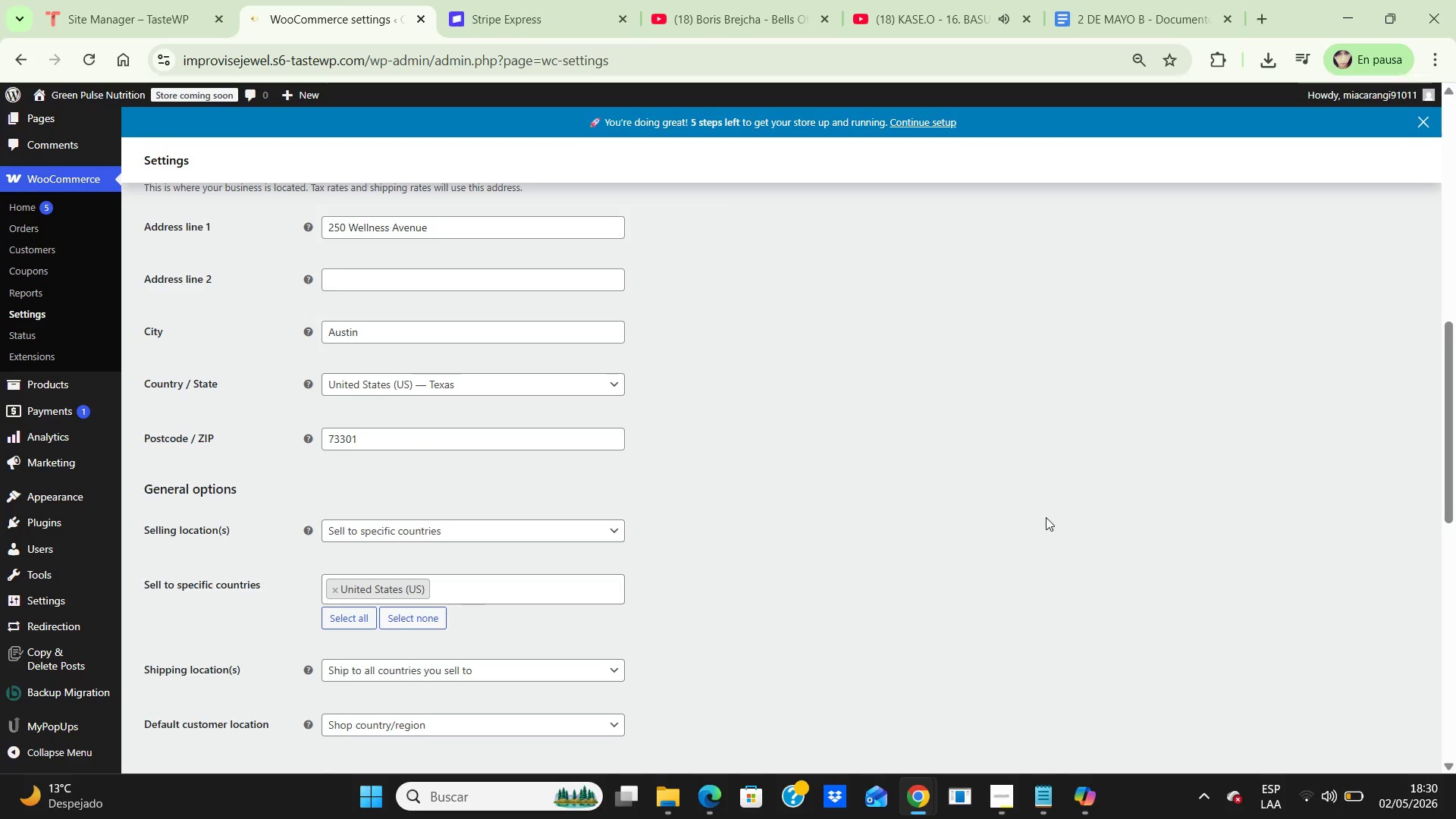 
scroll: coordinate [1046, 518], scroll_direction: up, amount: 2.0
 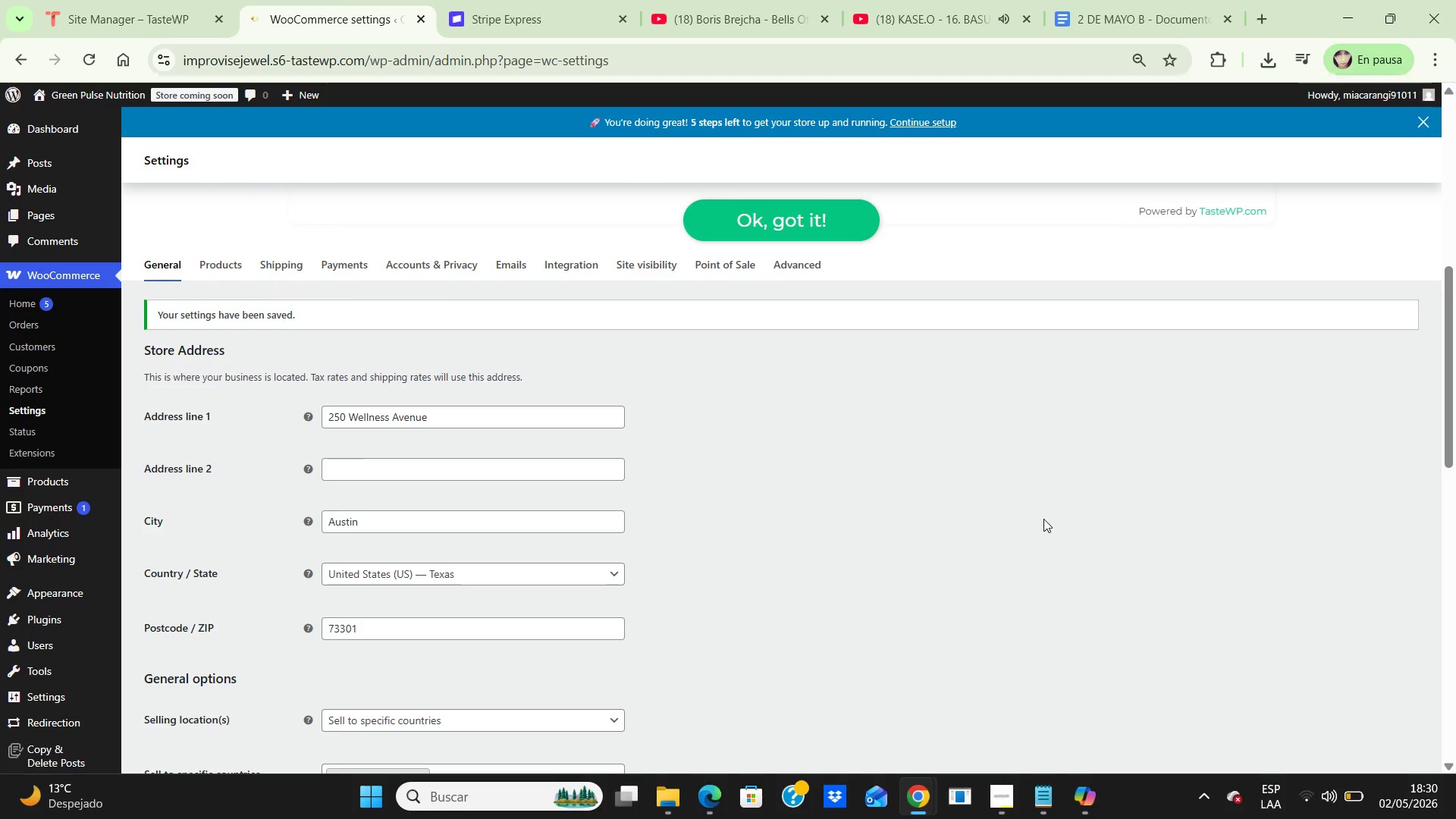 
key(Control+NumpadSubtract)
 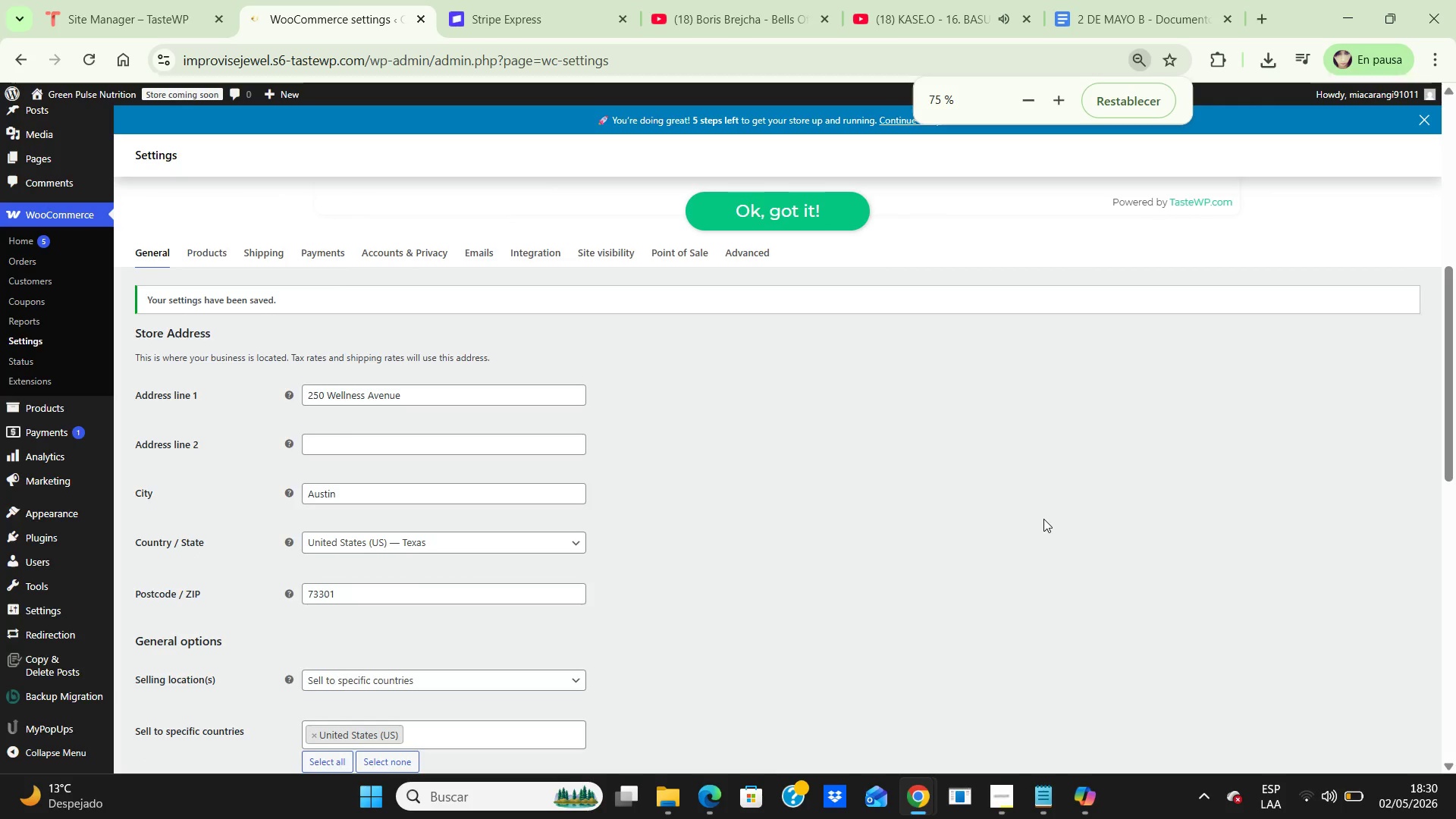 
key(Control+ControlLeft)
 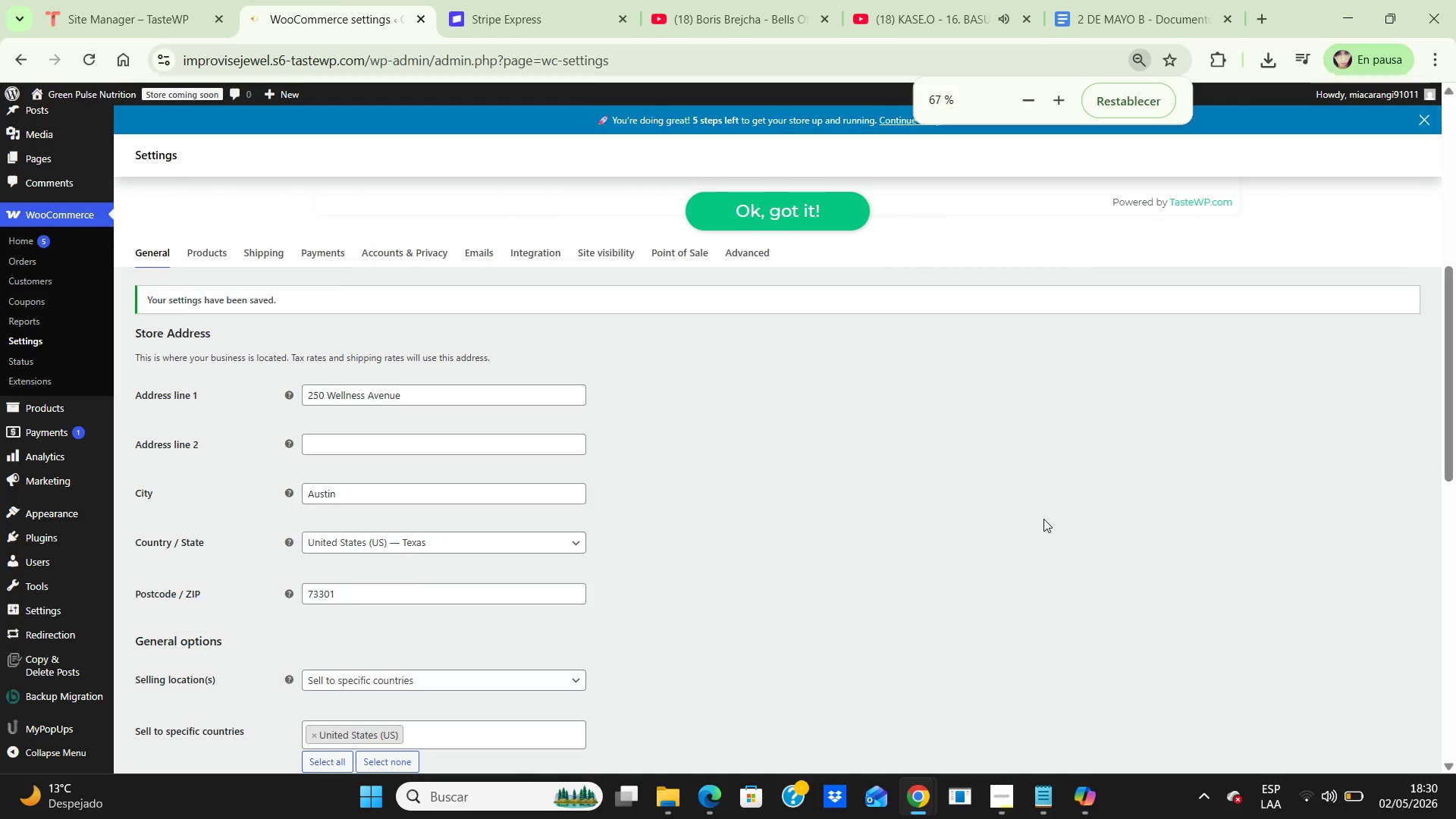 
key(Control+NumpadSubtract)
 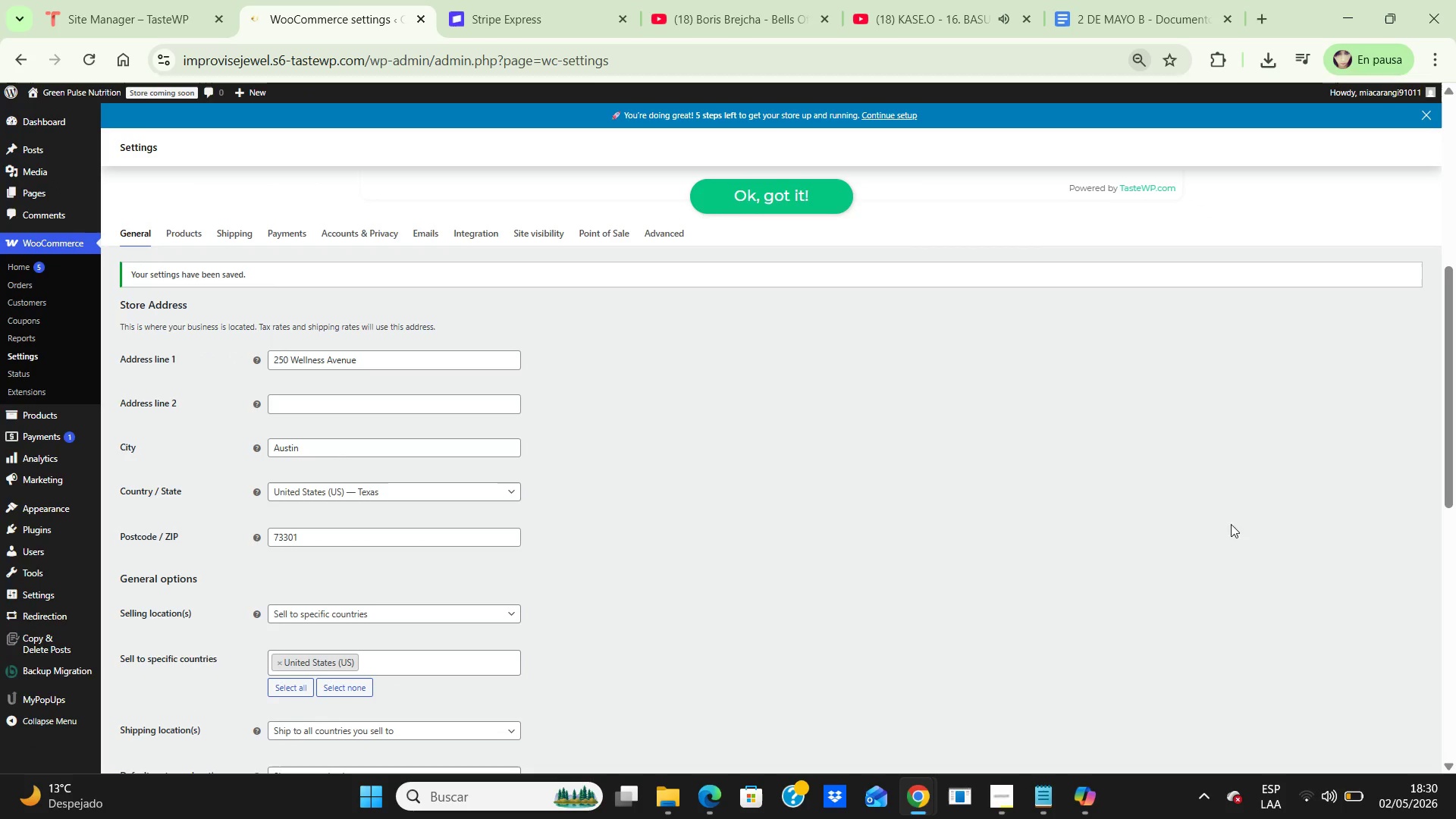 
scroll: coordinate [879, 479], scroll_direction: down, amount: 1.0
 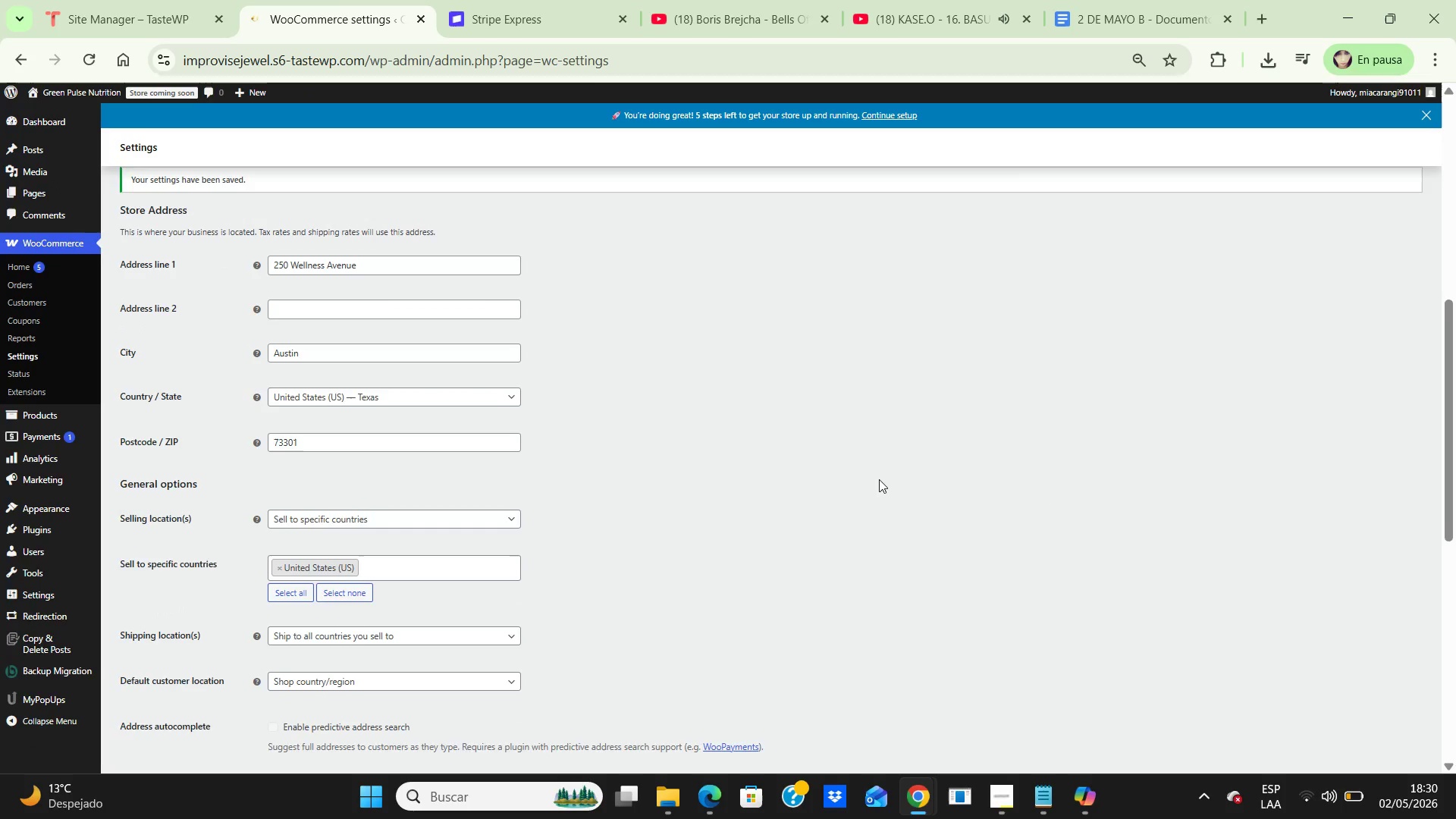 
scroll: coordinate [880, 479], scroll_direction: up, amount: 1.0
 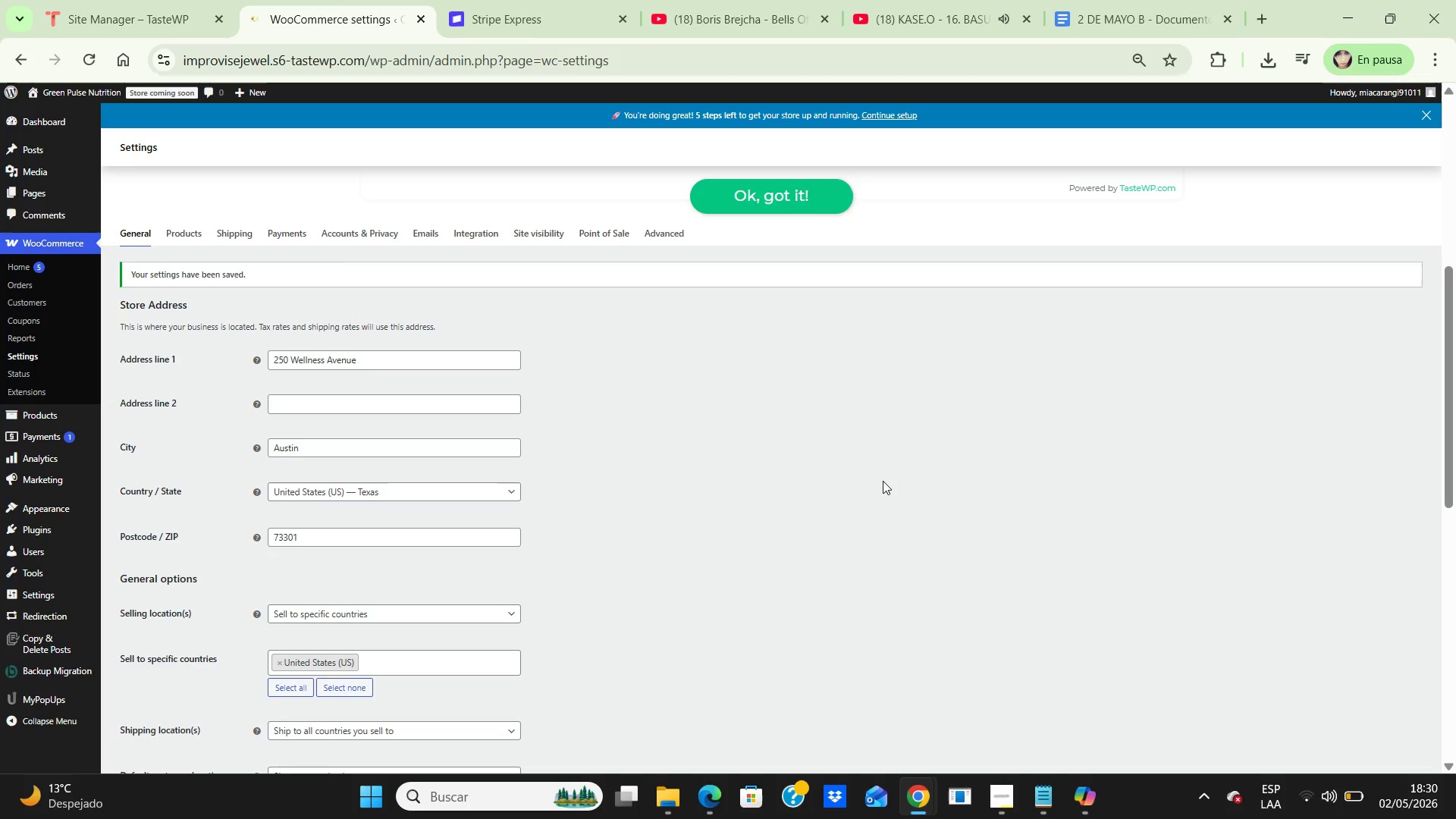 
key(PrintScreen)
 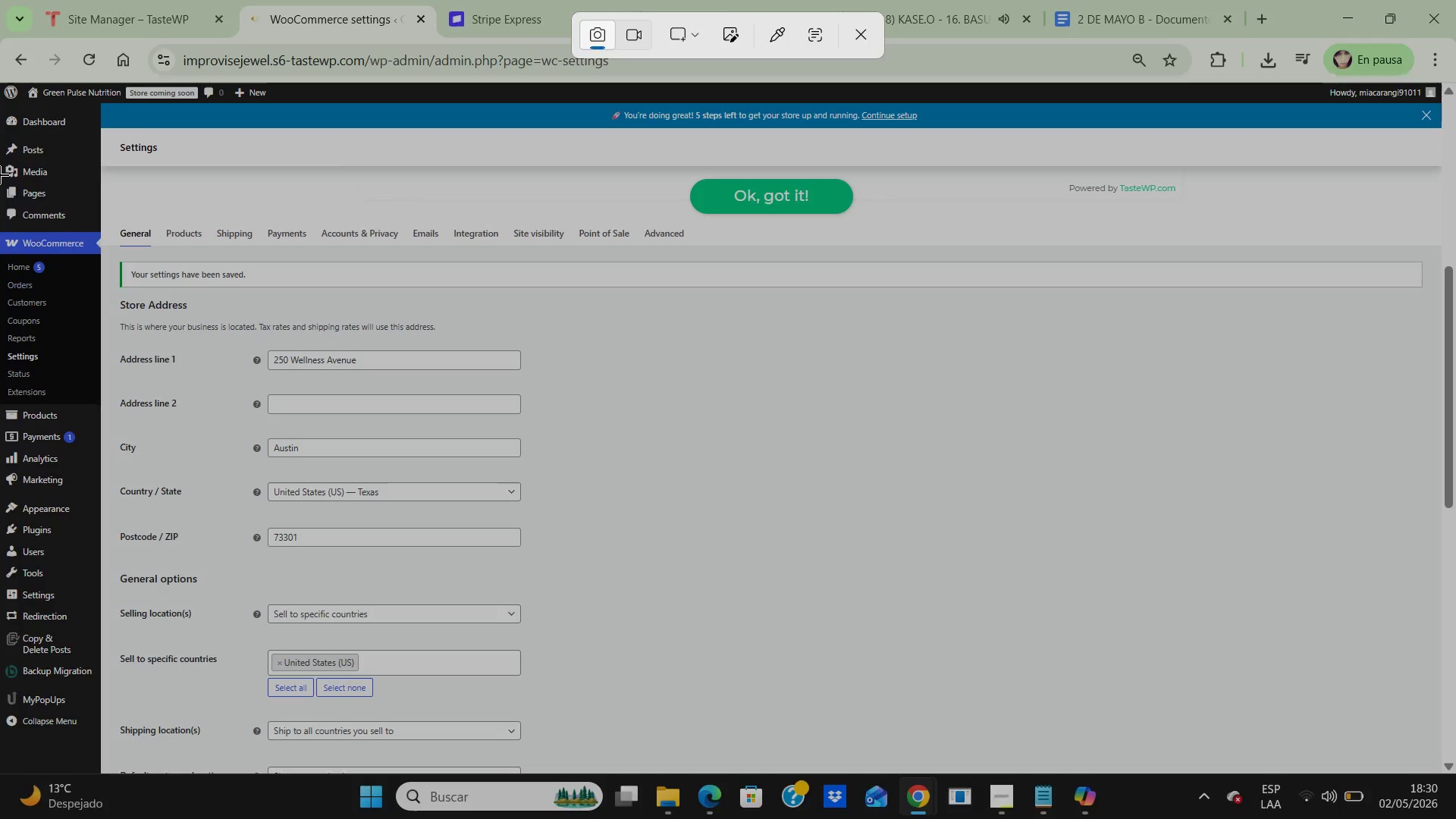 
left_click_drag(start_coordinate=[0, 206], to_coordinate=[1441, 772])
 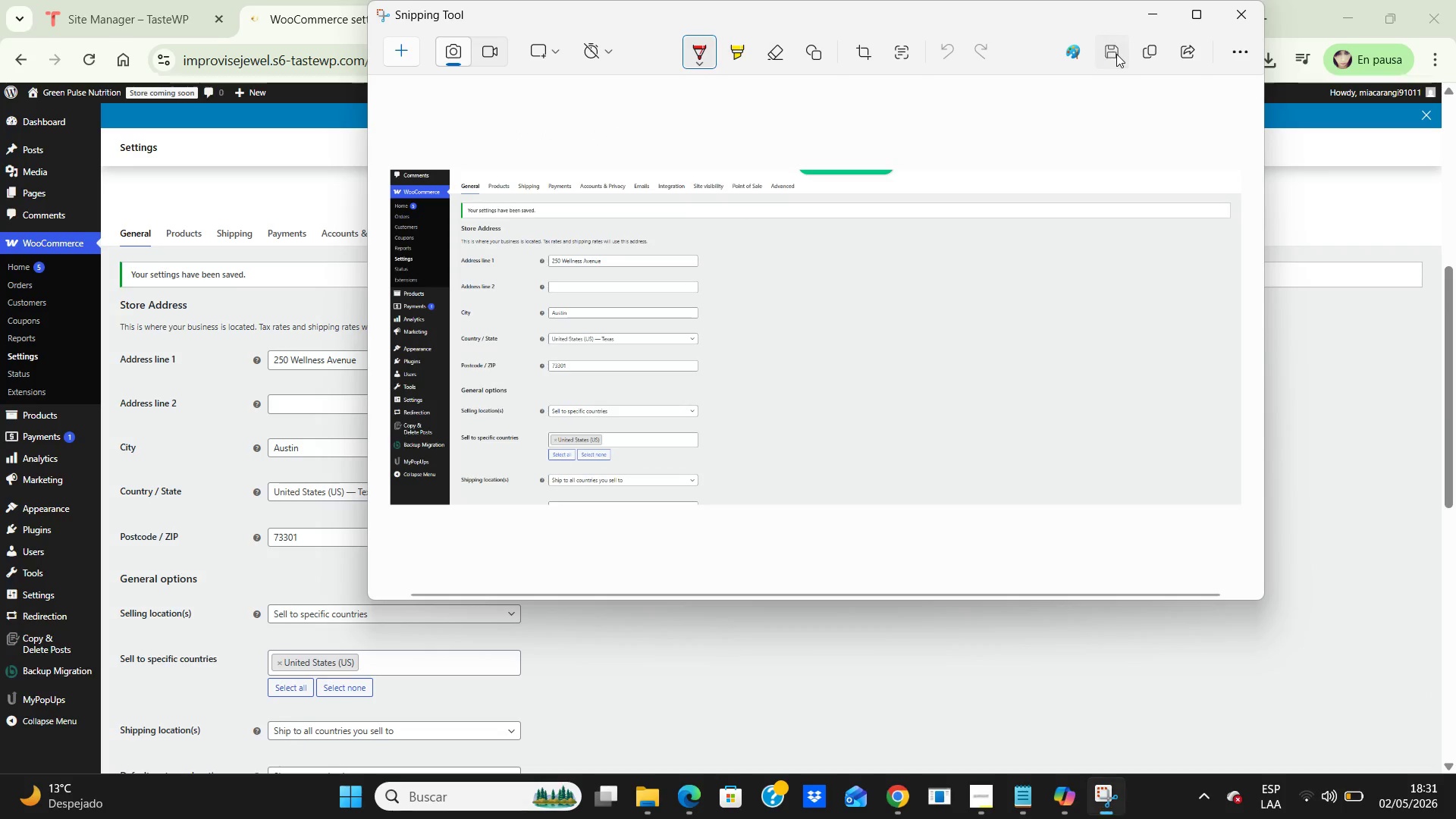 
wait(11.39)
 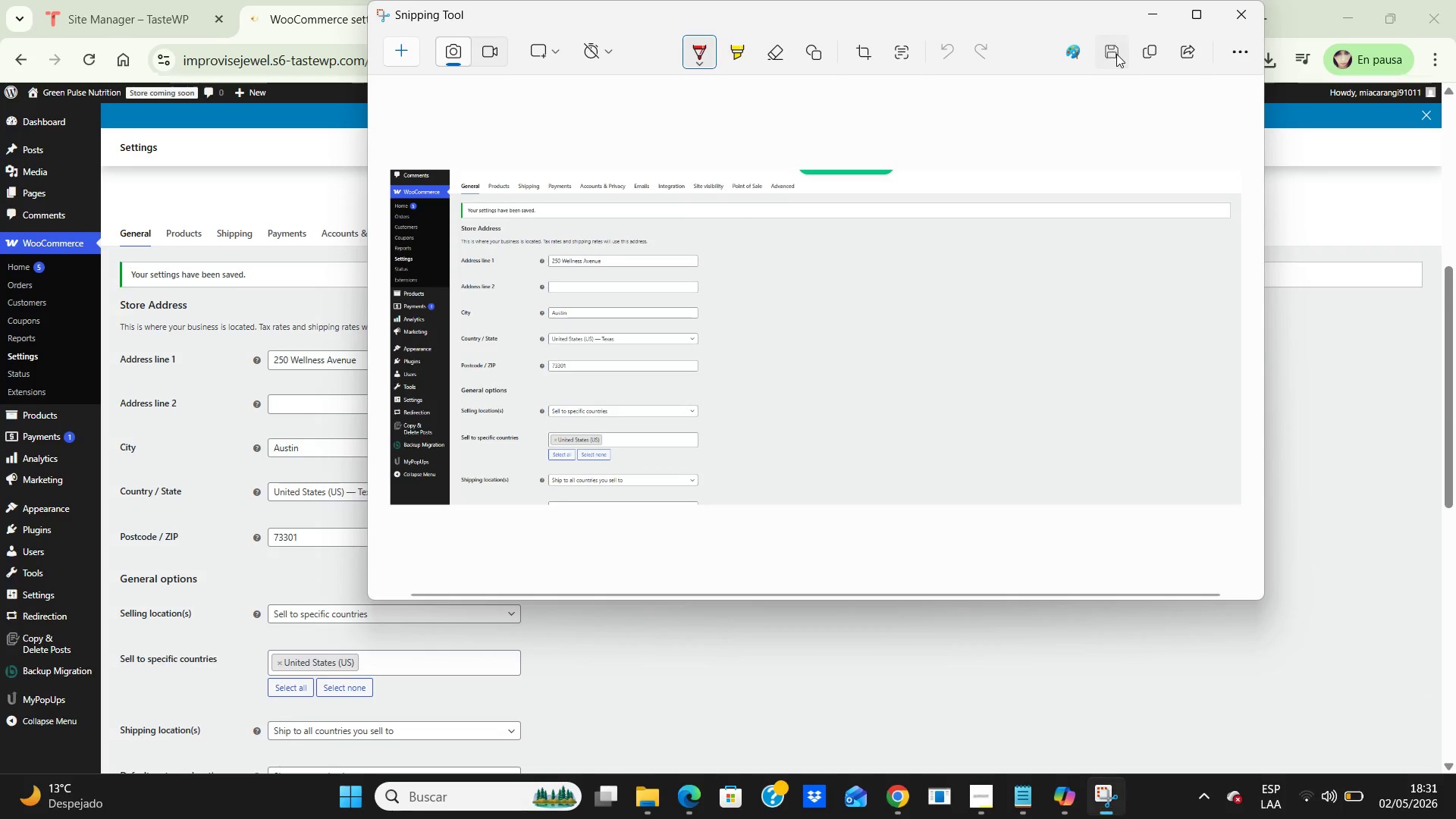 
double_click([448, 275])
 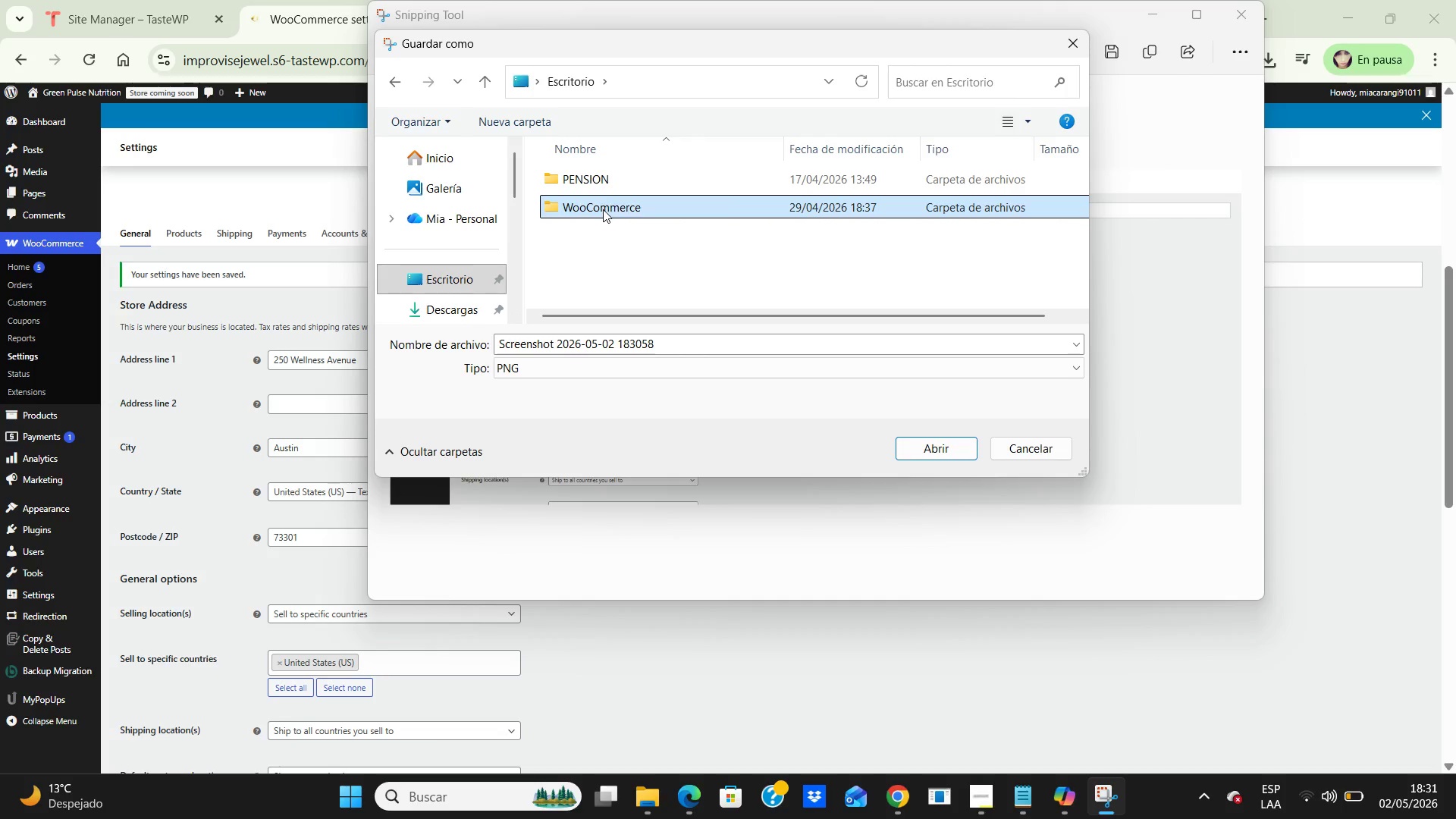 
double_click([603, 212])
 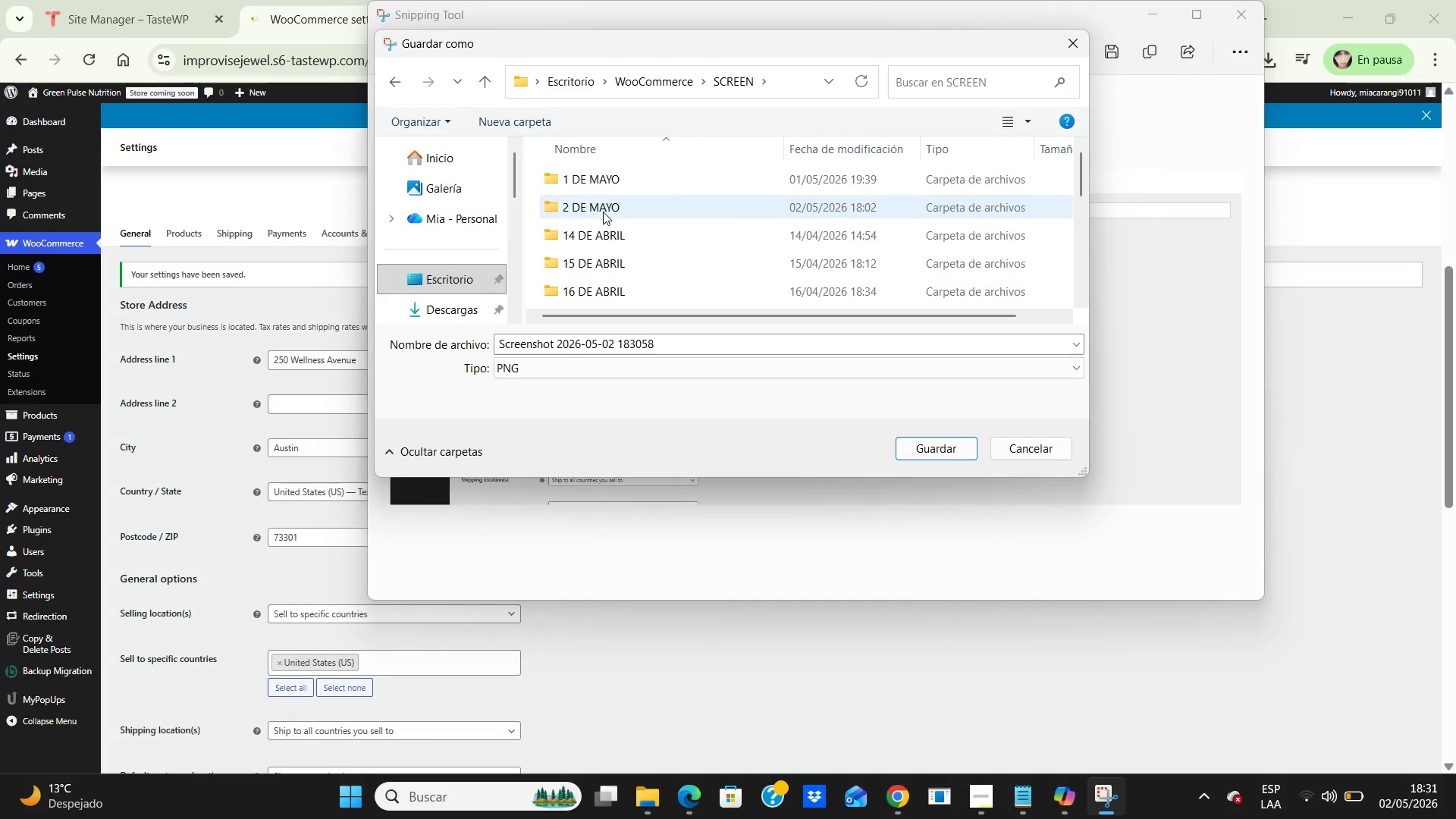 
double_click([603, 212])
 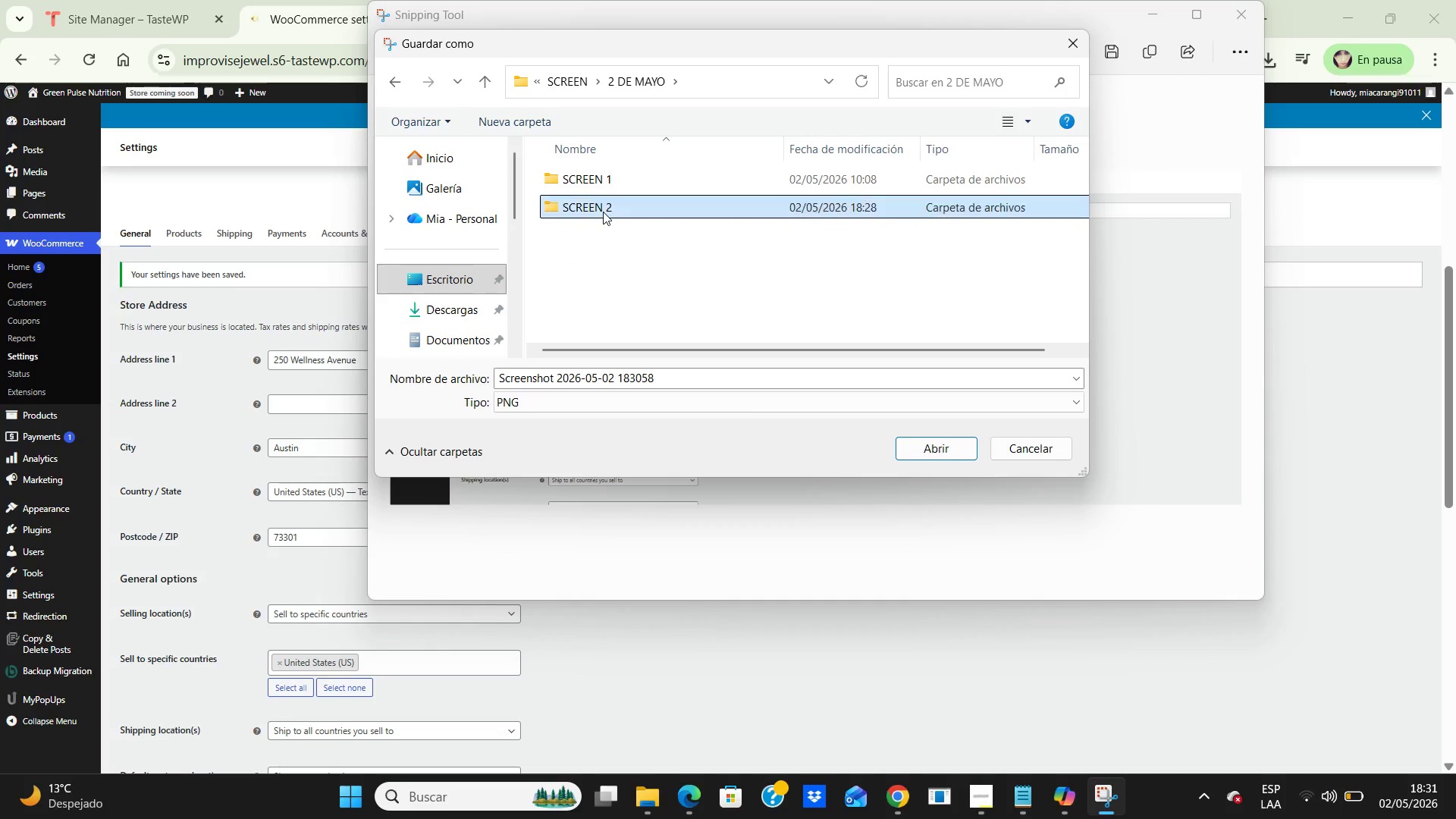 
double_click([603, 212])
 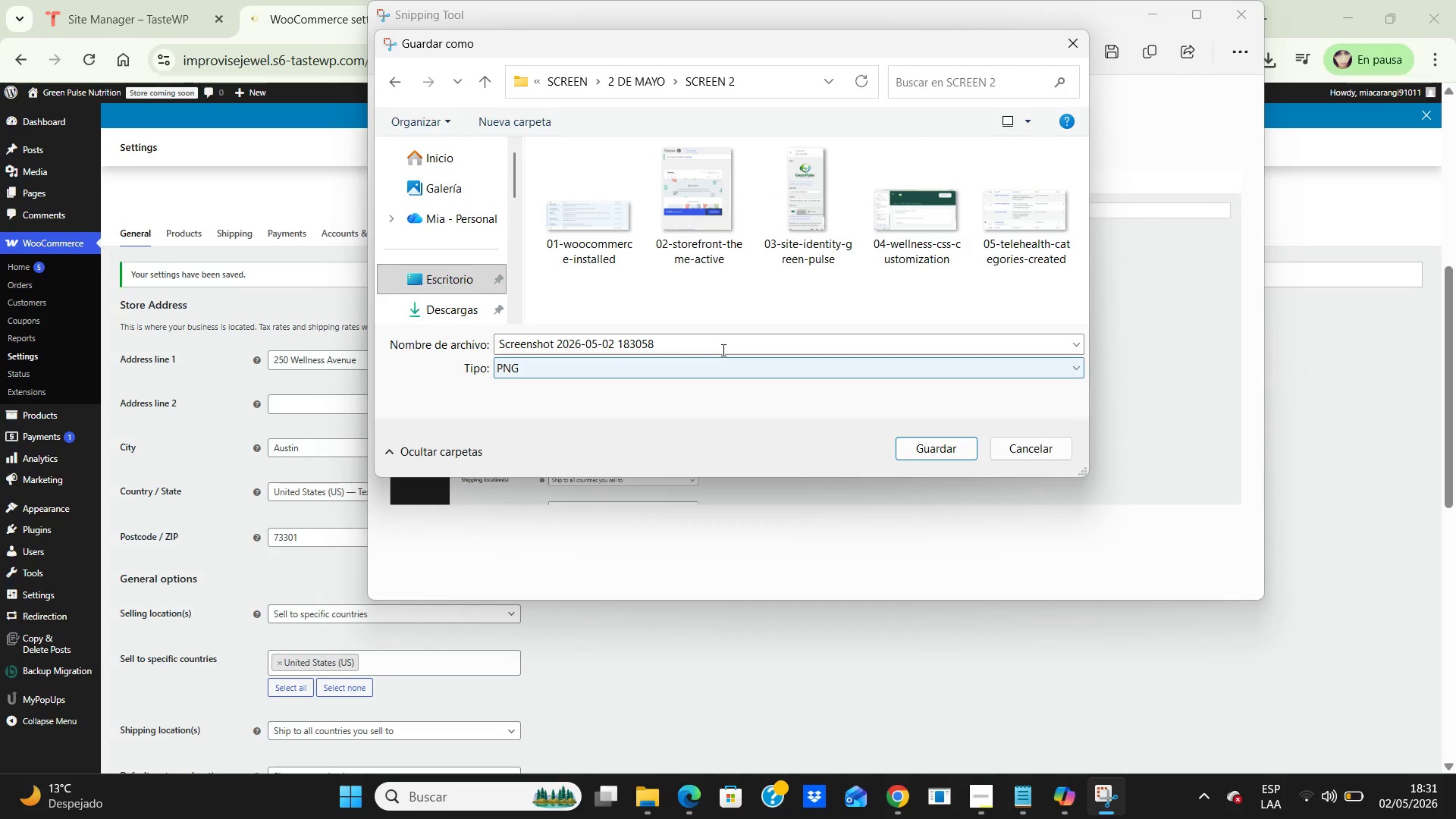 
left_click([711, 345])
 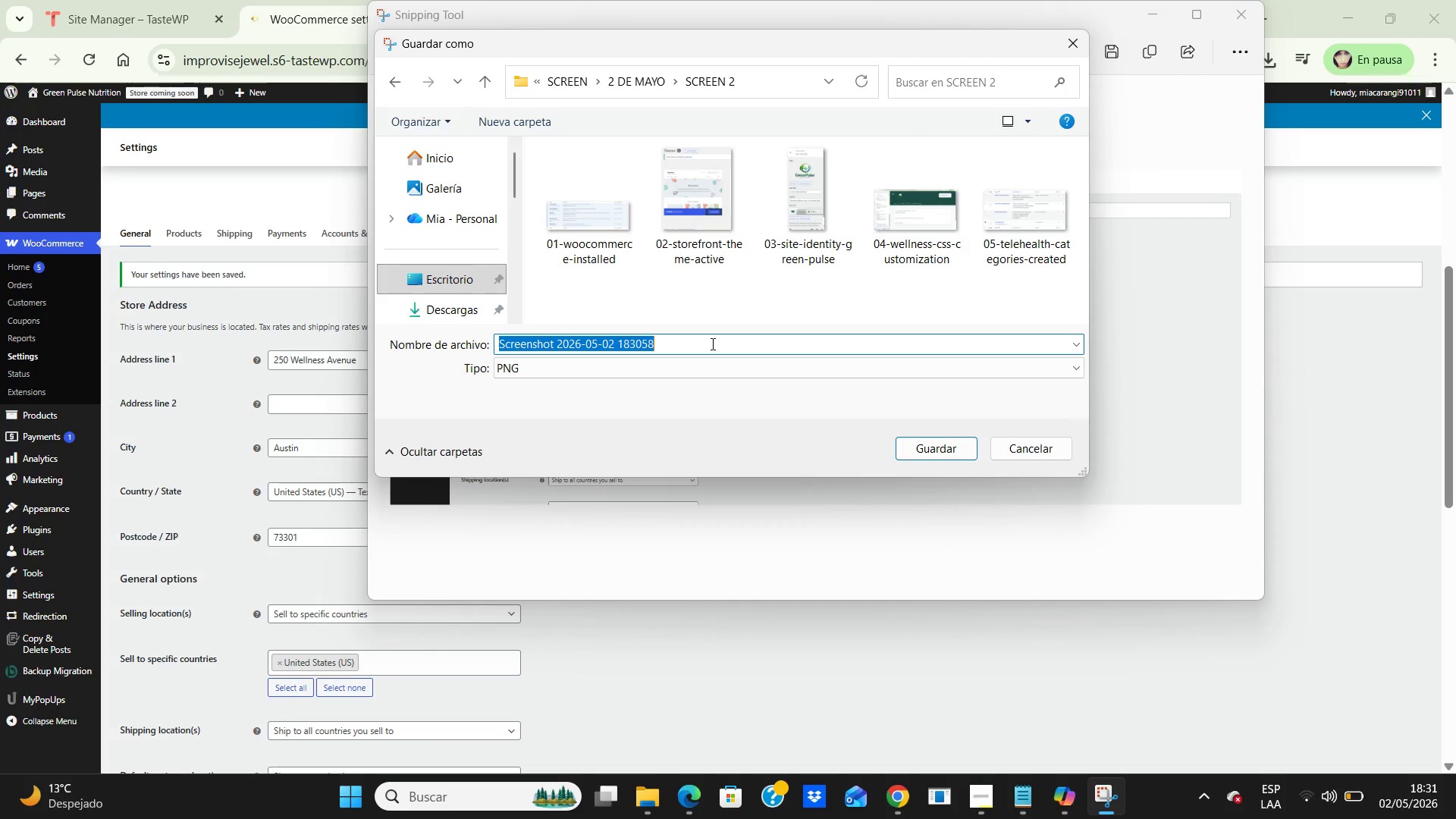 
type(06-woocommerce-general-seetings-png)
 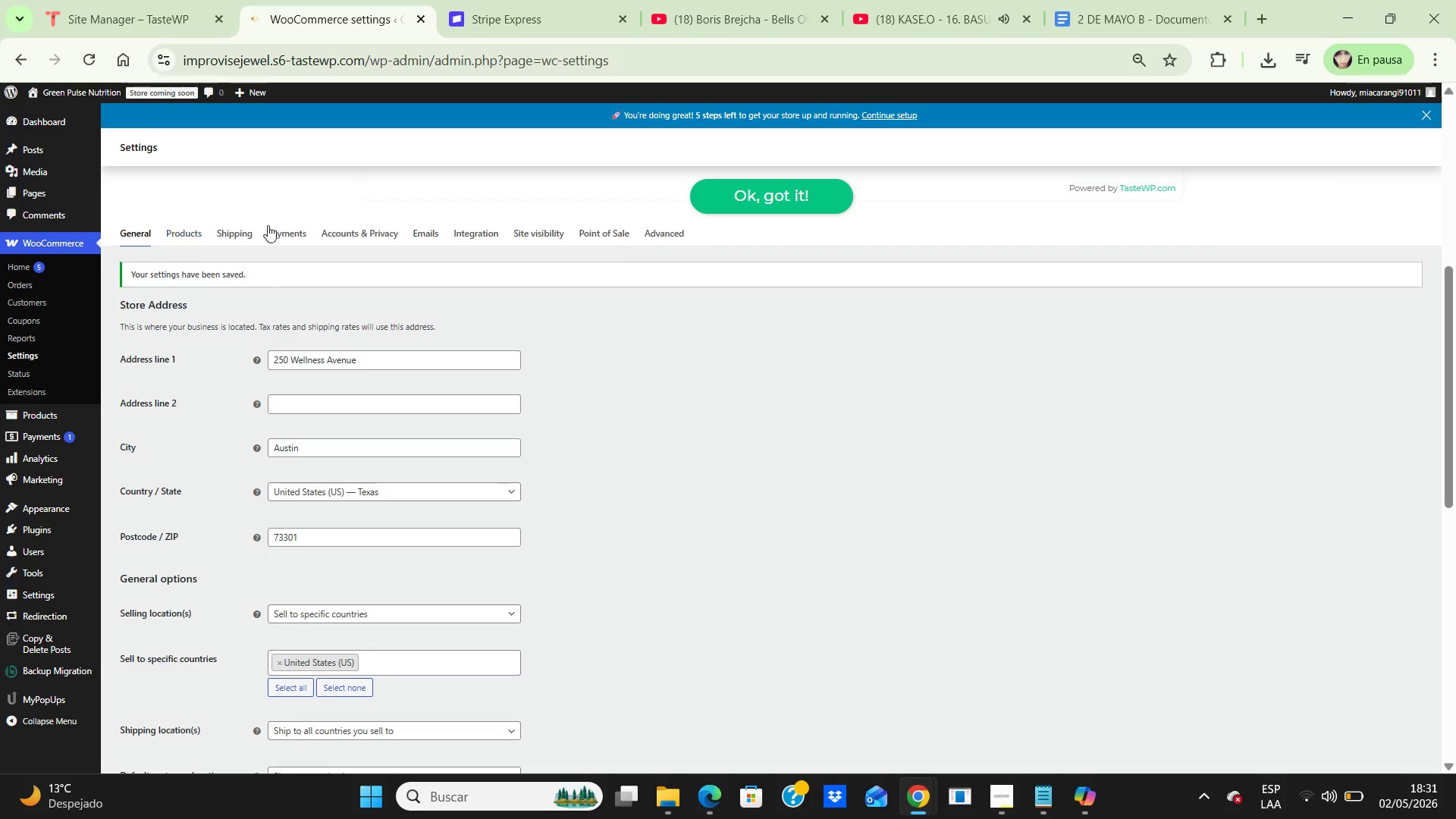 
wait(14.28)
 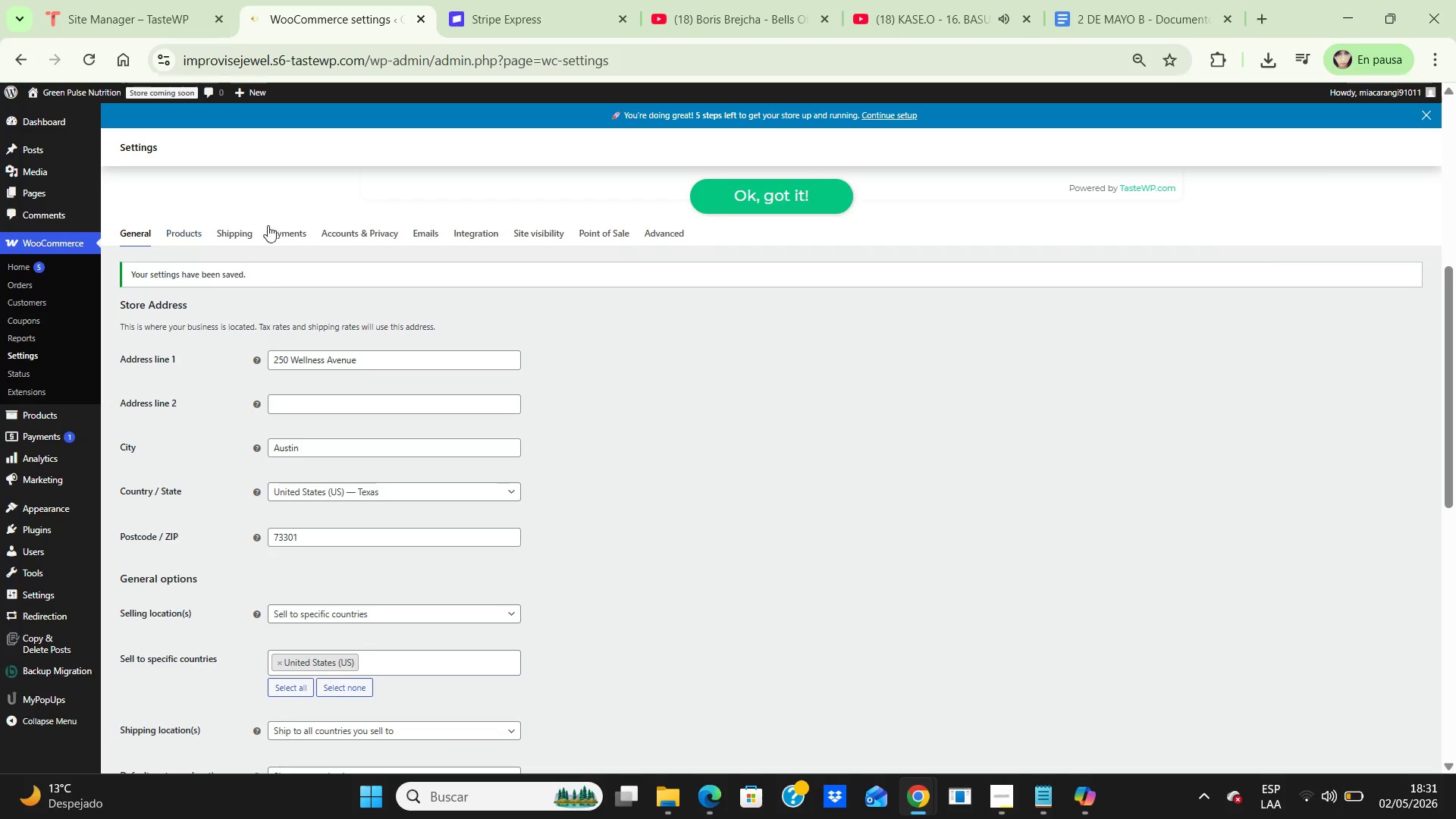 
scroll: coordinate [232, 411], scroll_direction: down, amount: 8.0
 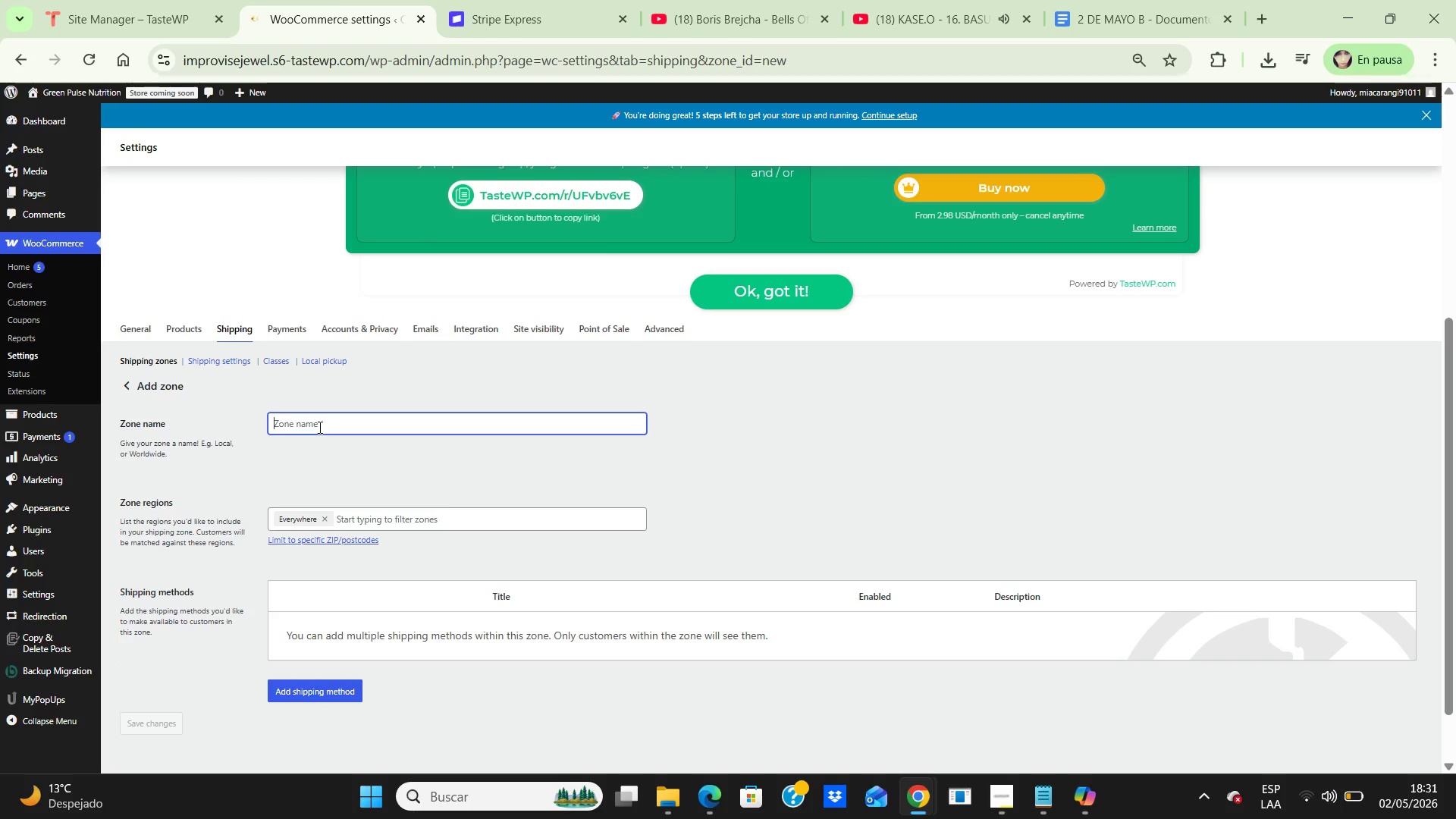 
type(United States)
 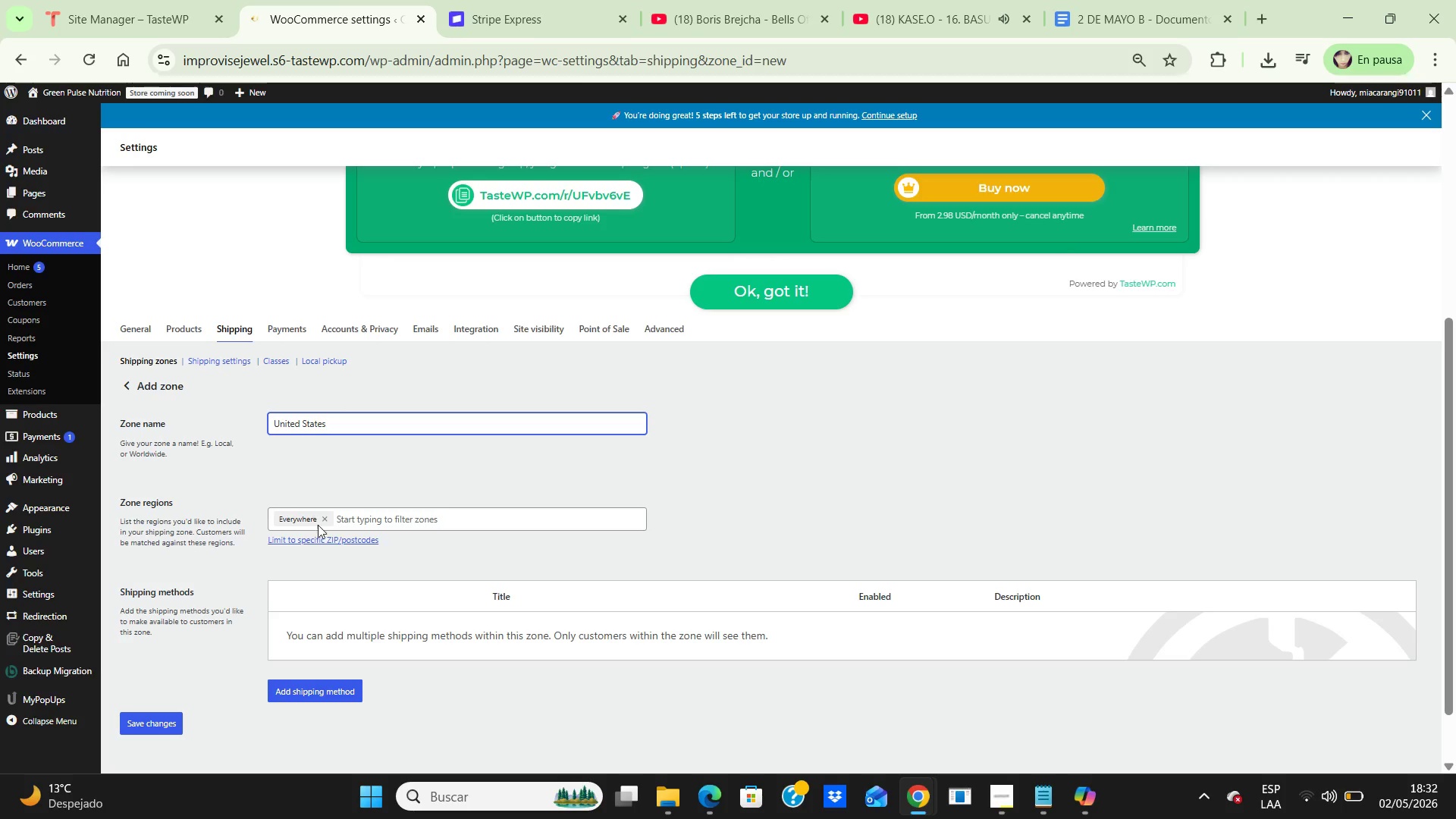 
wait(5.42)
 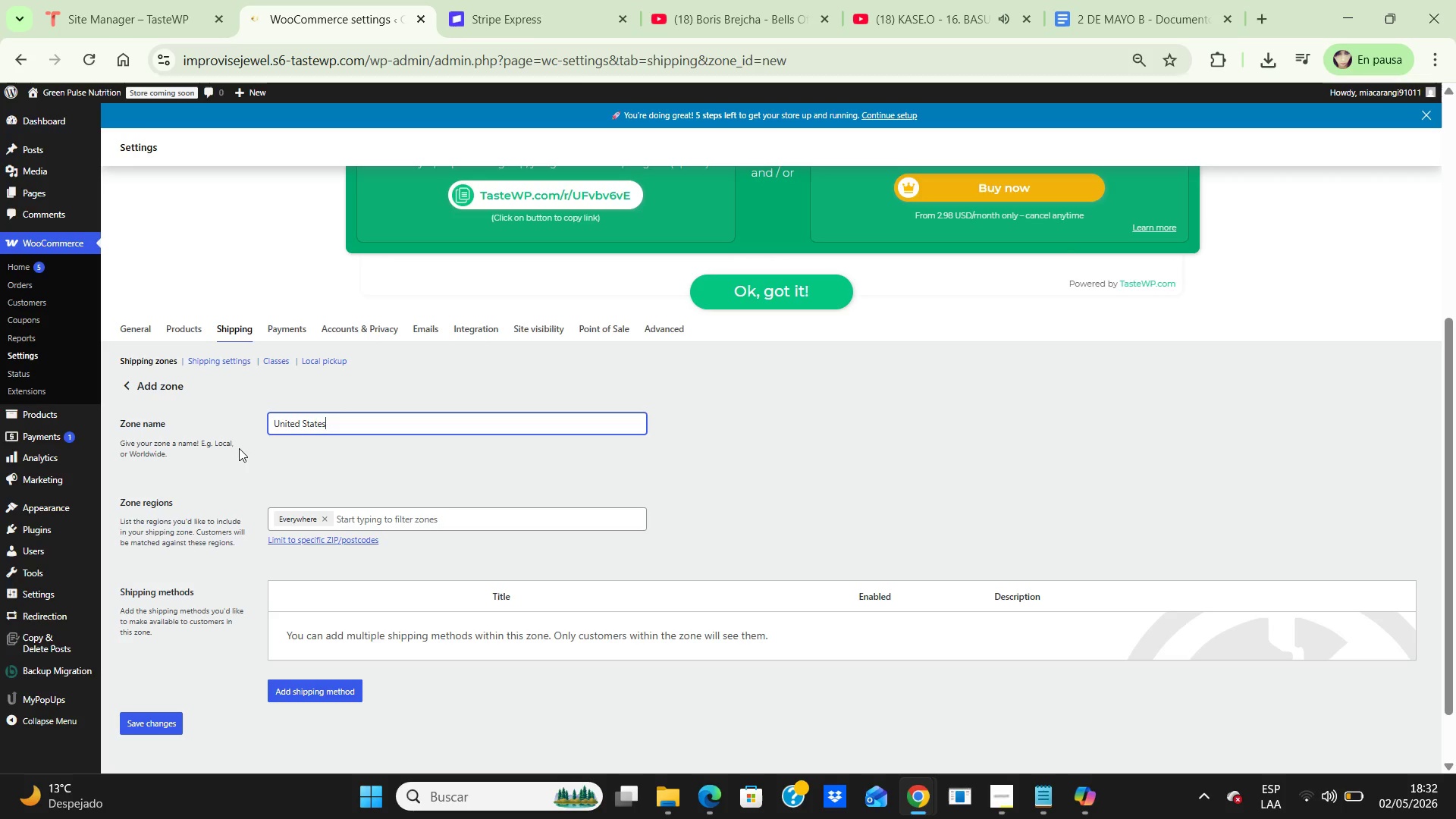 
left_click([352, 513])
 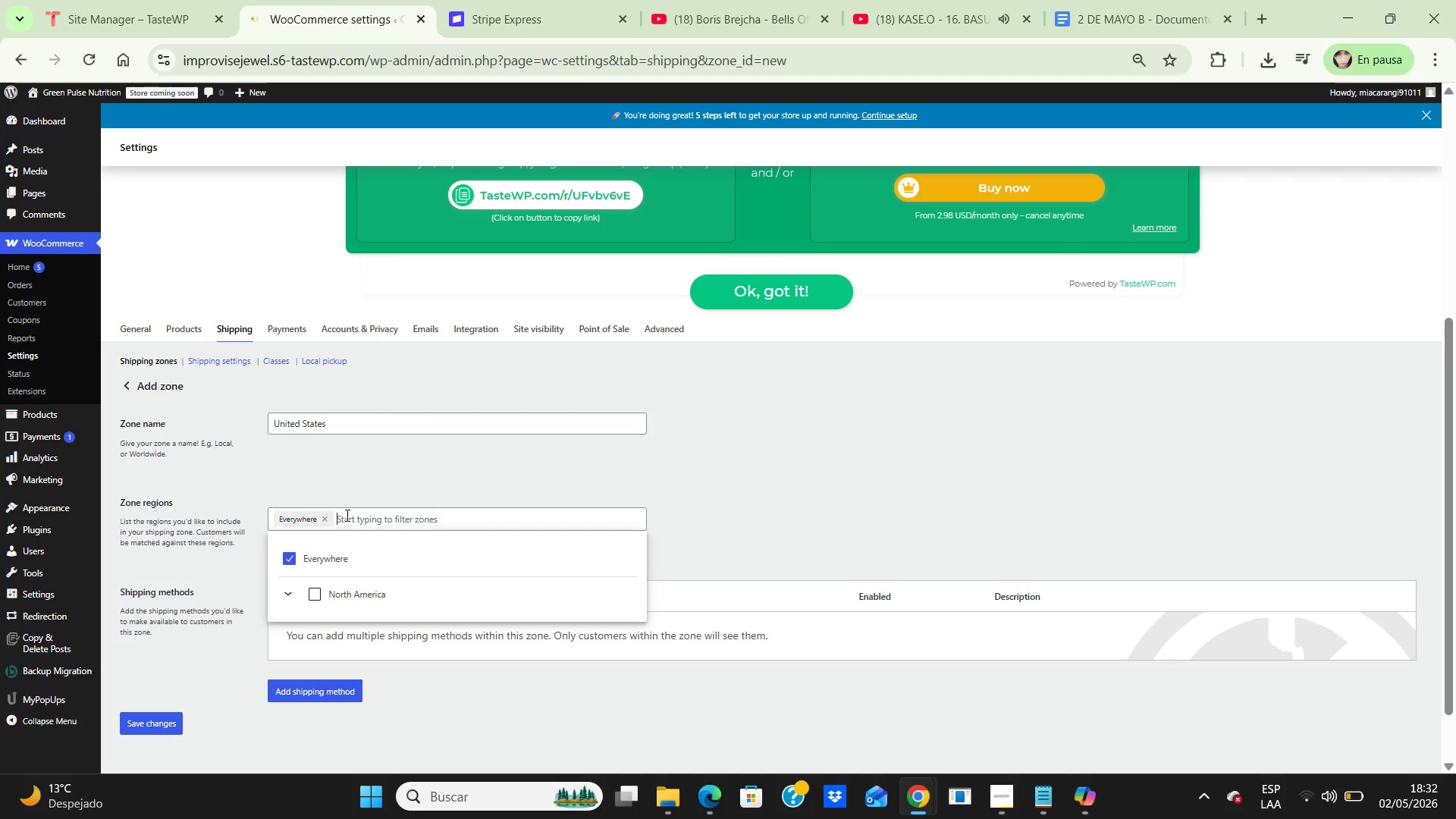 
type(united)
 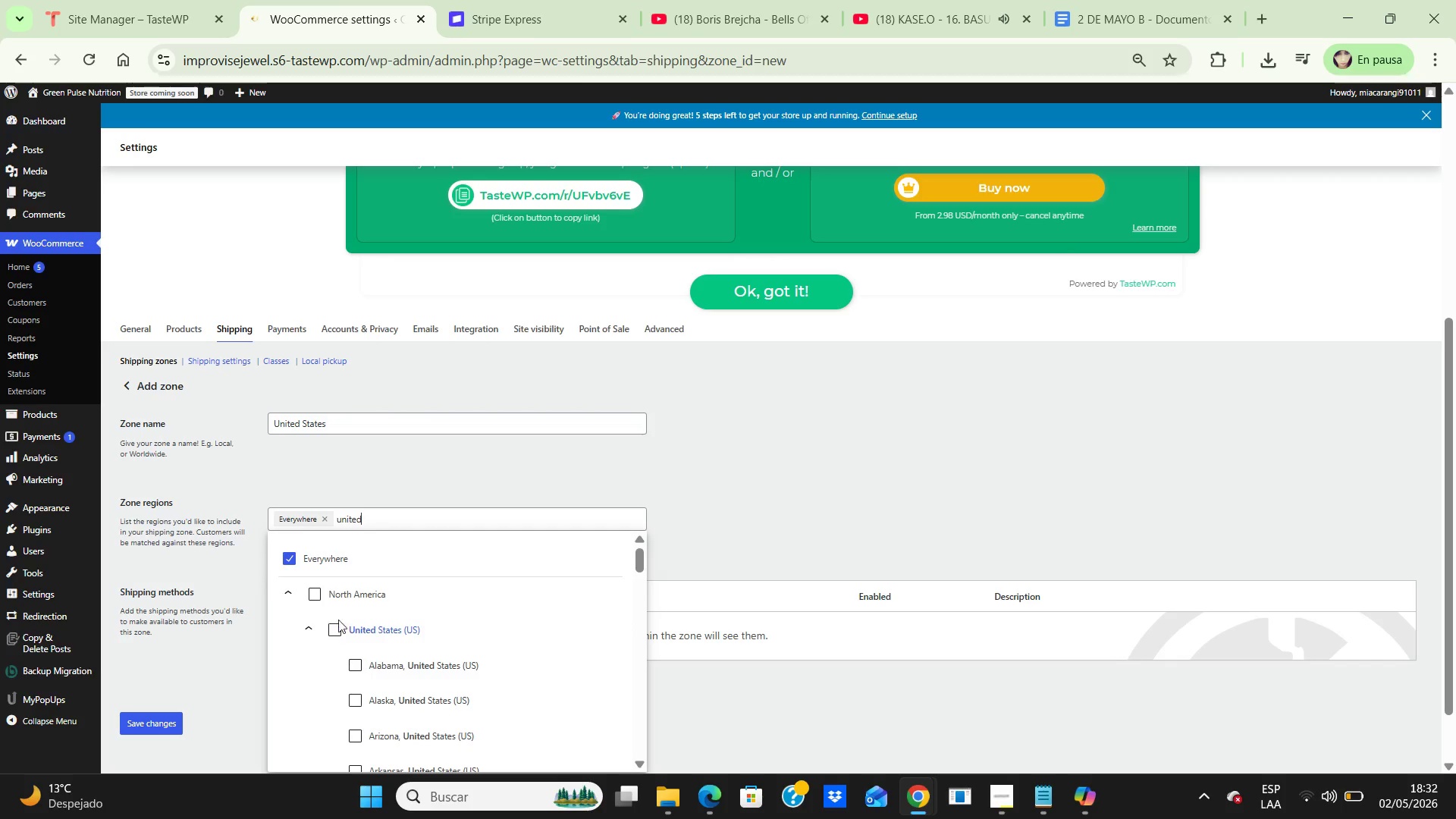 
left_click([334, 630])
 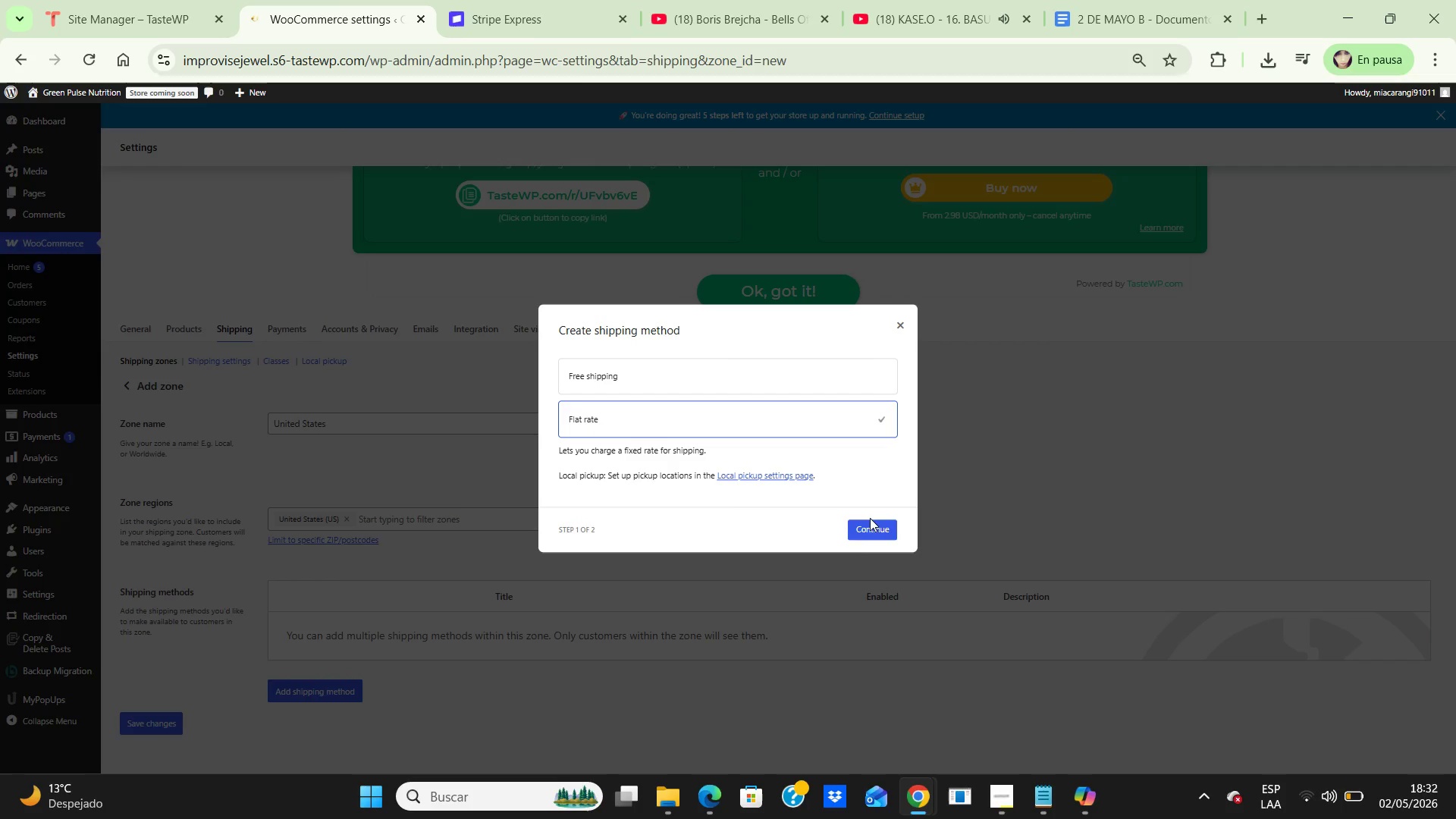 
wait(20.66)
 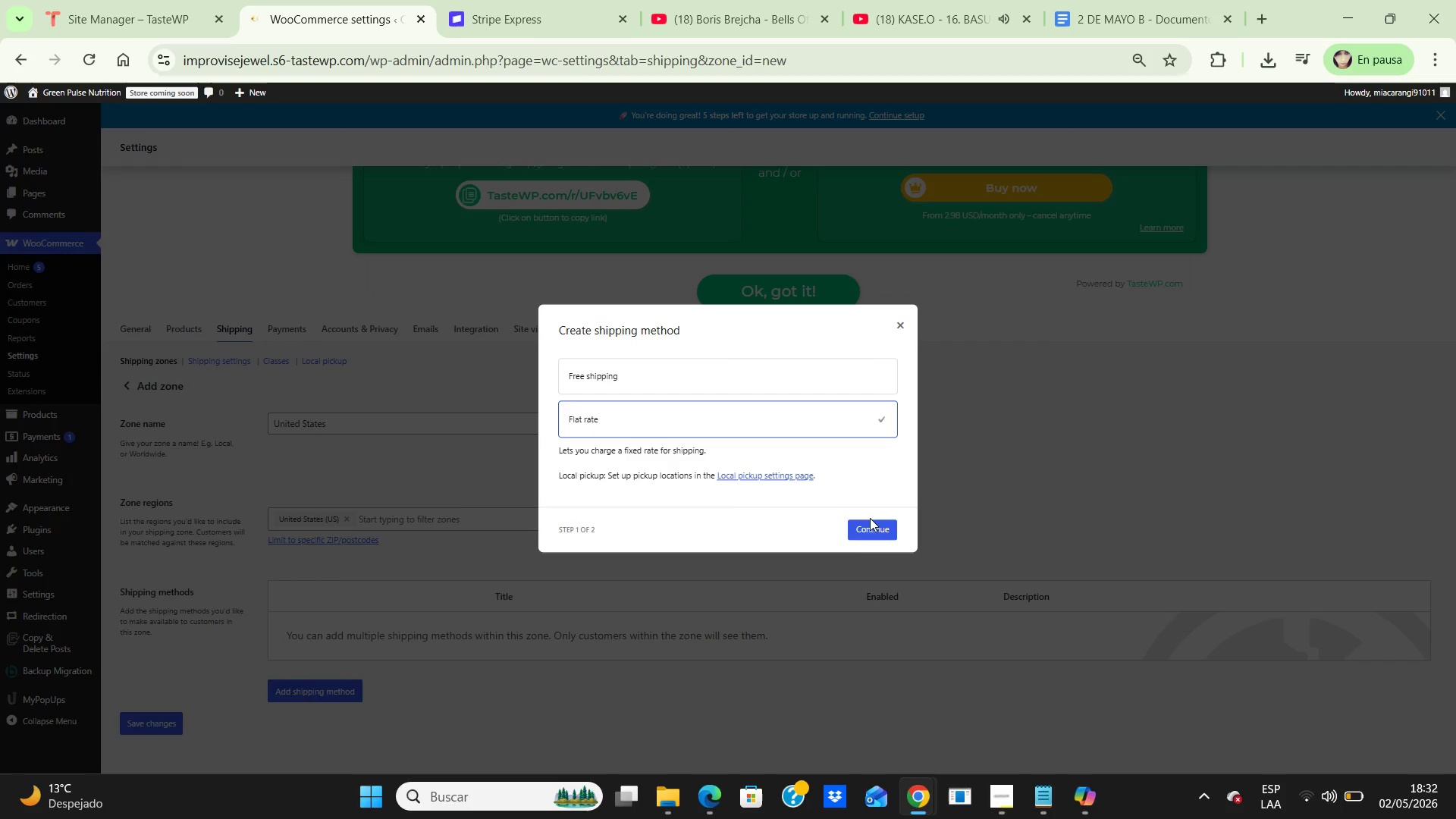 
left_click([624, 486])
 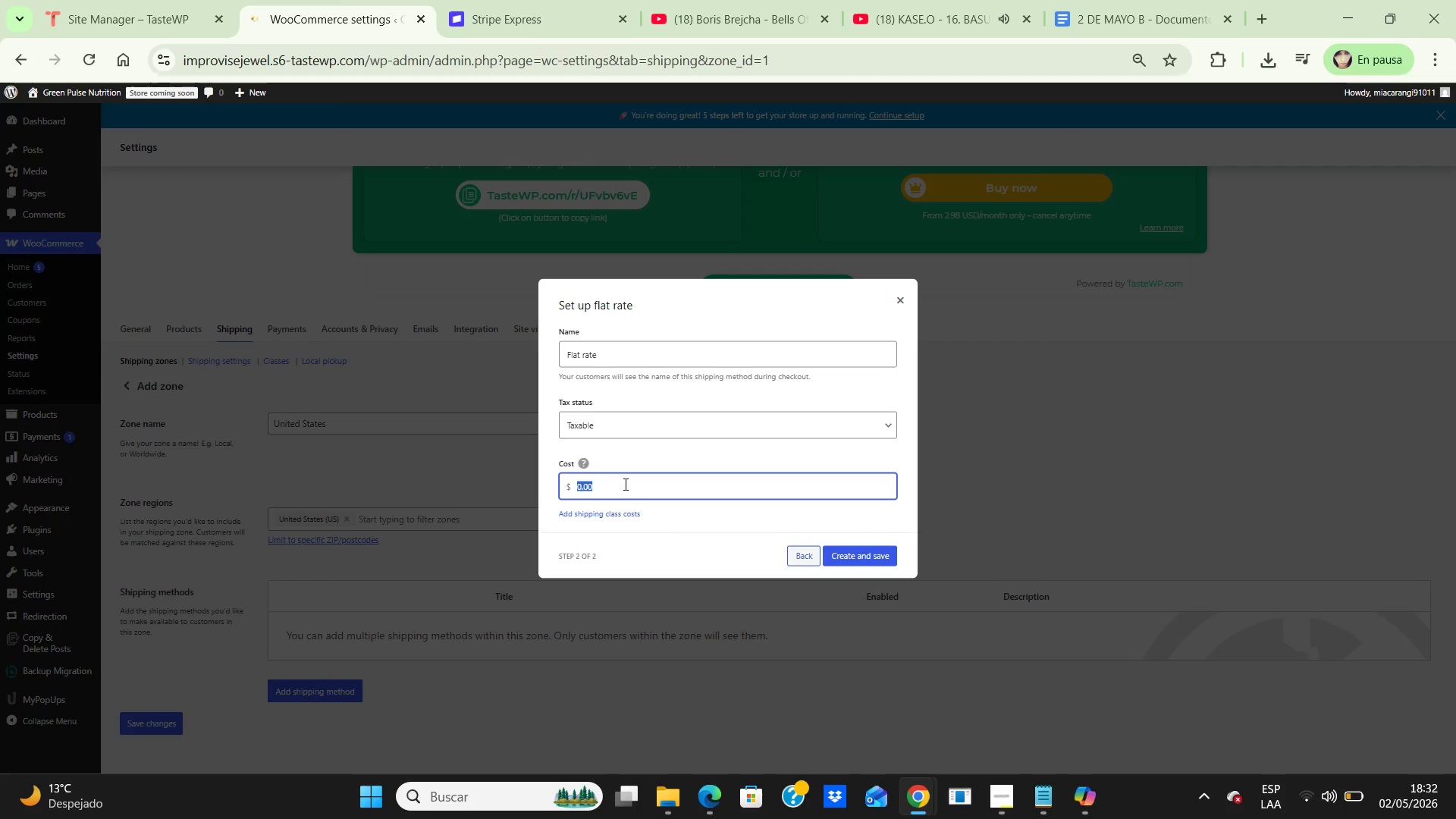 
key(Numpad9)
 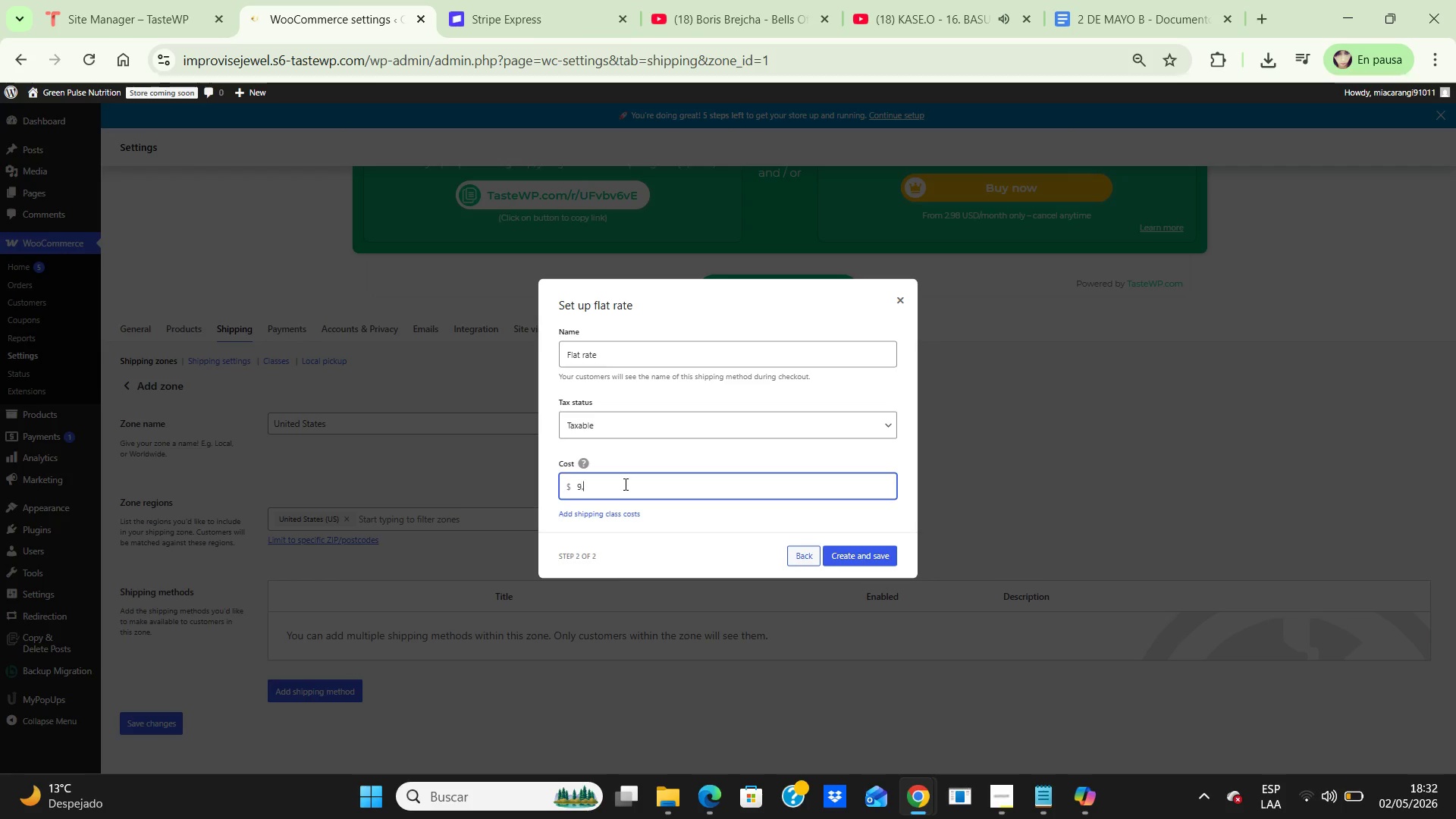 
key(NumpadDecimal)
 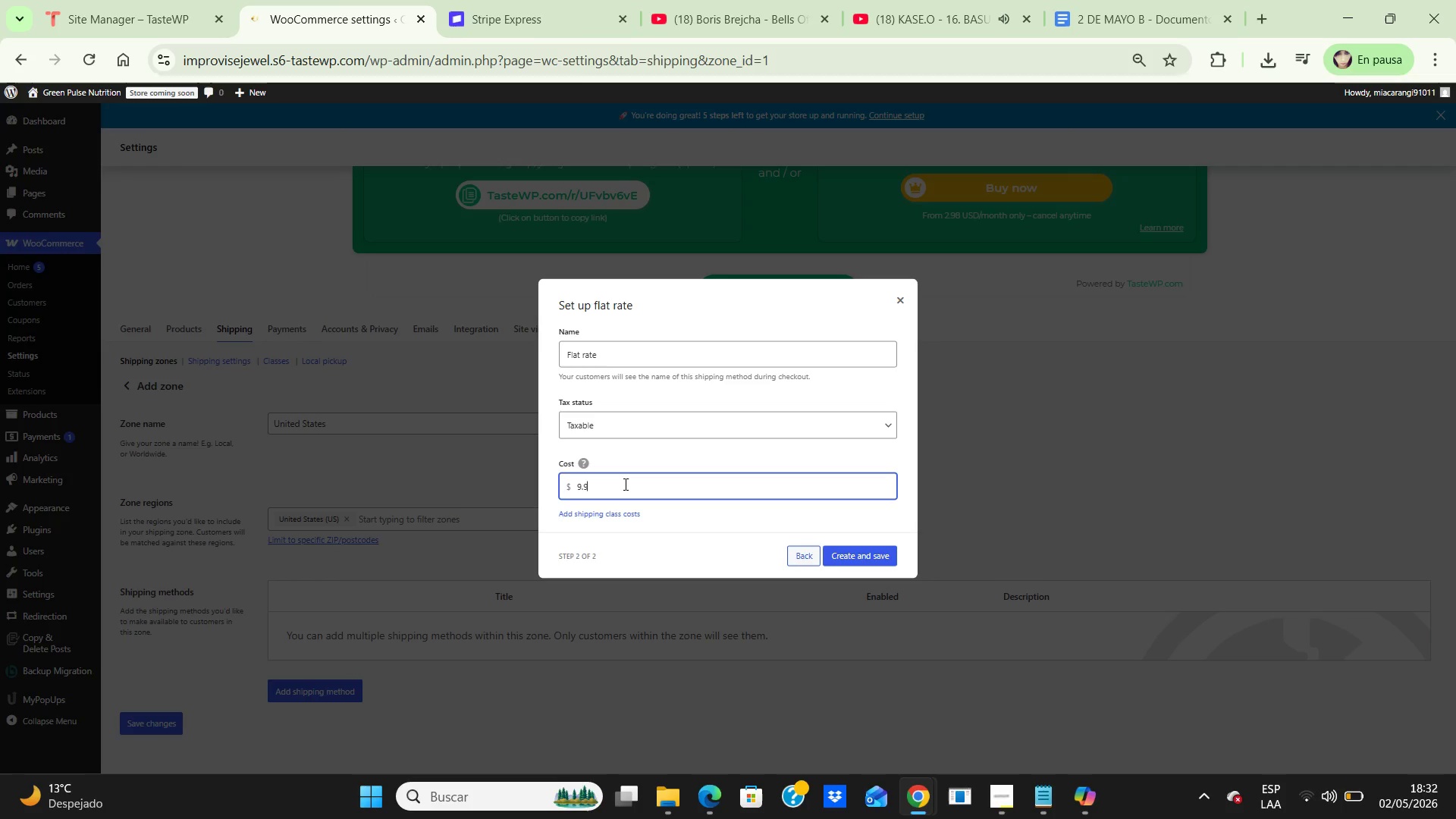 
key(Numpad9)
 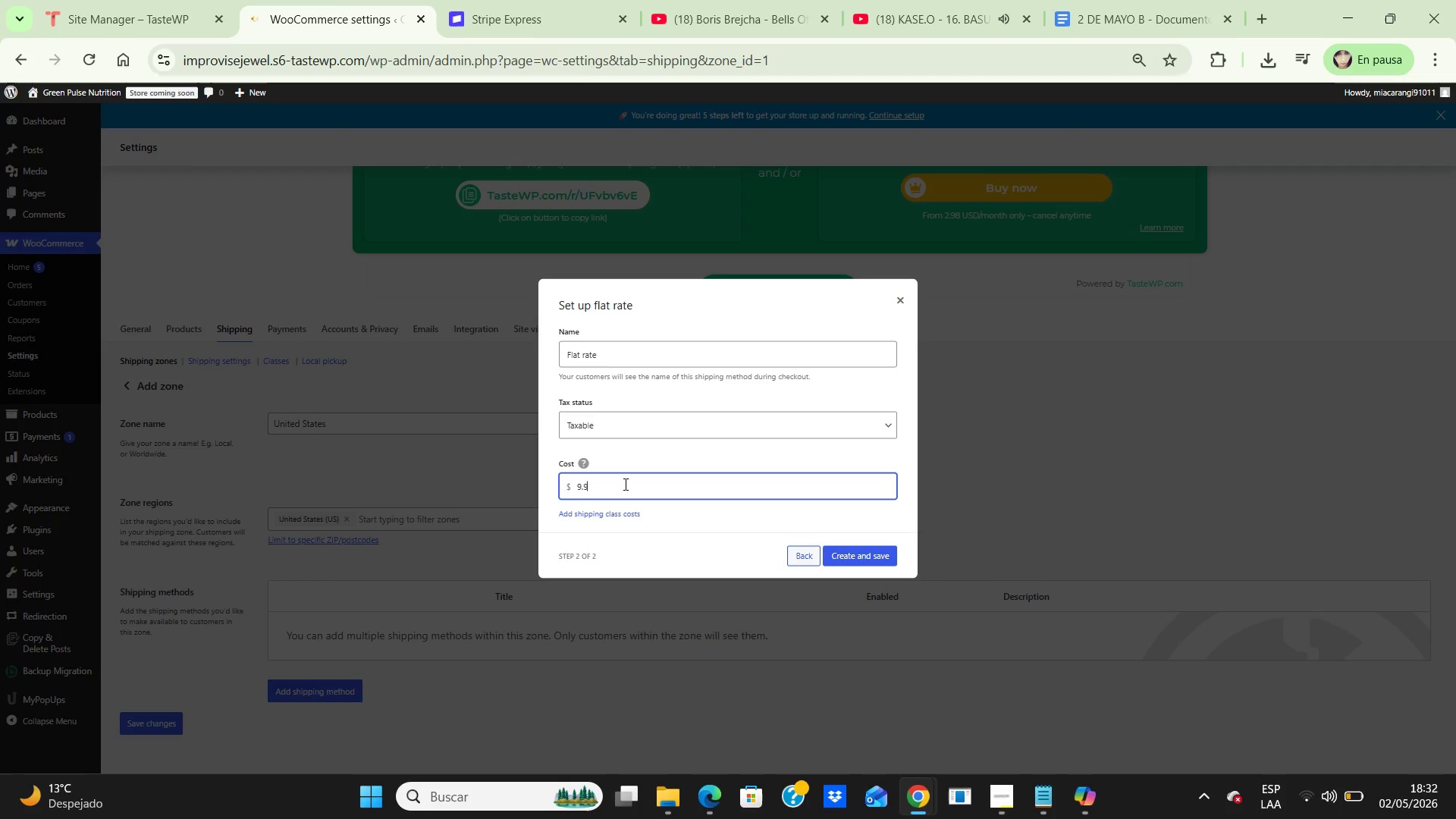 
key(Numpad9)
 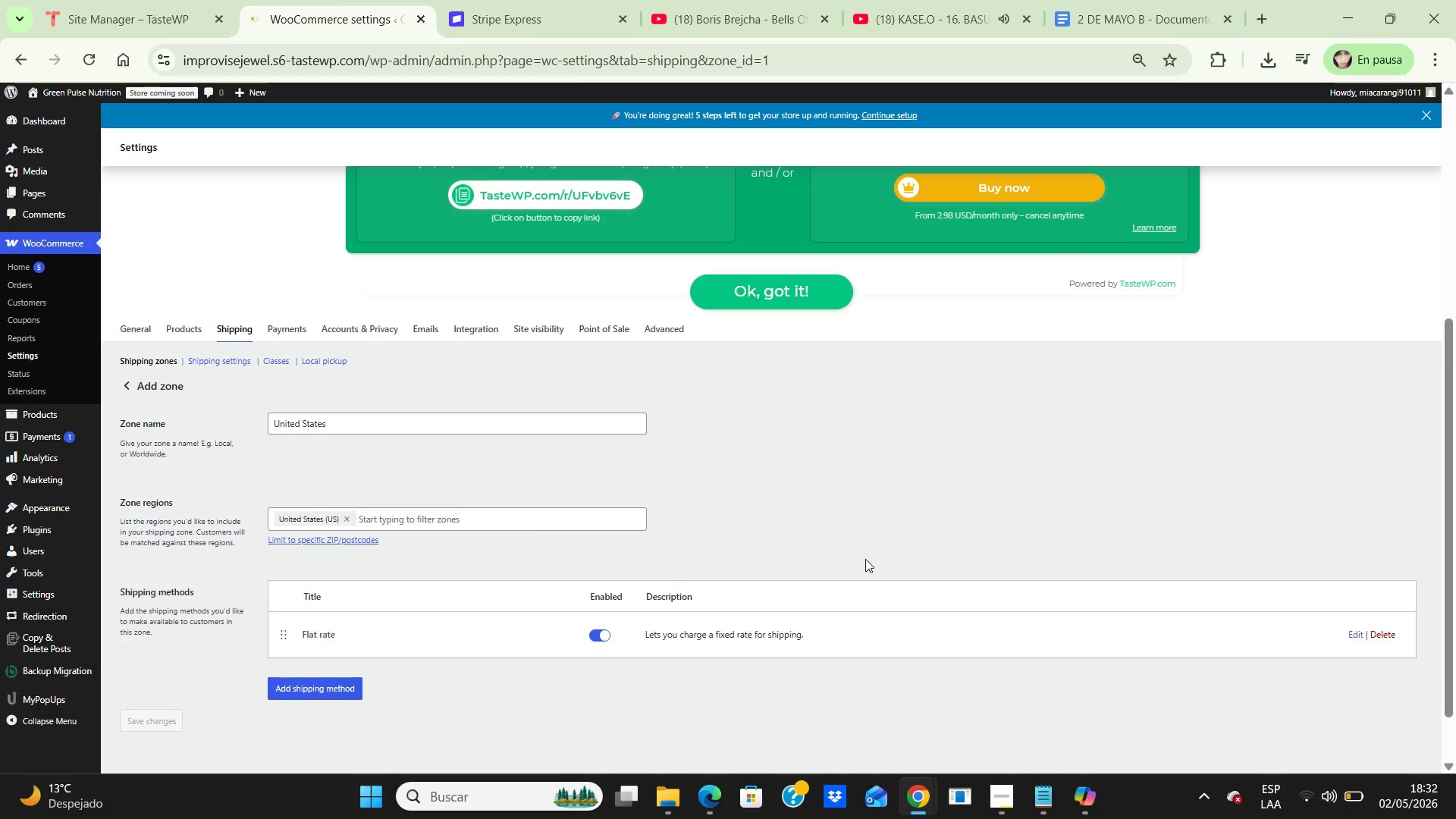 
wait(15.59)
 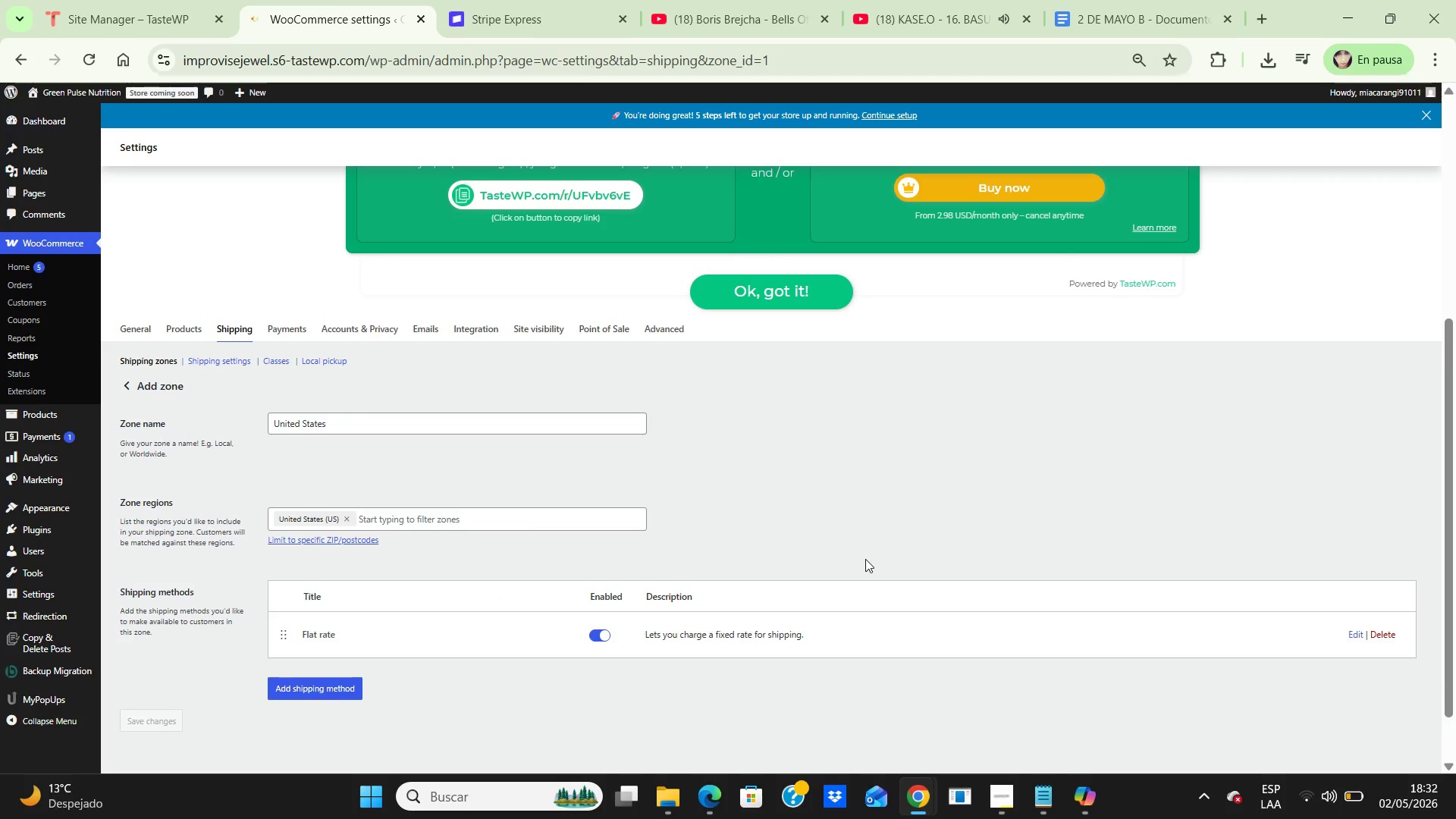 
key(PrintScreen)
 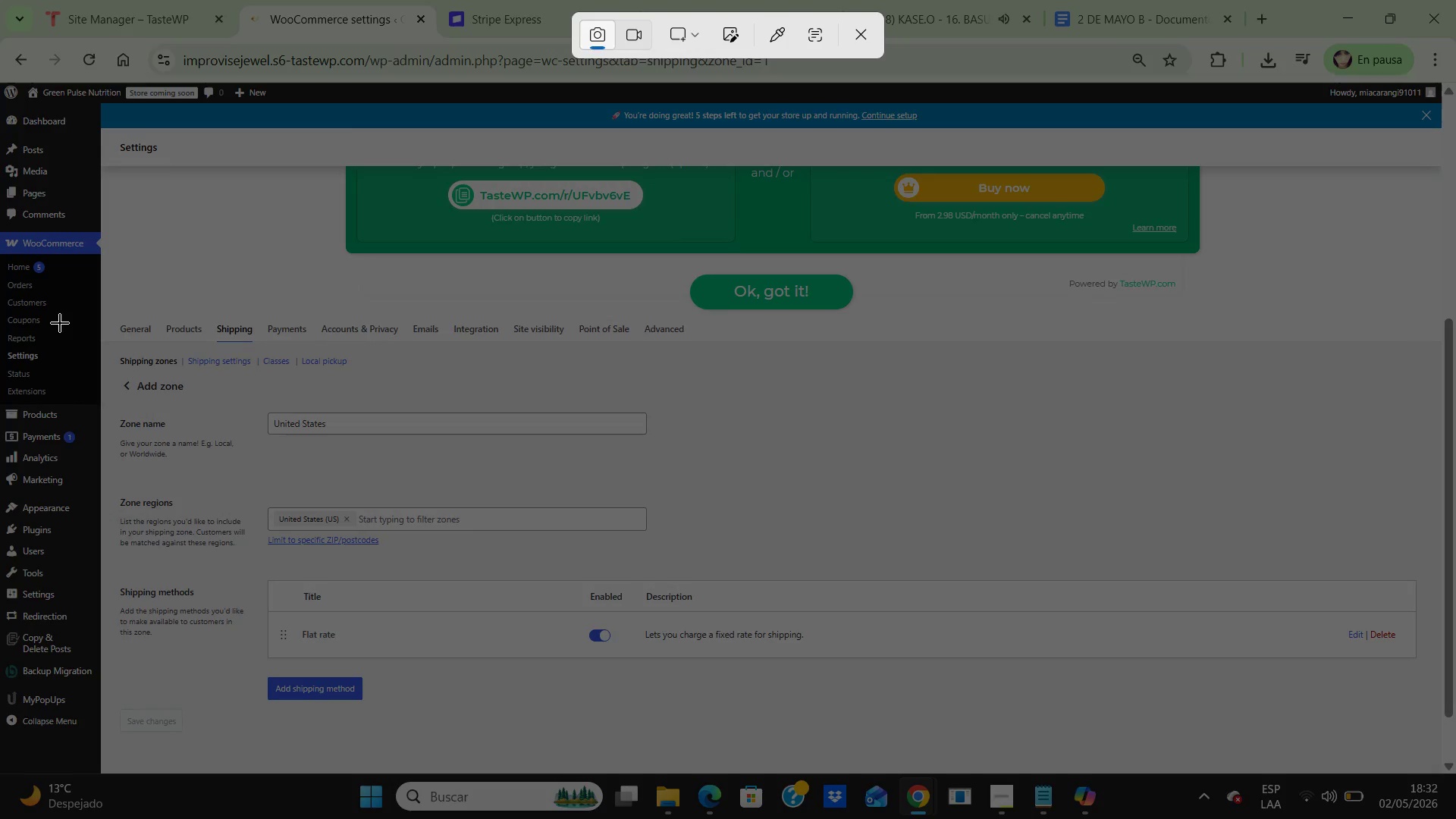 
left_click_drag(start_coordinate=[110, 309], to_coordinate=[1068, 749])
 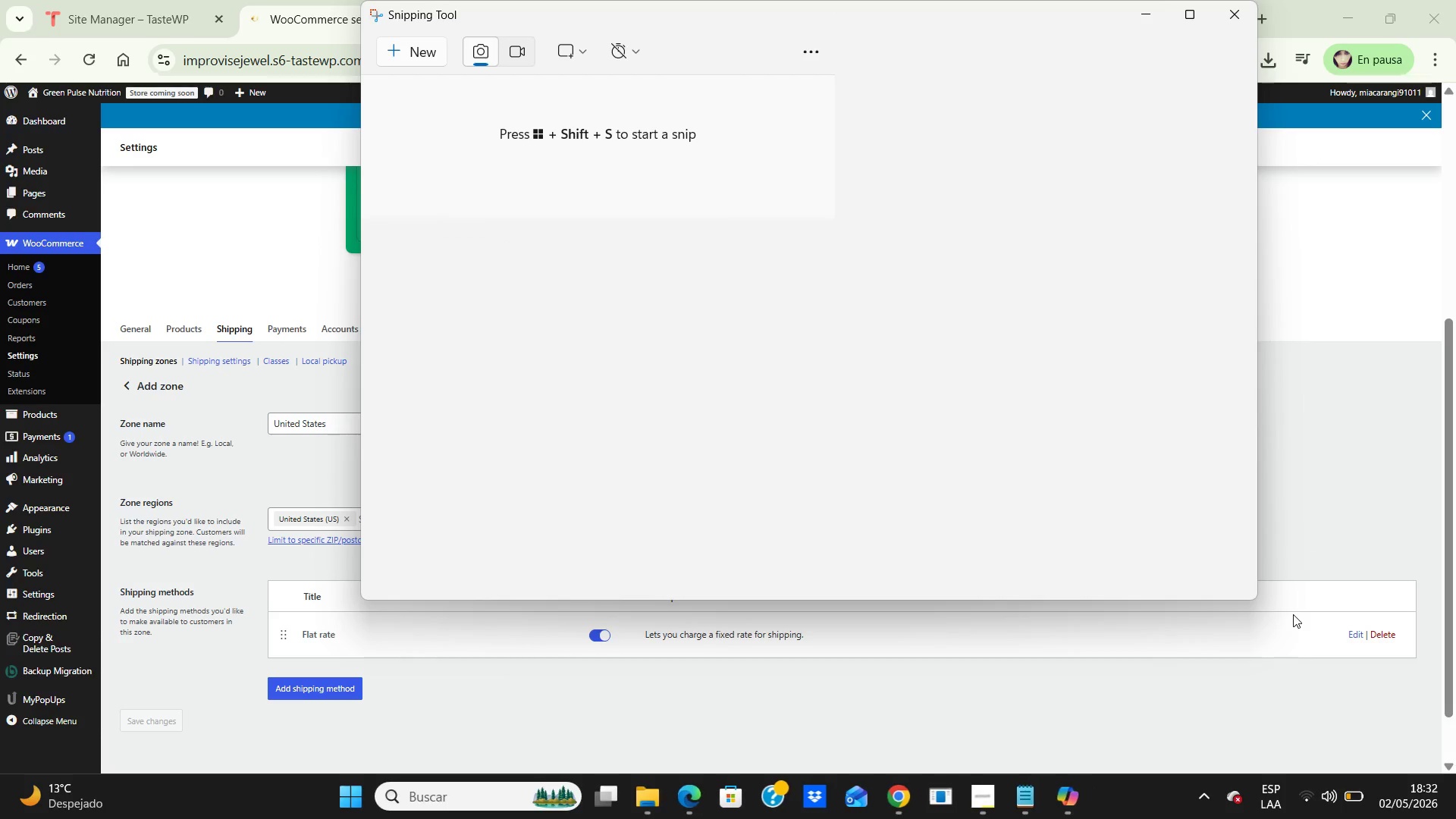 
wait(7.3)
 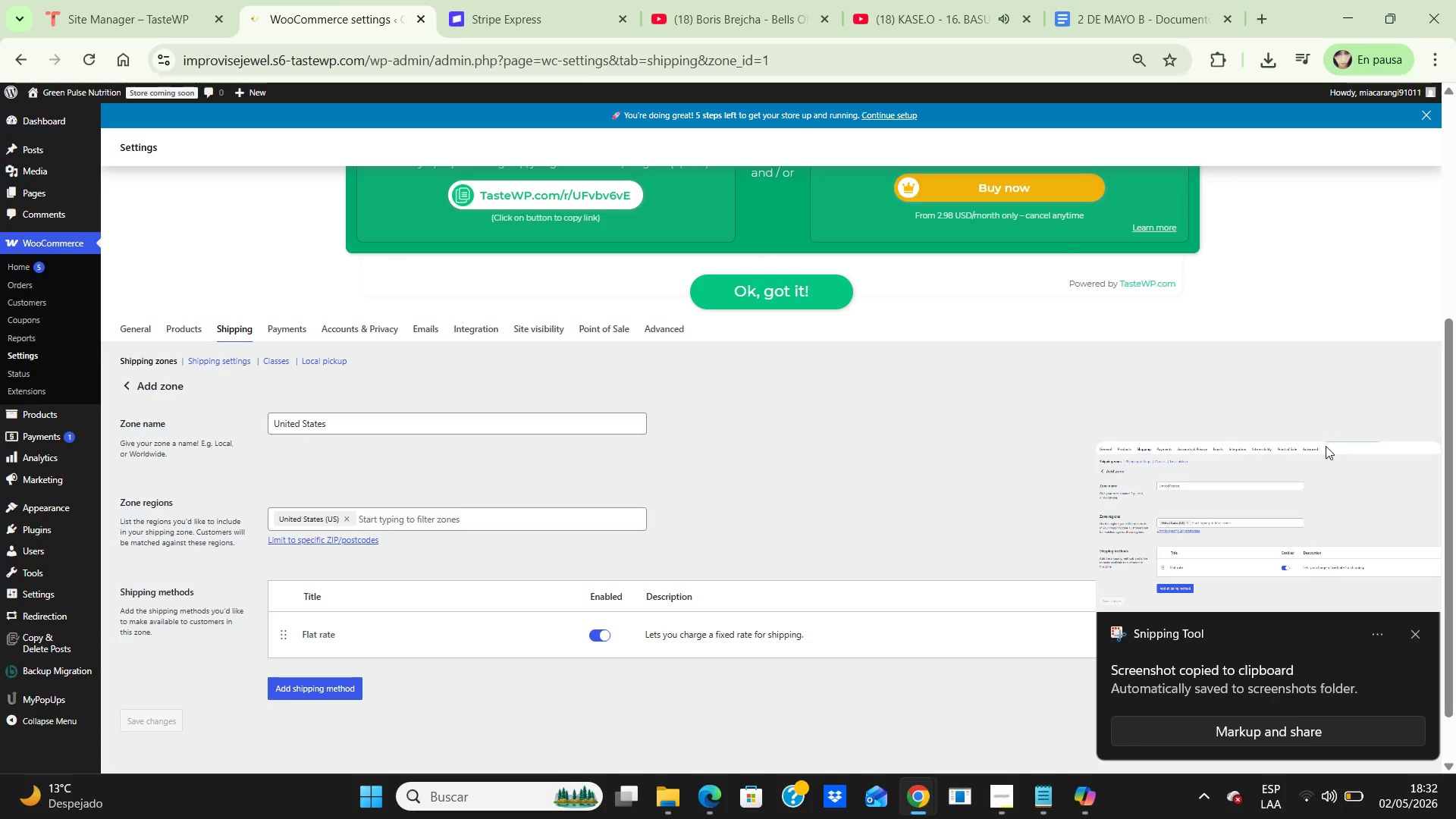 
mouse_move([1093, 56])
 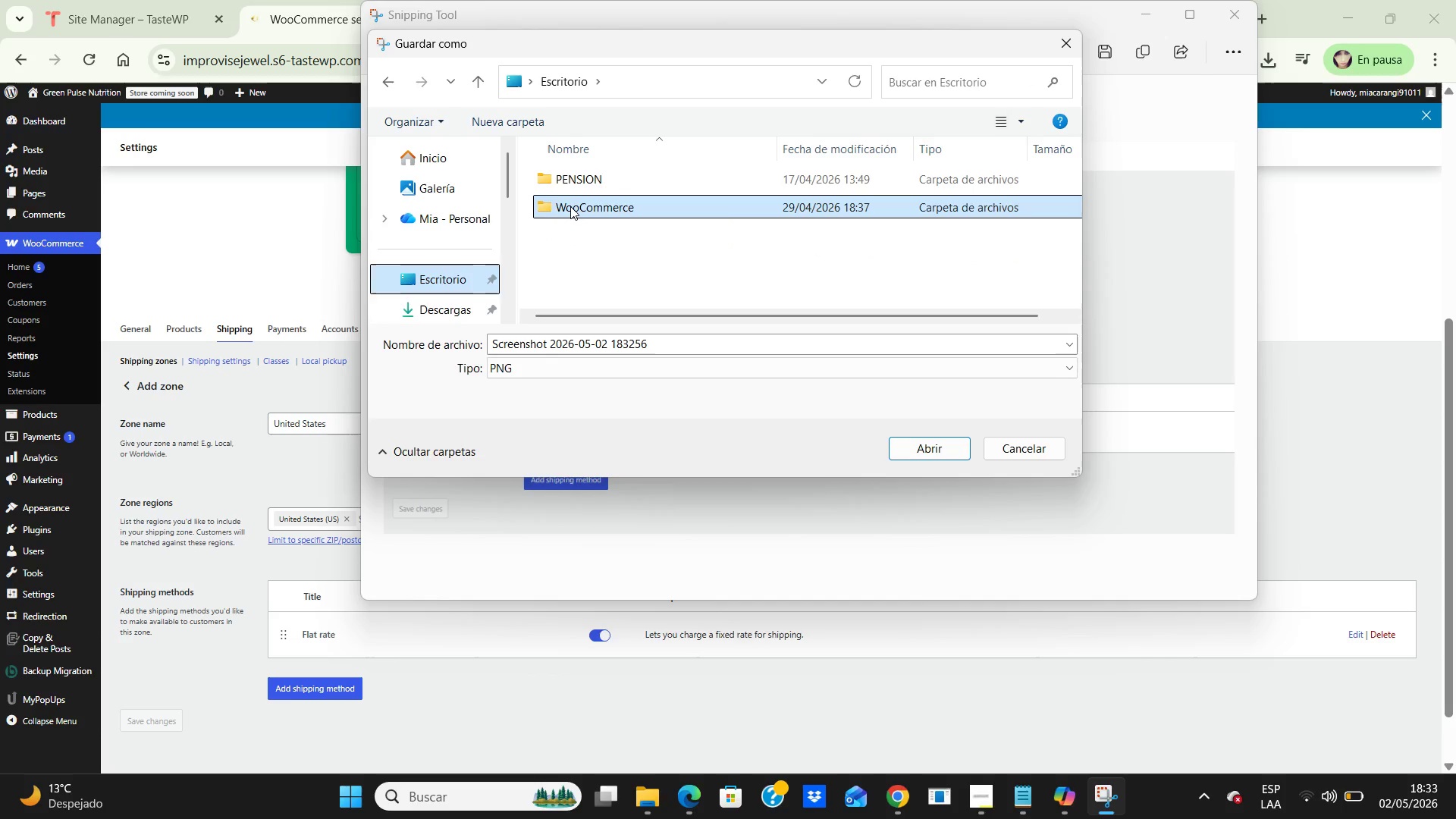 
wait(6.42)
 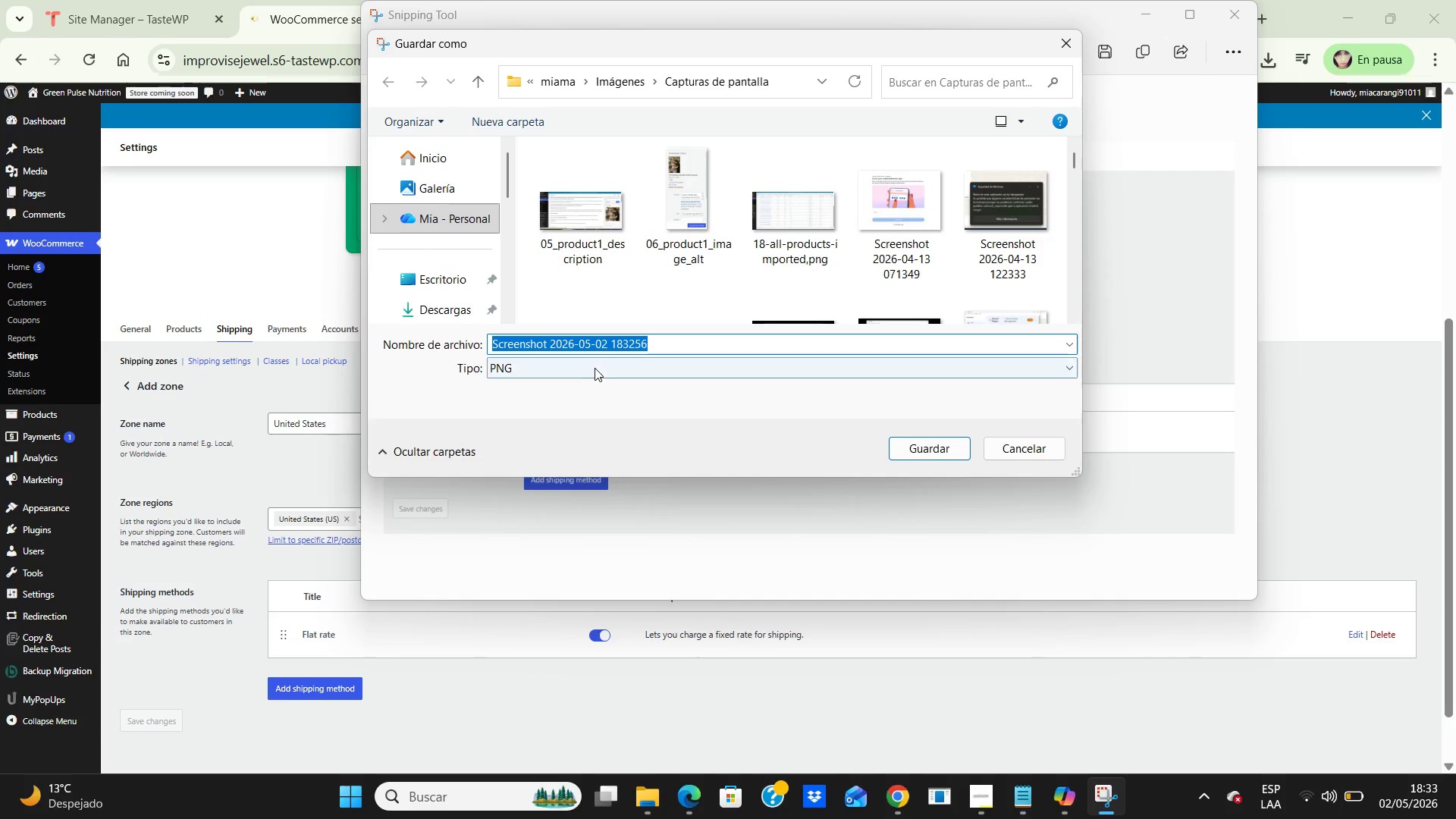 
double_click([574, 210])
 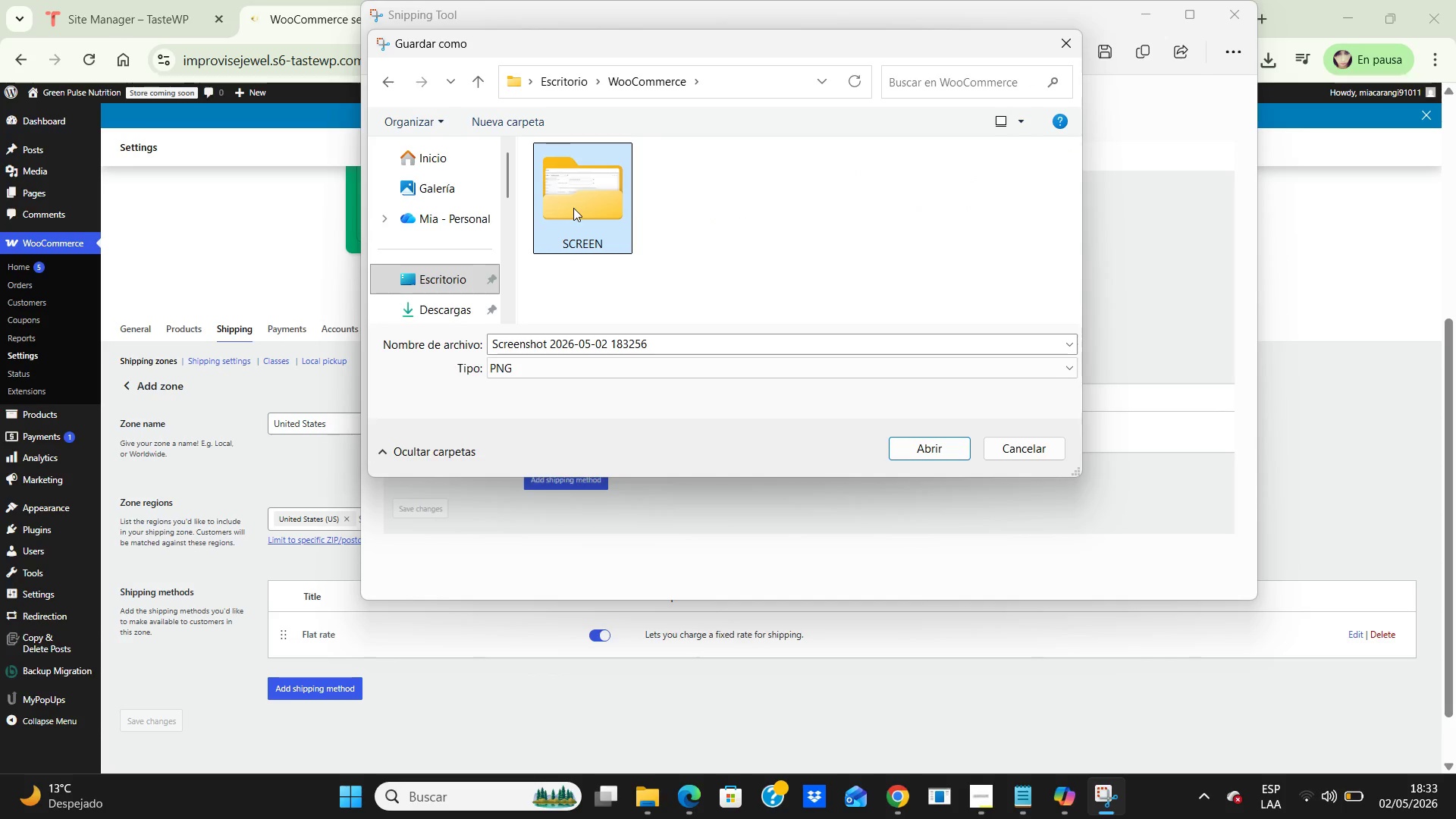 
double_click([573, 208])
 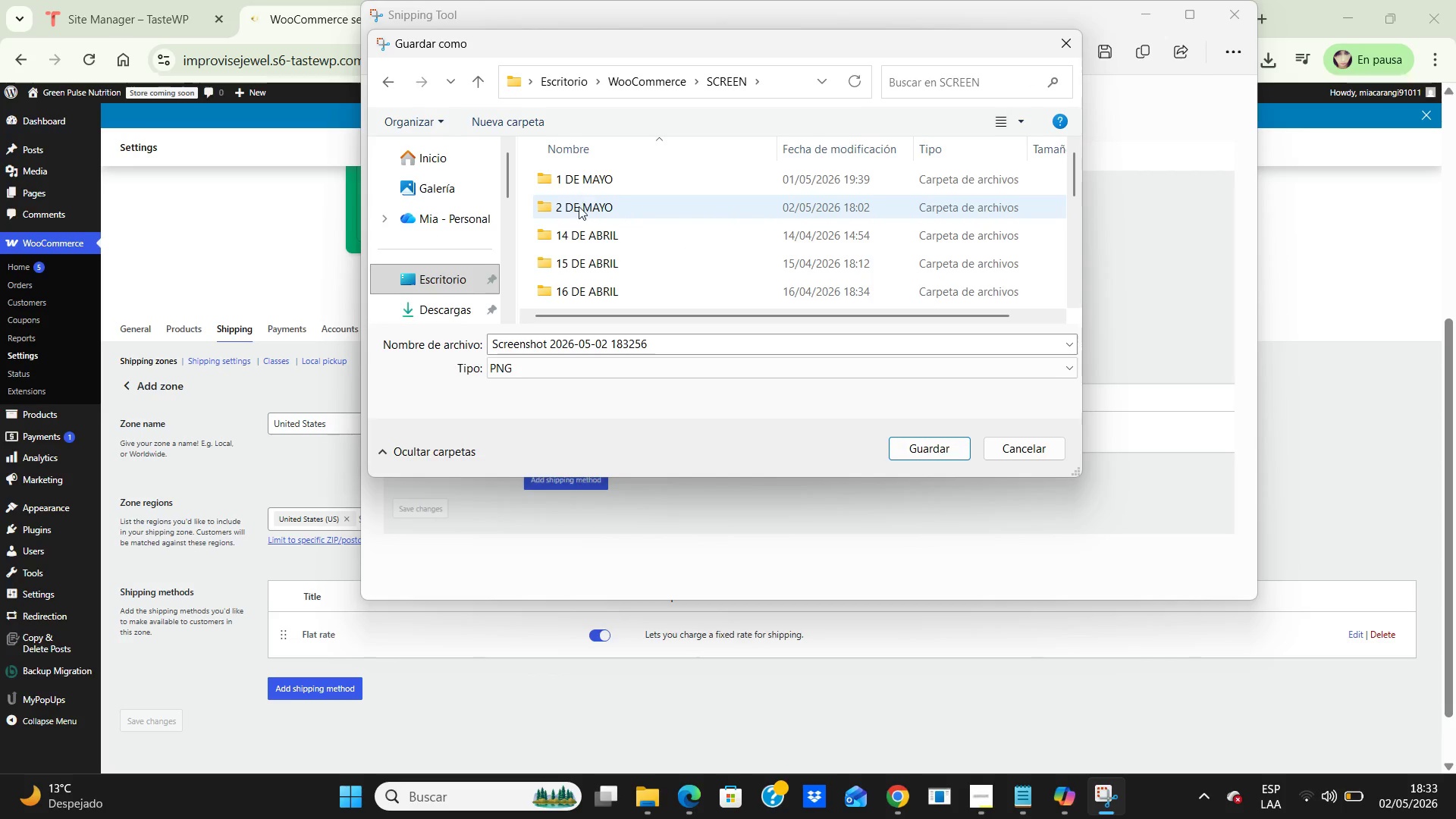 
left_click([577, 200])
 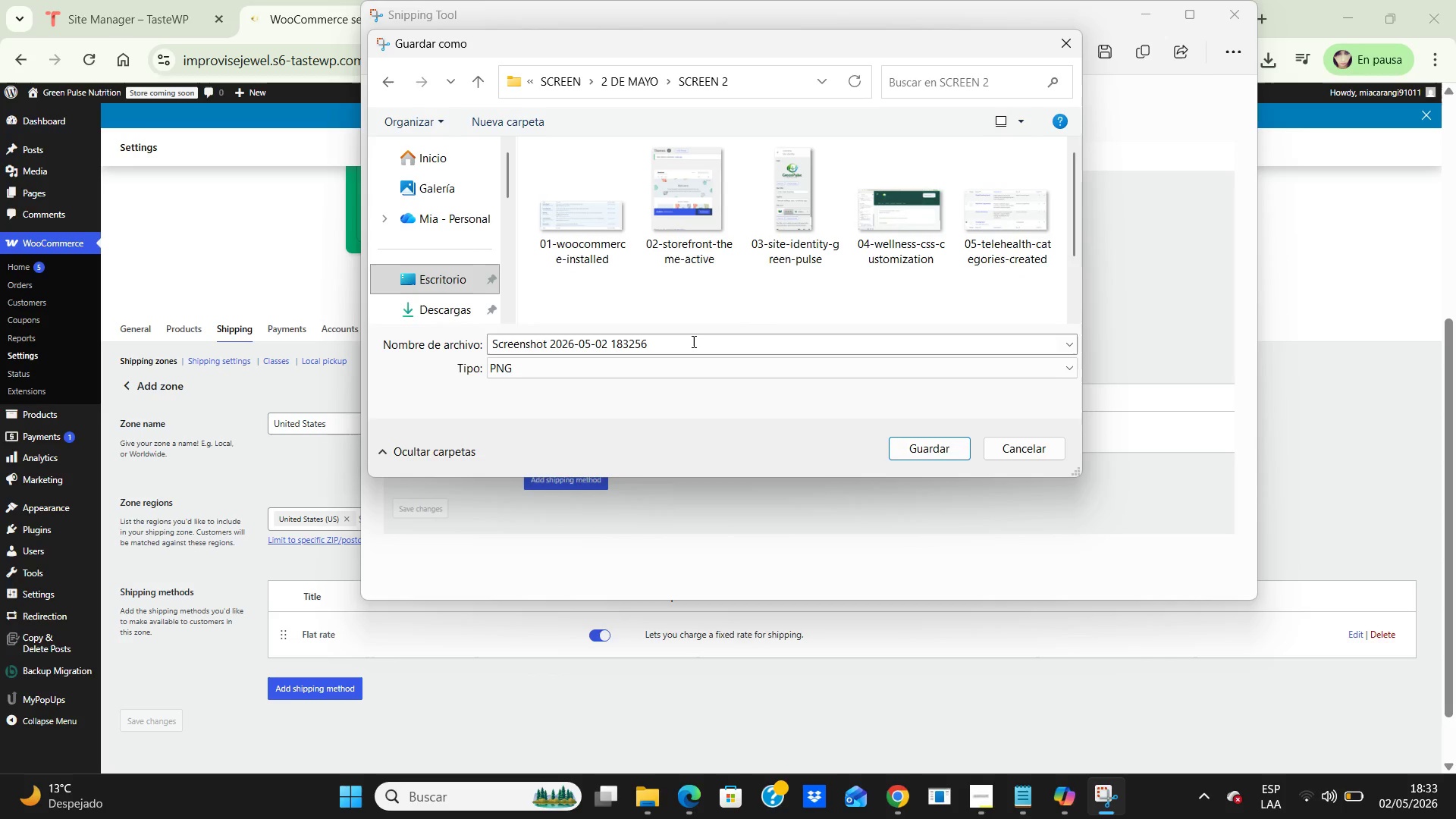 
wait(5.61)
 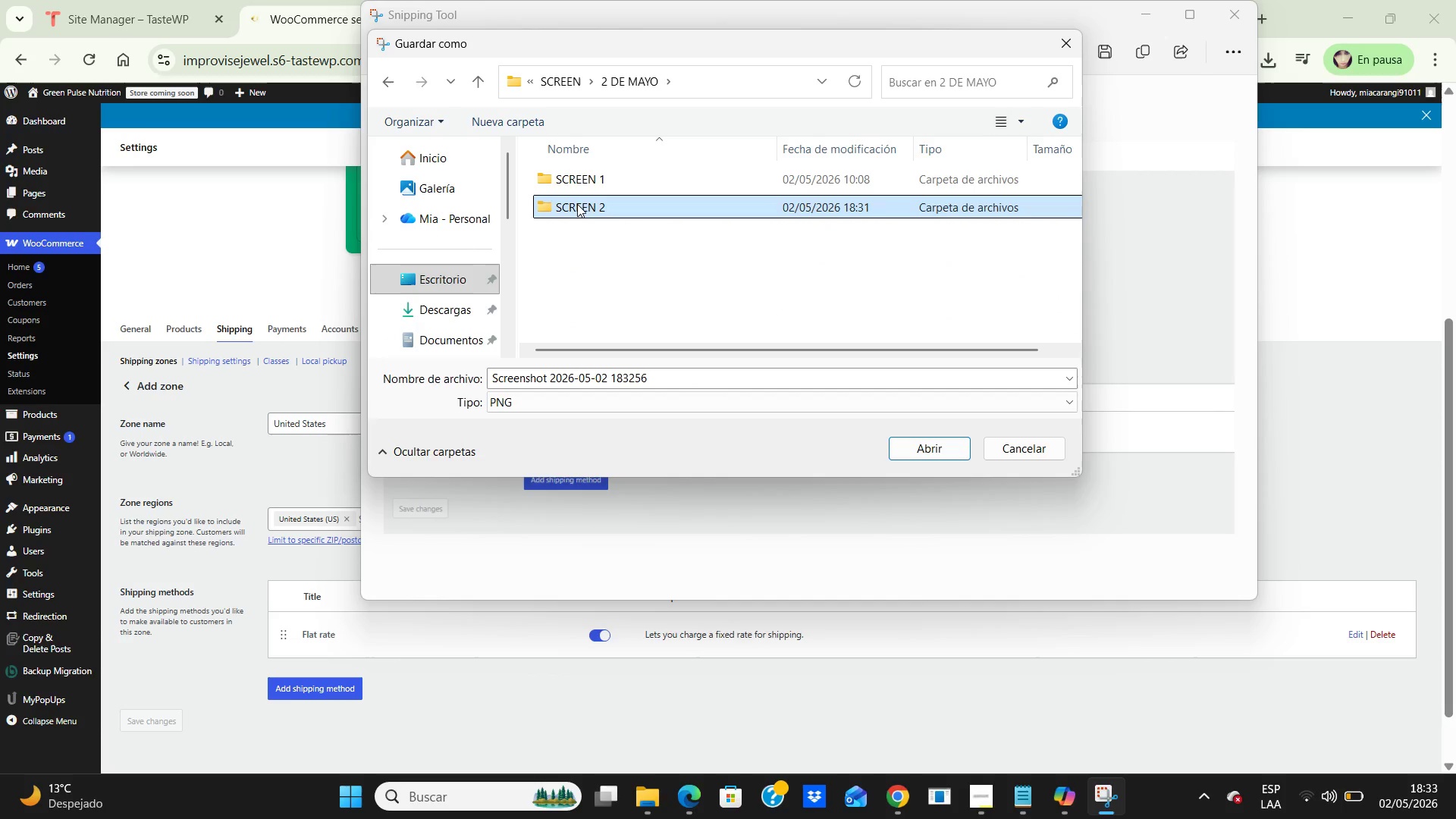 
type(07-shipping-zone-configured.png)
 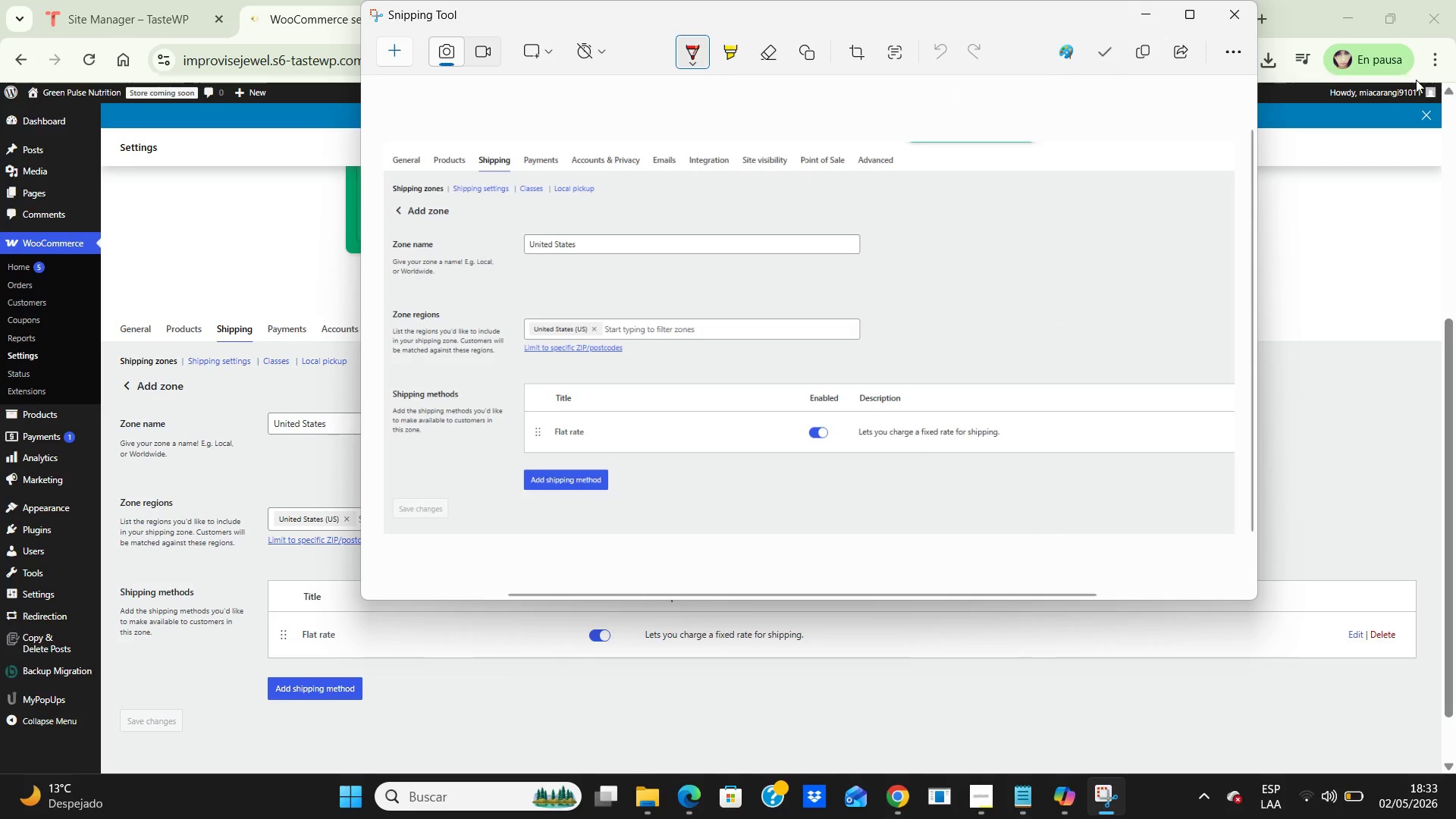 
wait(9.04)
 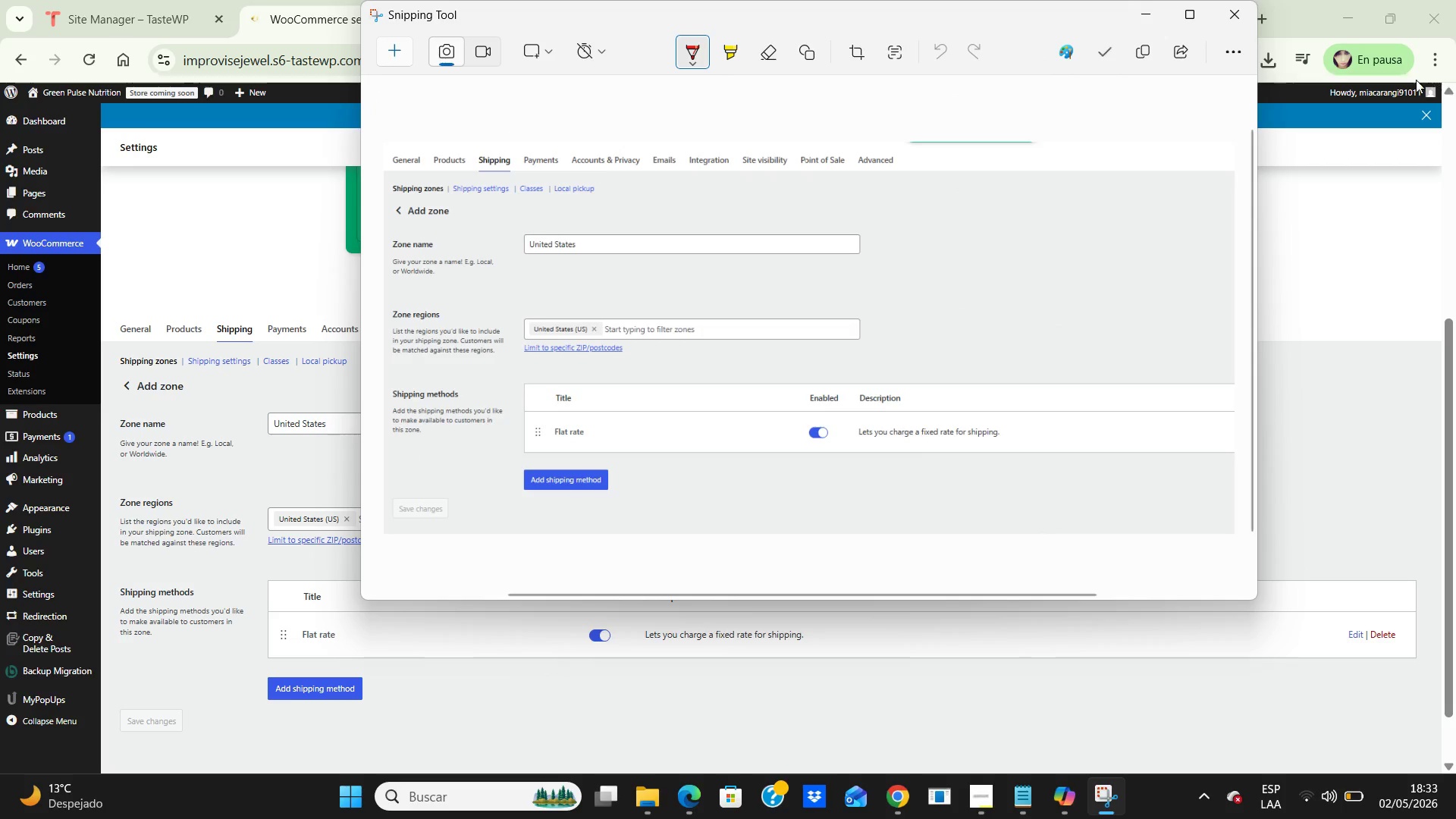 
mouse_move([23, 398])
 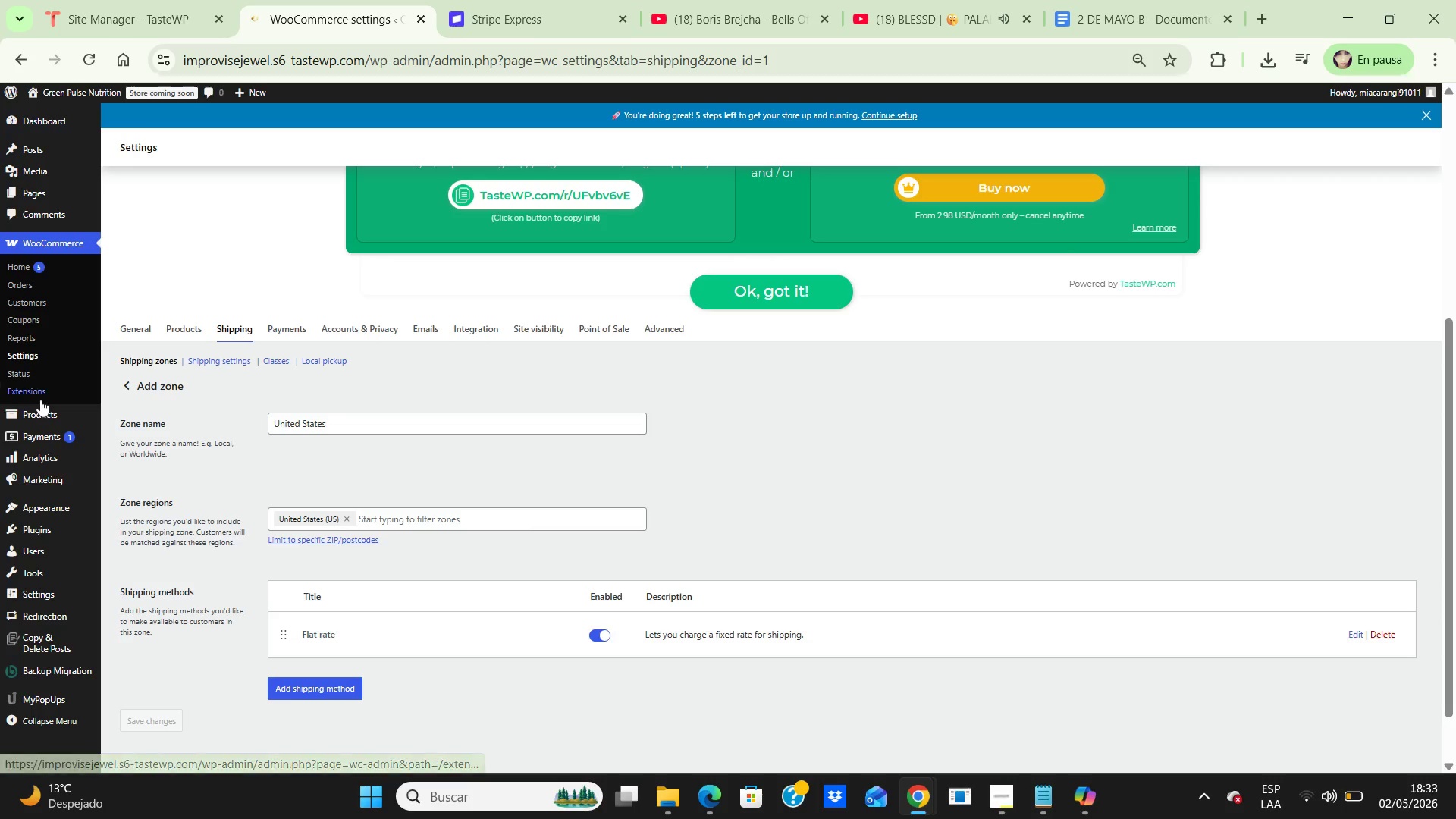 
mouse_move([35, 428])
 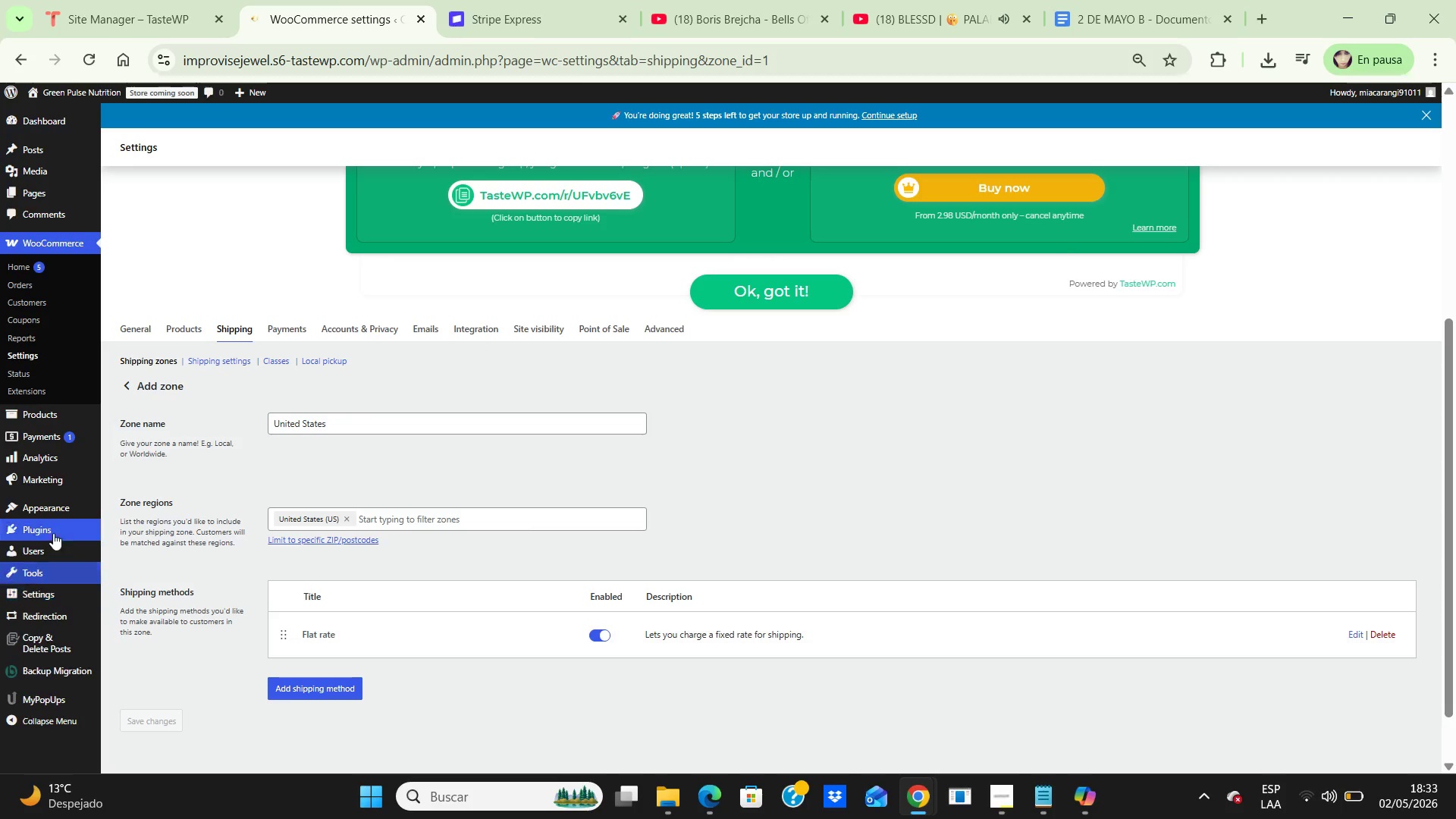 
mouse_move([115, 548])
 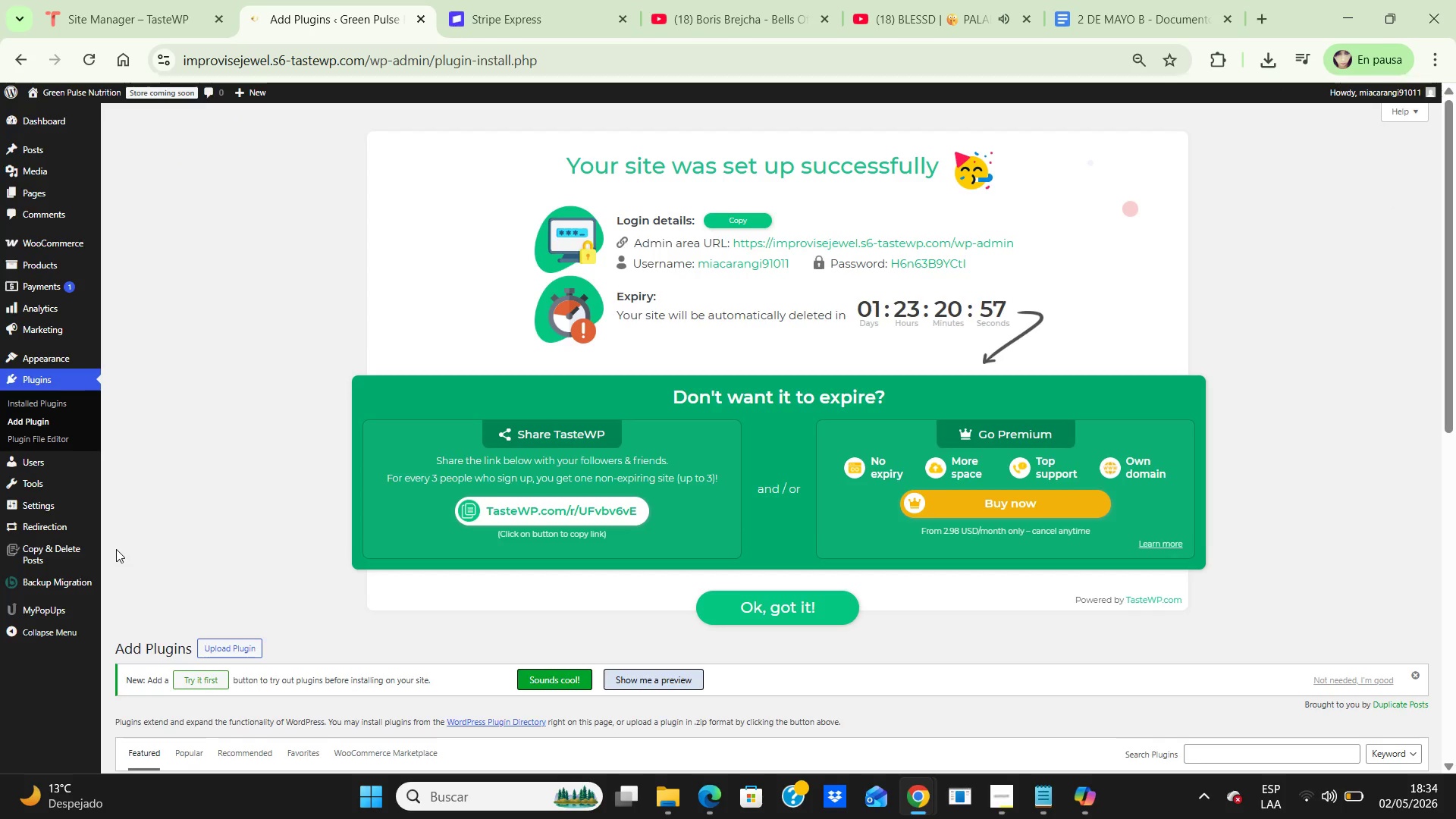 
wait(6.06)
 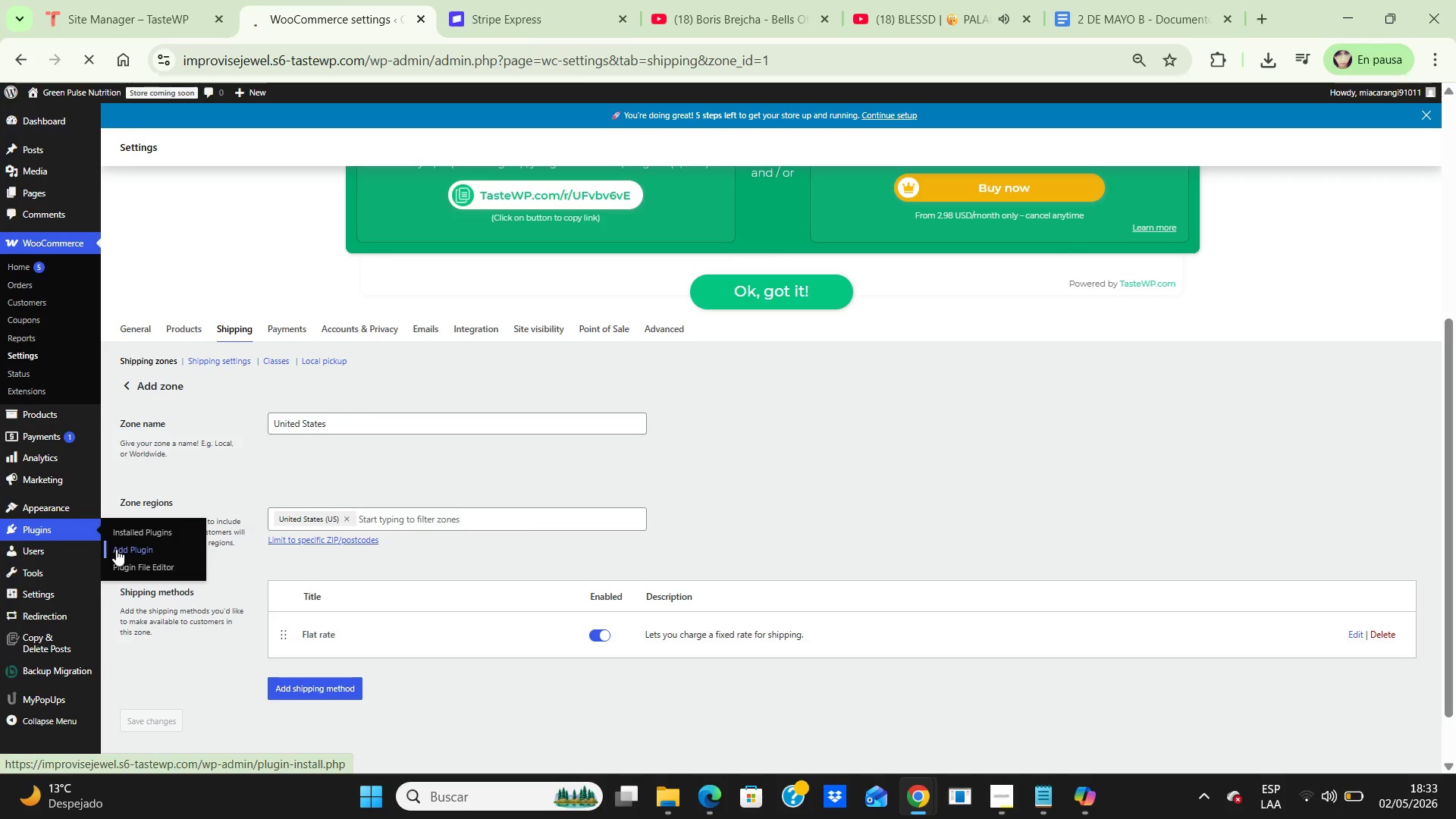 
scroll: coordinate [902, 612], scroll_direction: down, amount: 4.0
 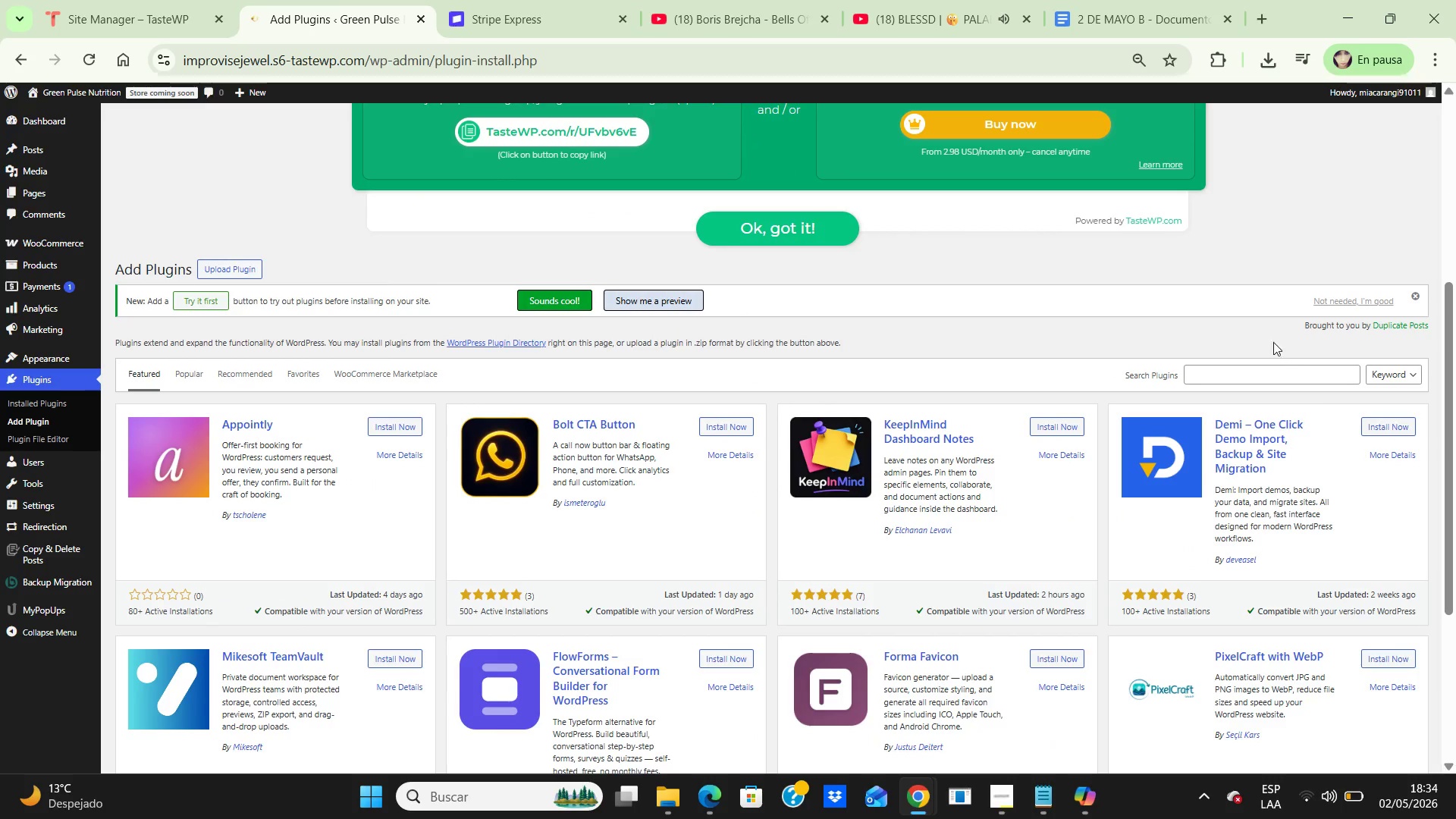 
left_click([1279, 375])
 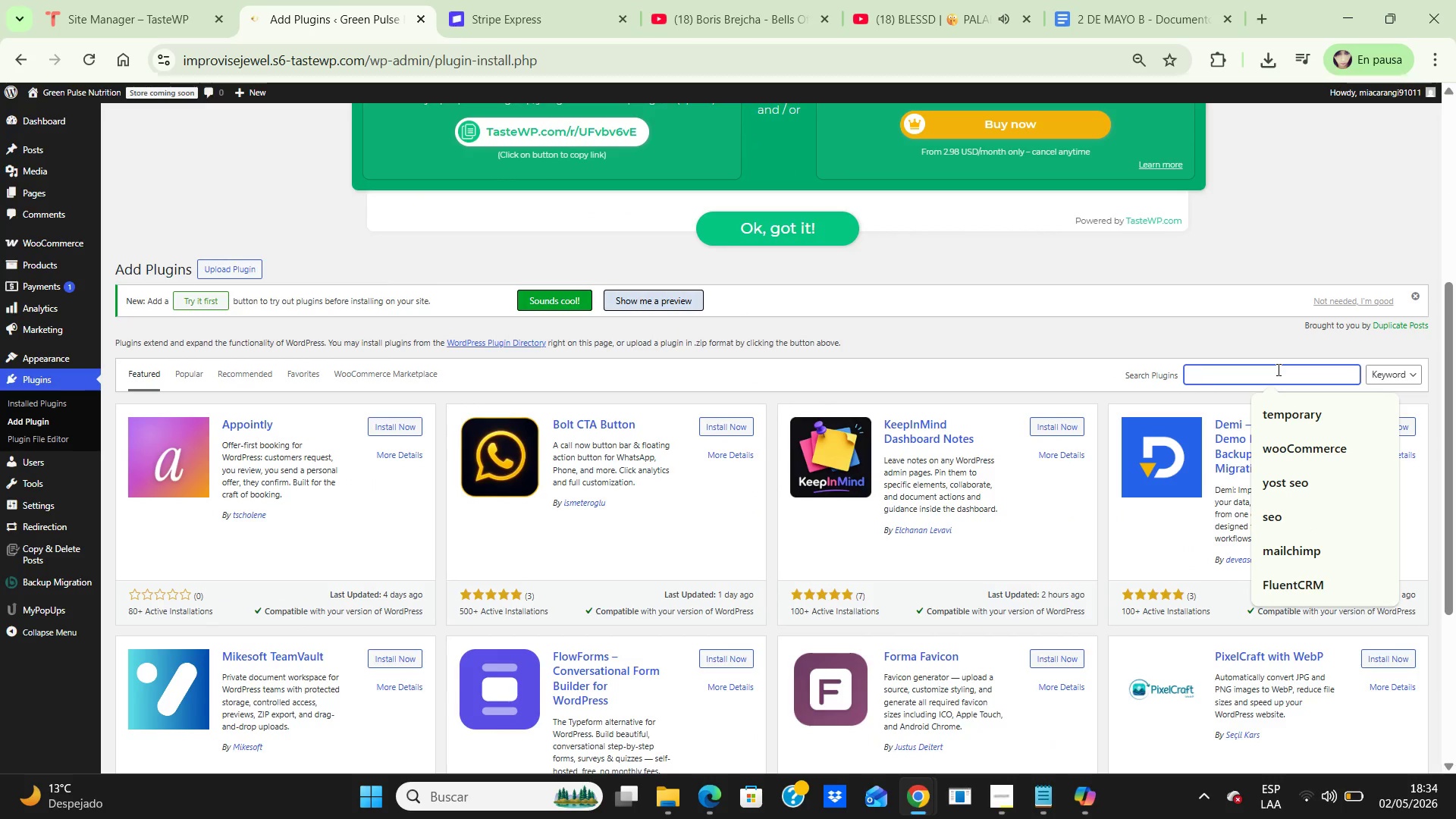 
type(yoast seo)
 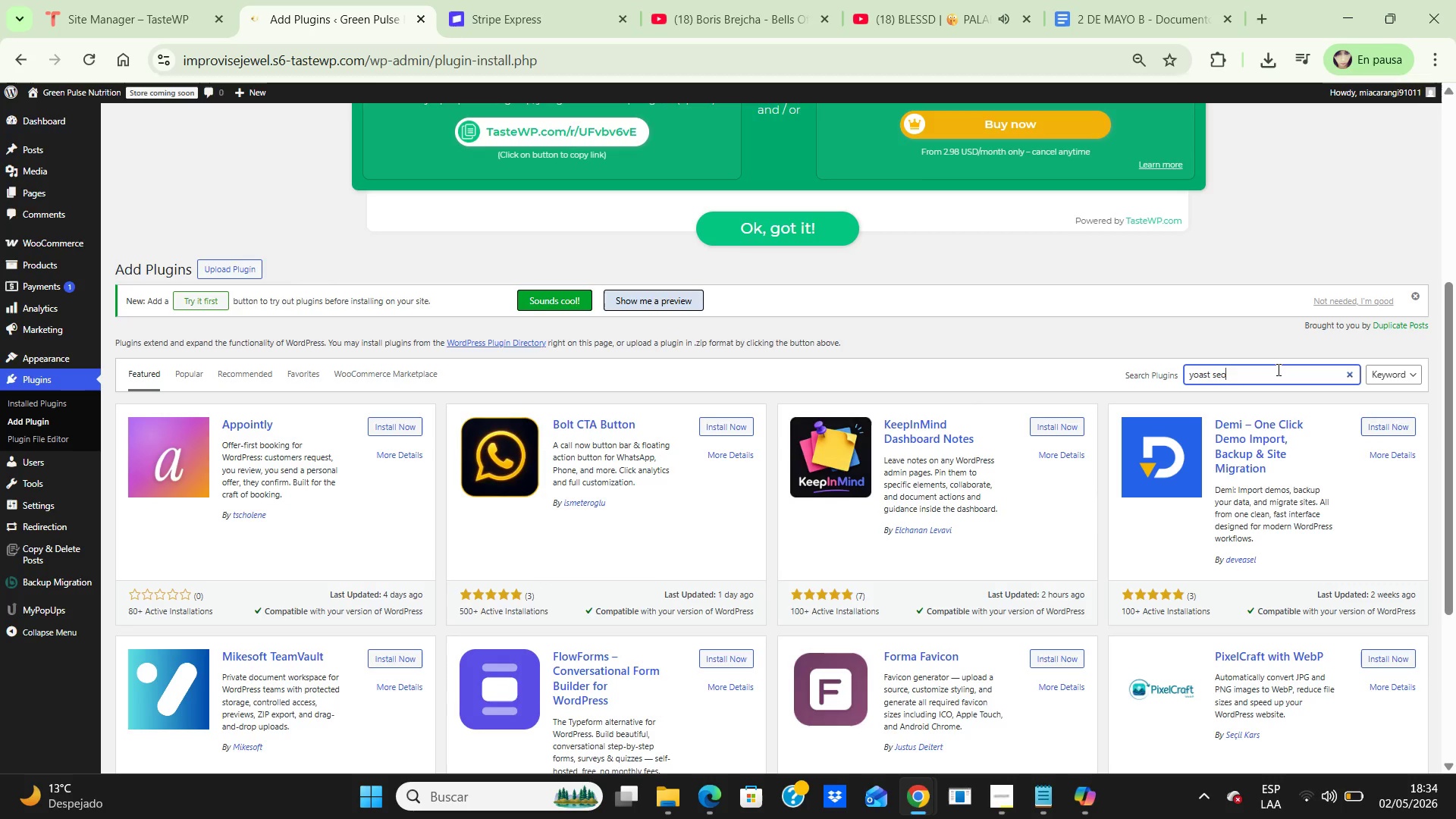 
key(Enter)
 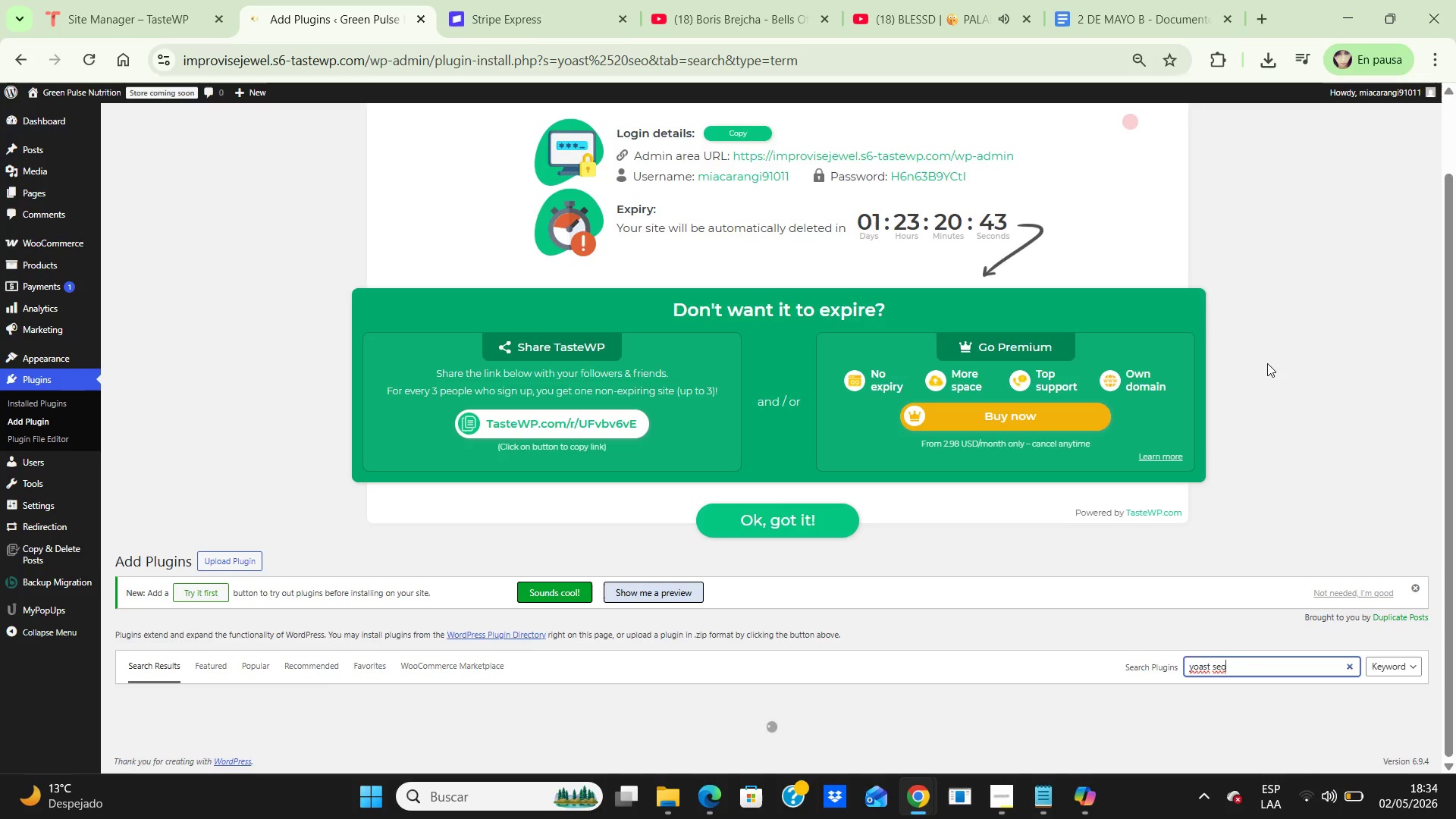 
scroll: coordinate [1267, 368], scroll_direction: down, amount: 2.0
 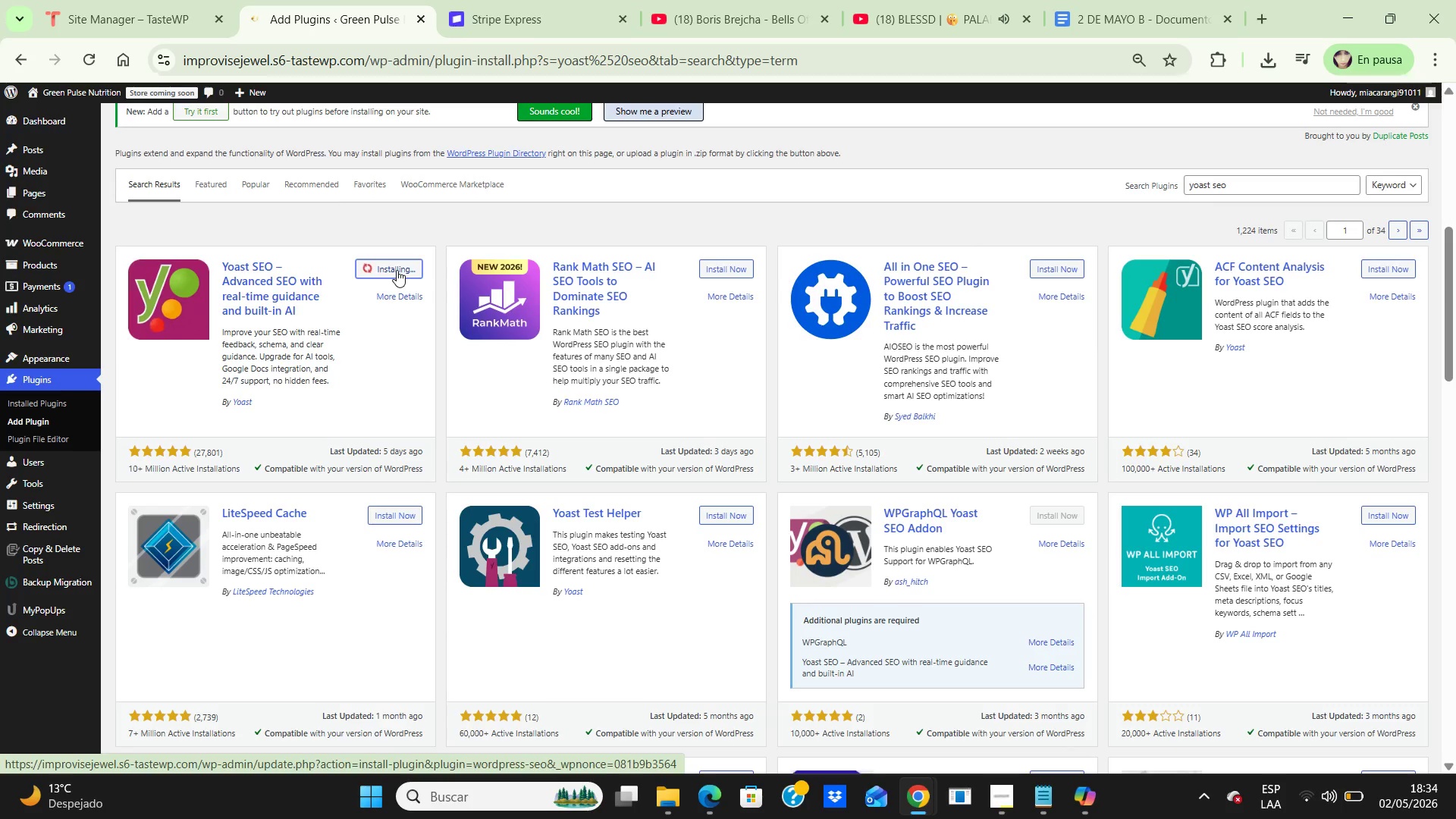 
wait(14.33)
 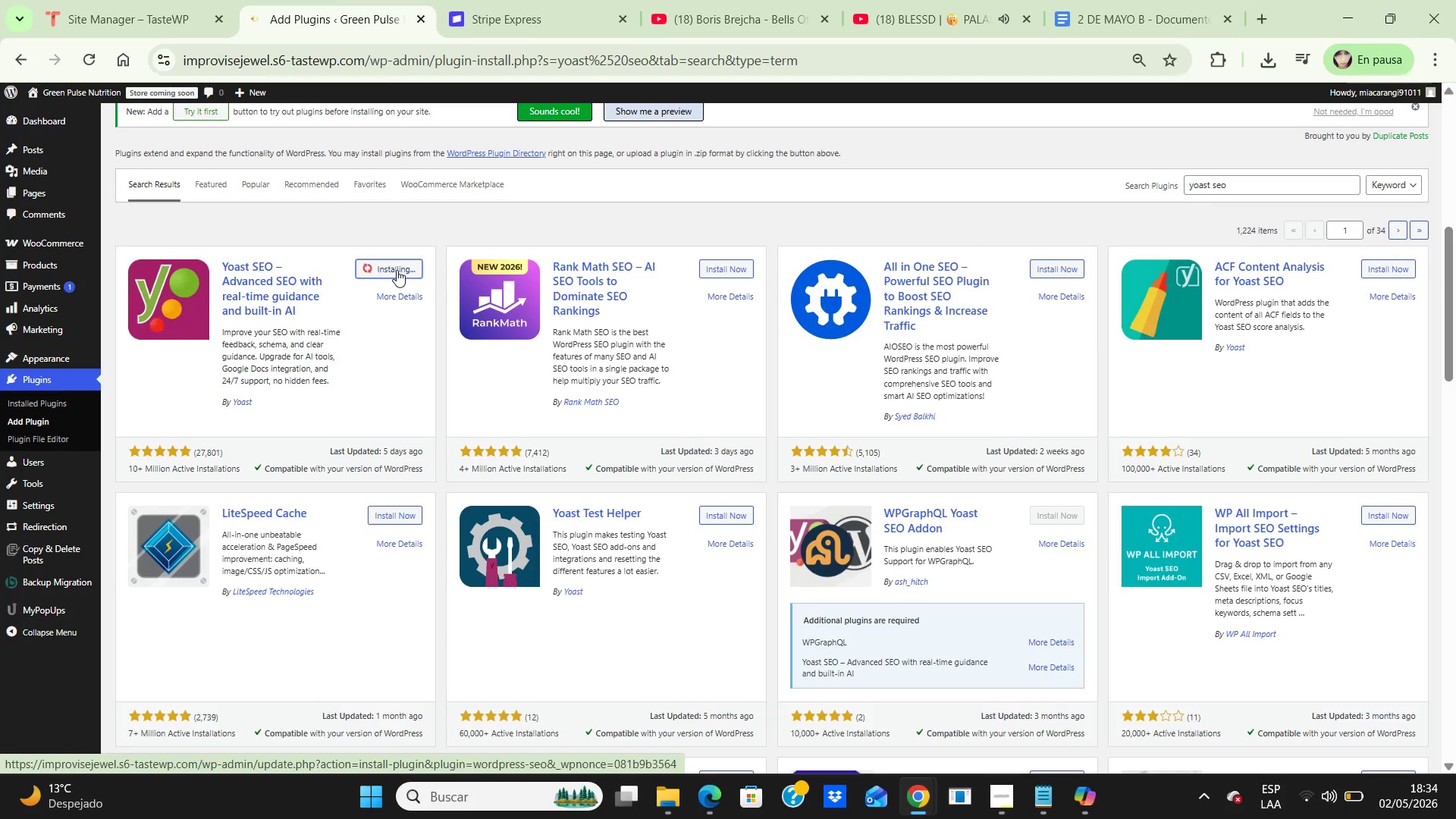 
left_click([397, 270])
 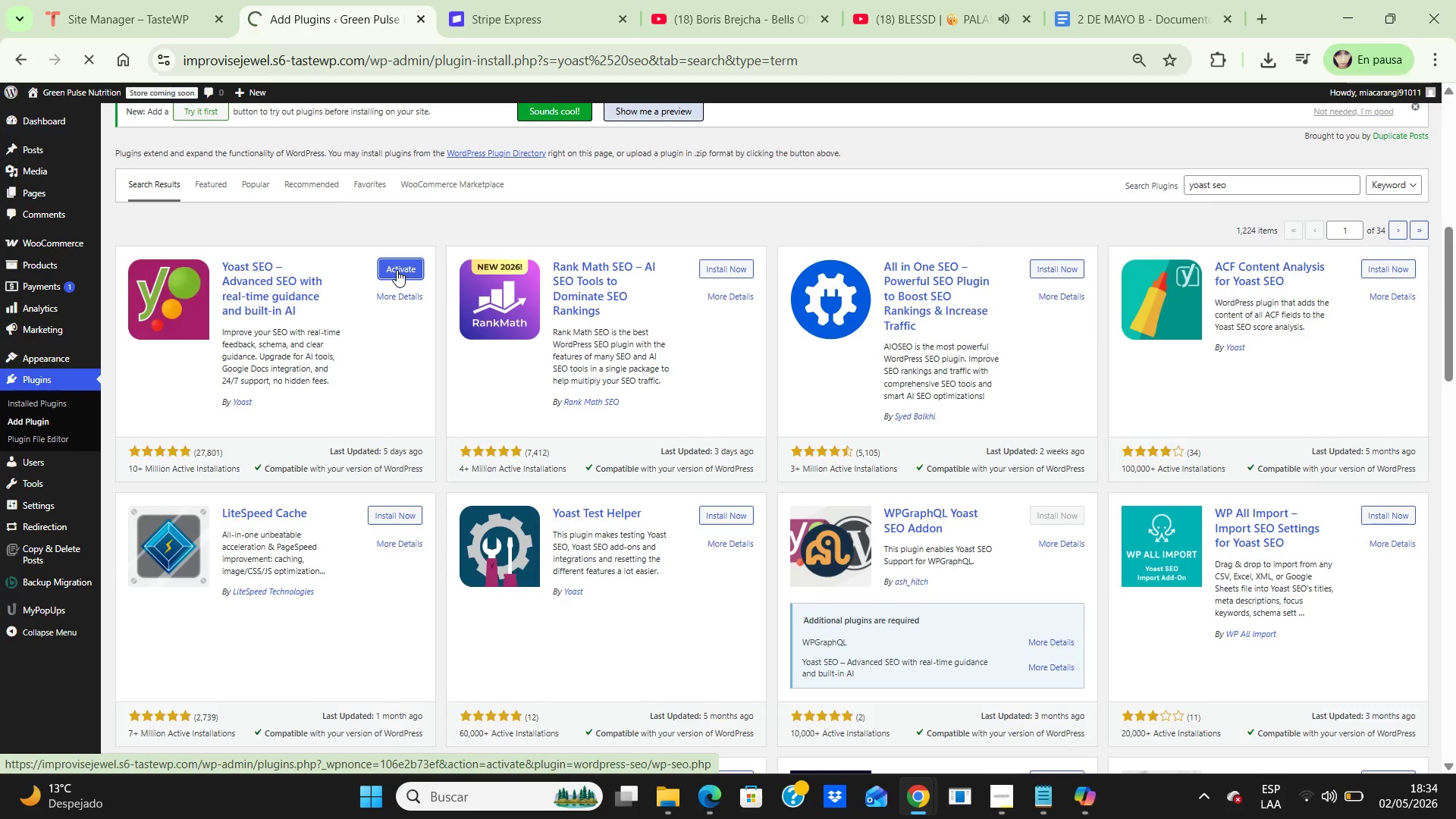 
wait(8.42)
 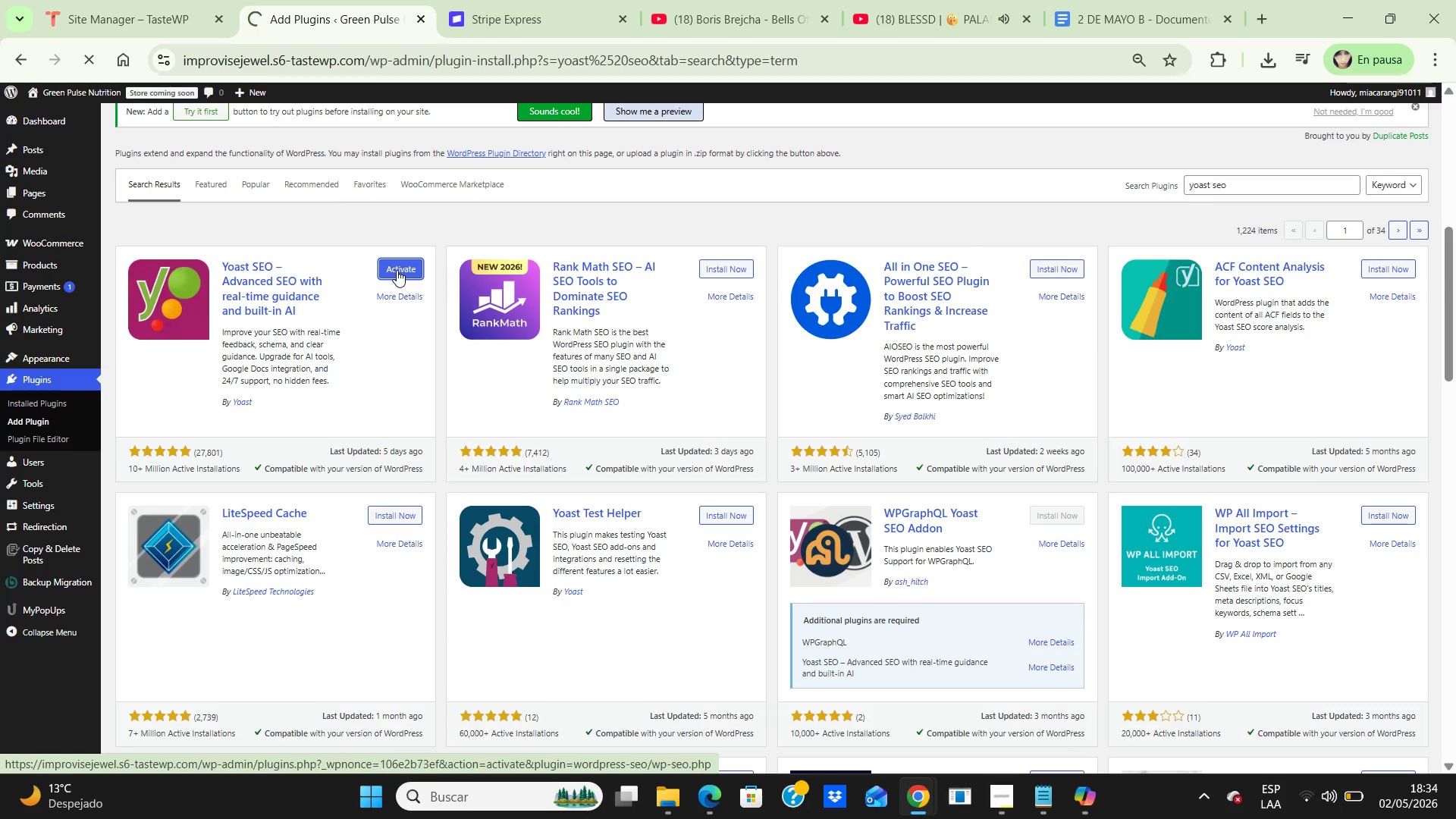 
scroll: coordinate [394, 268], scroll_direction: up, amount: 3.0
 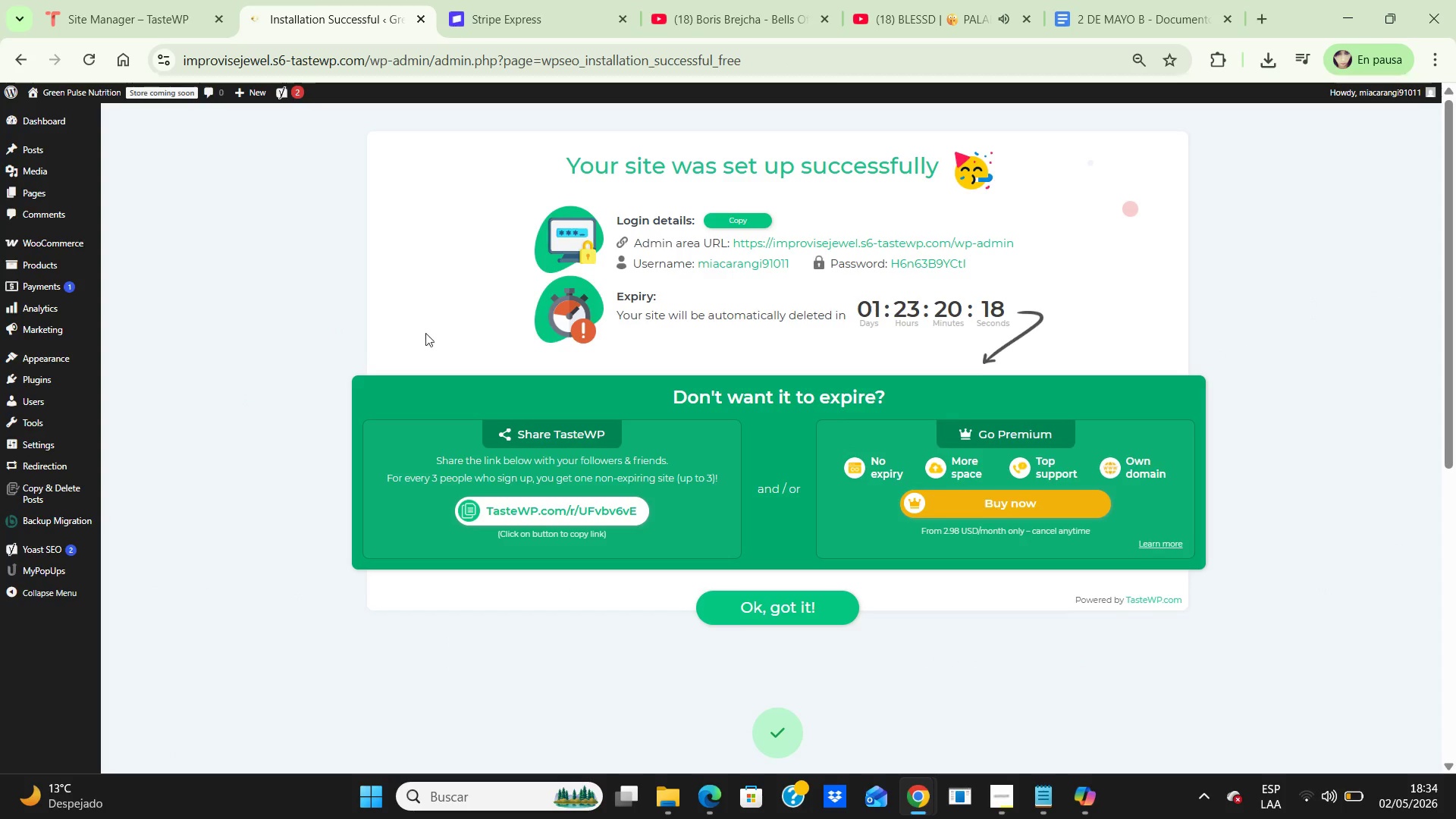 
scroll: coordinate [426, 332], scroll_direction: down, amount: 4.0
 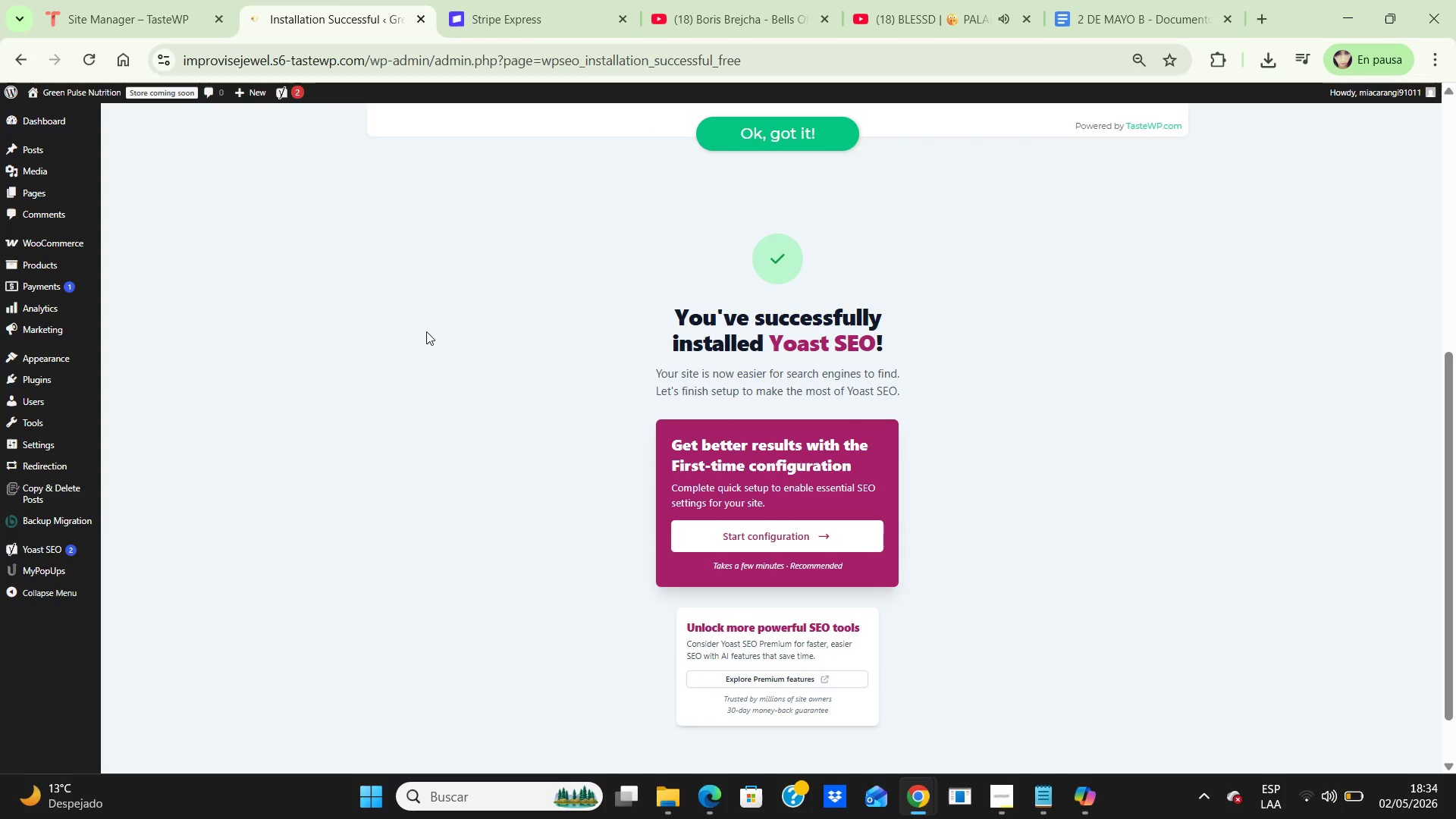 
key(PrintScreen)
 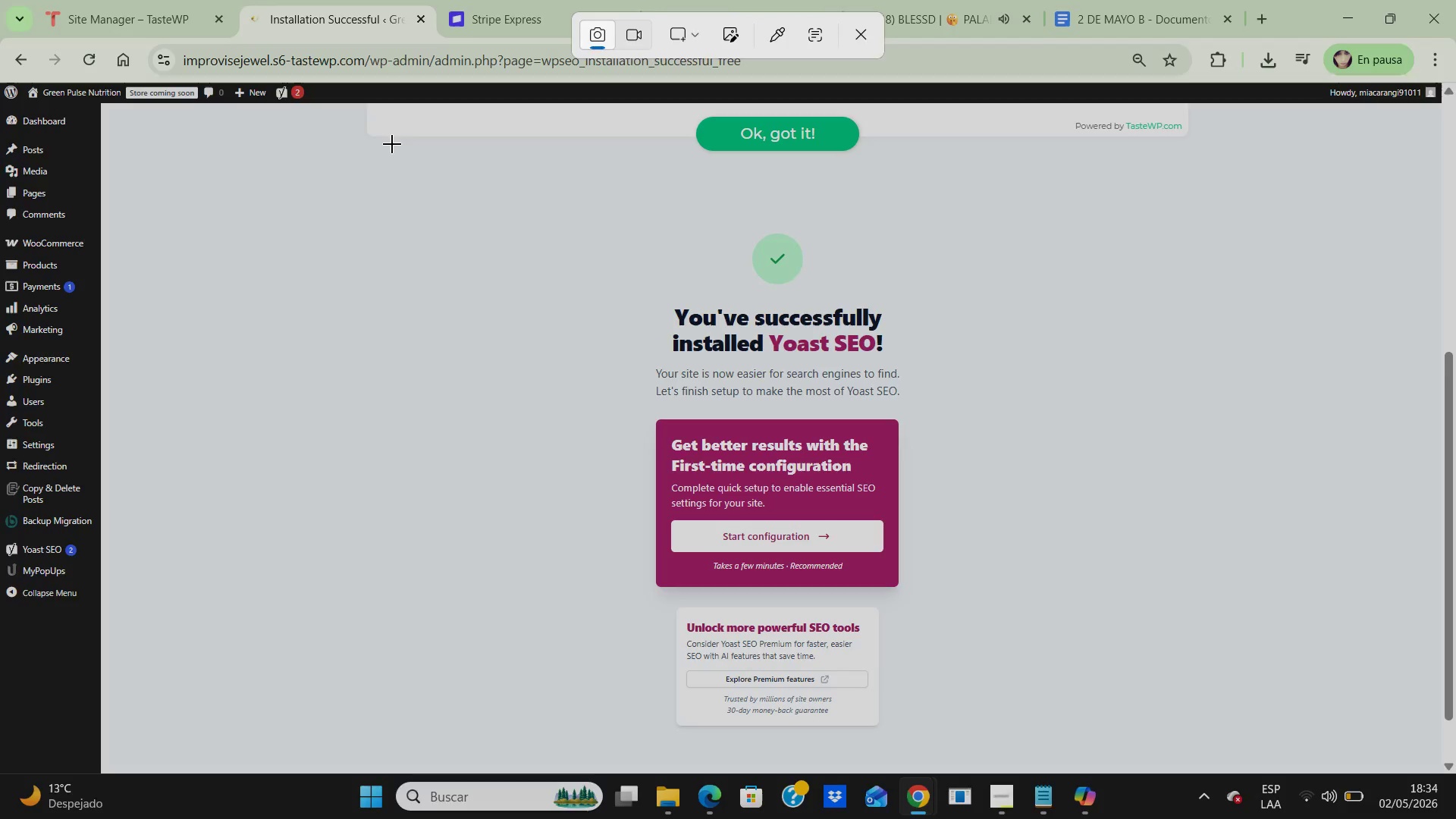 
left_click_drag(start_coordinate=[380, 158], to_coordinate=[1307, 726])
 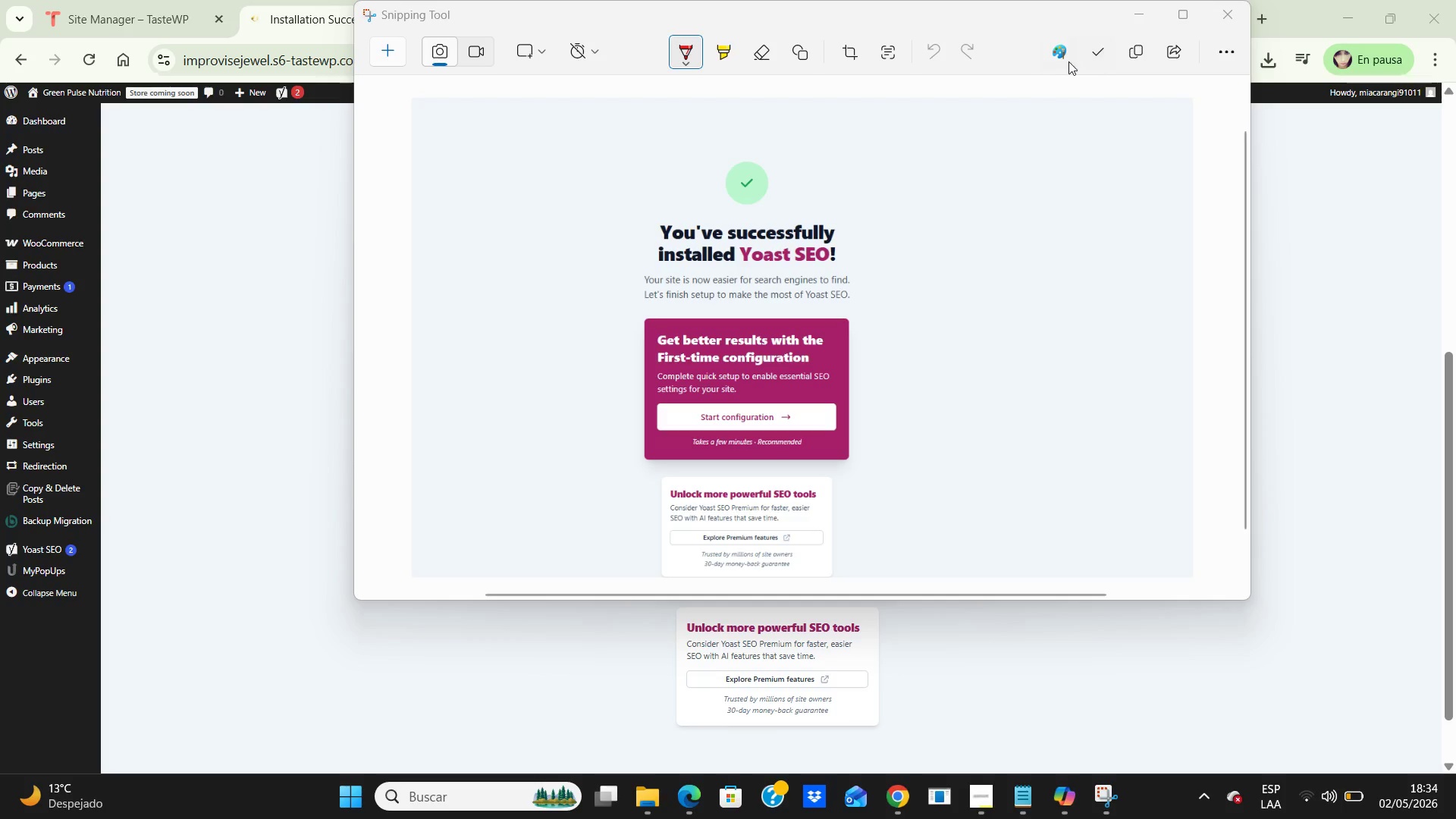 
wait(6.17)
 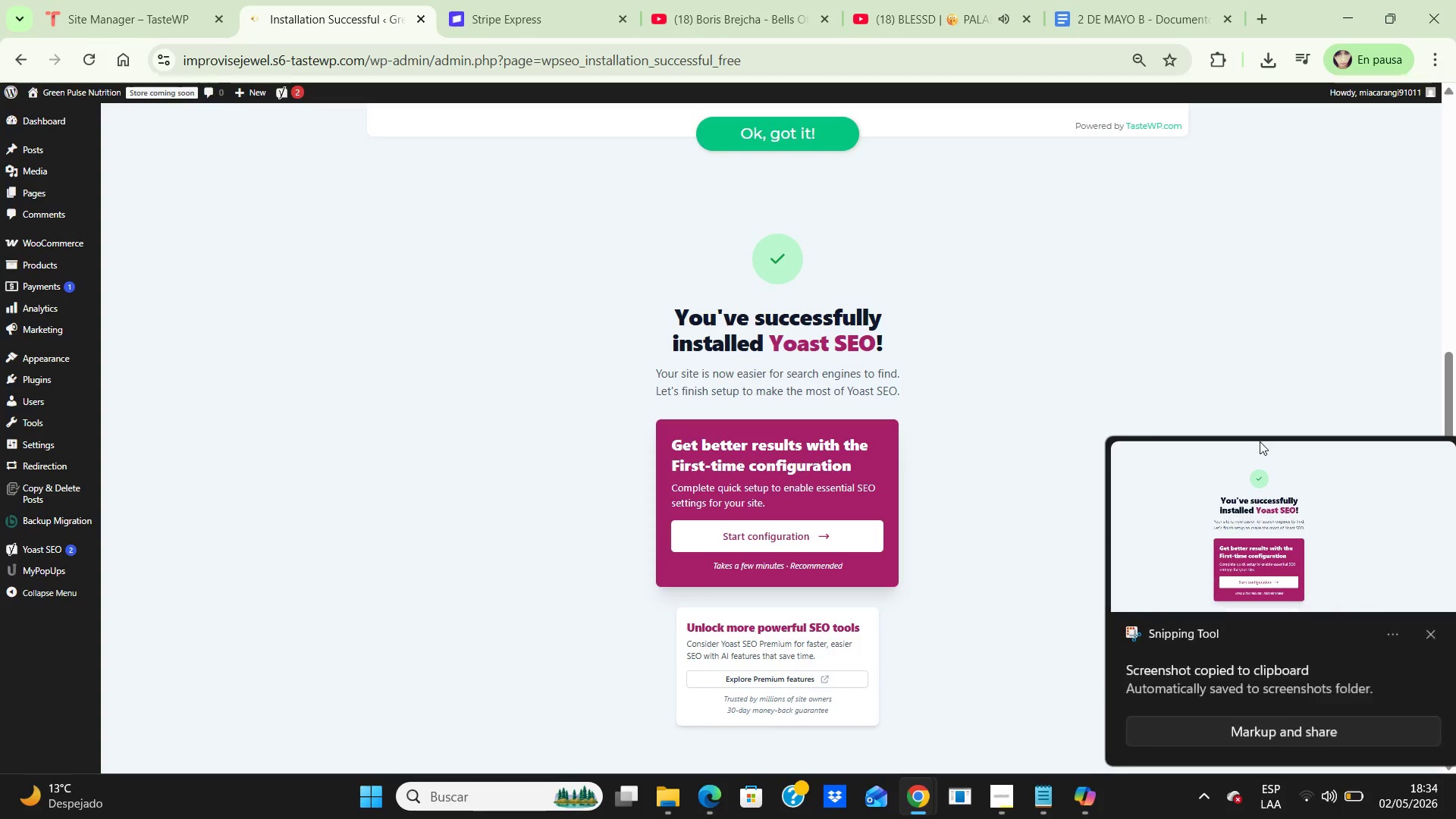 
left_click([1095, 57])
 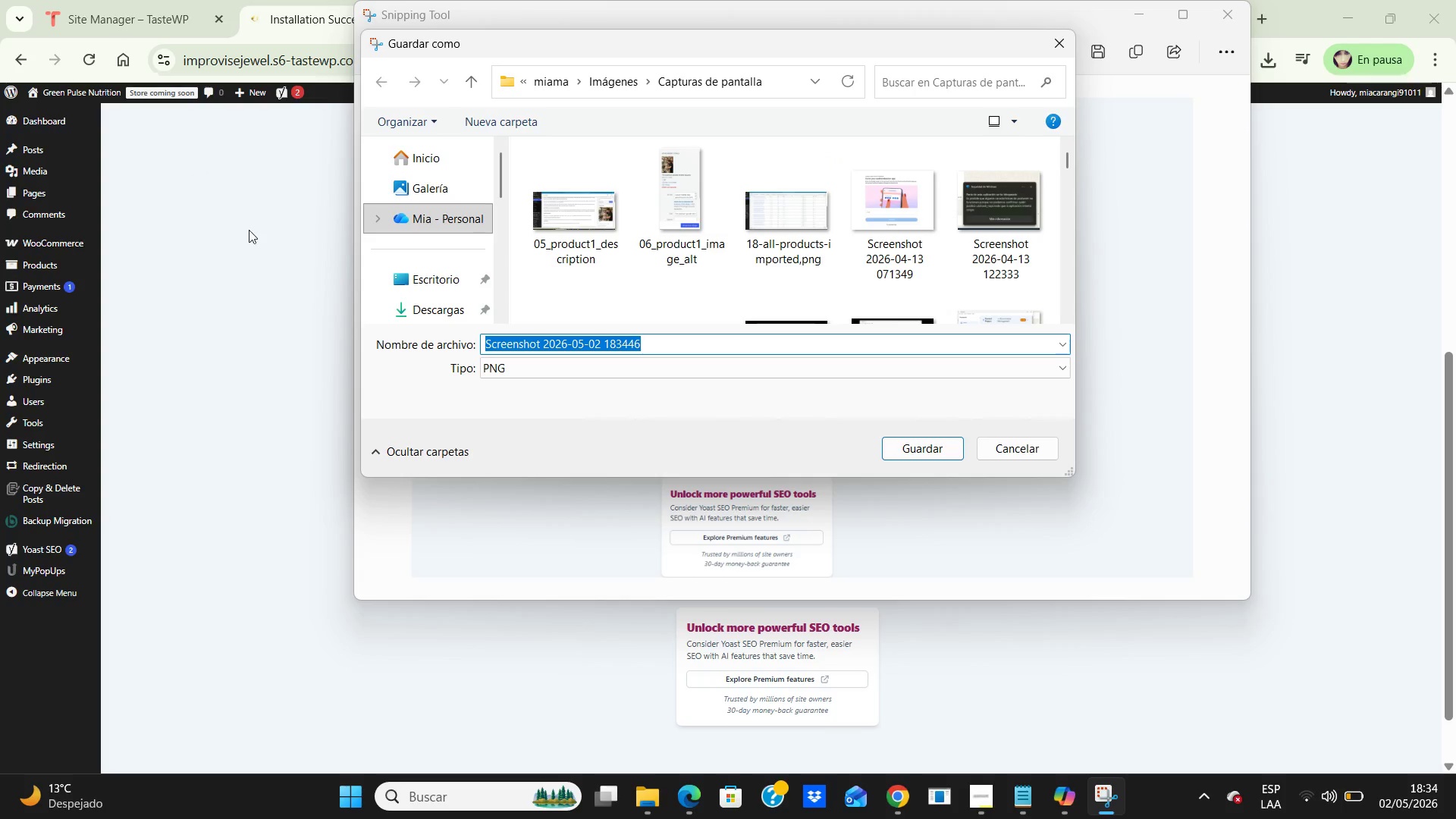 
double_click([413, 283])
 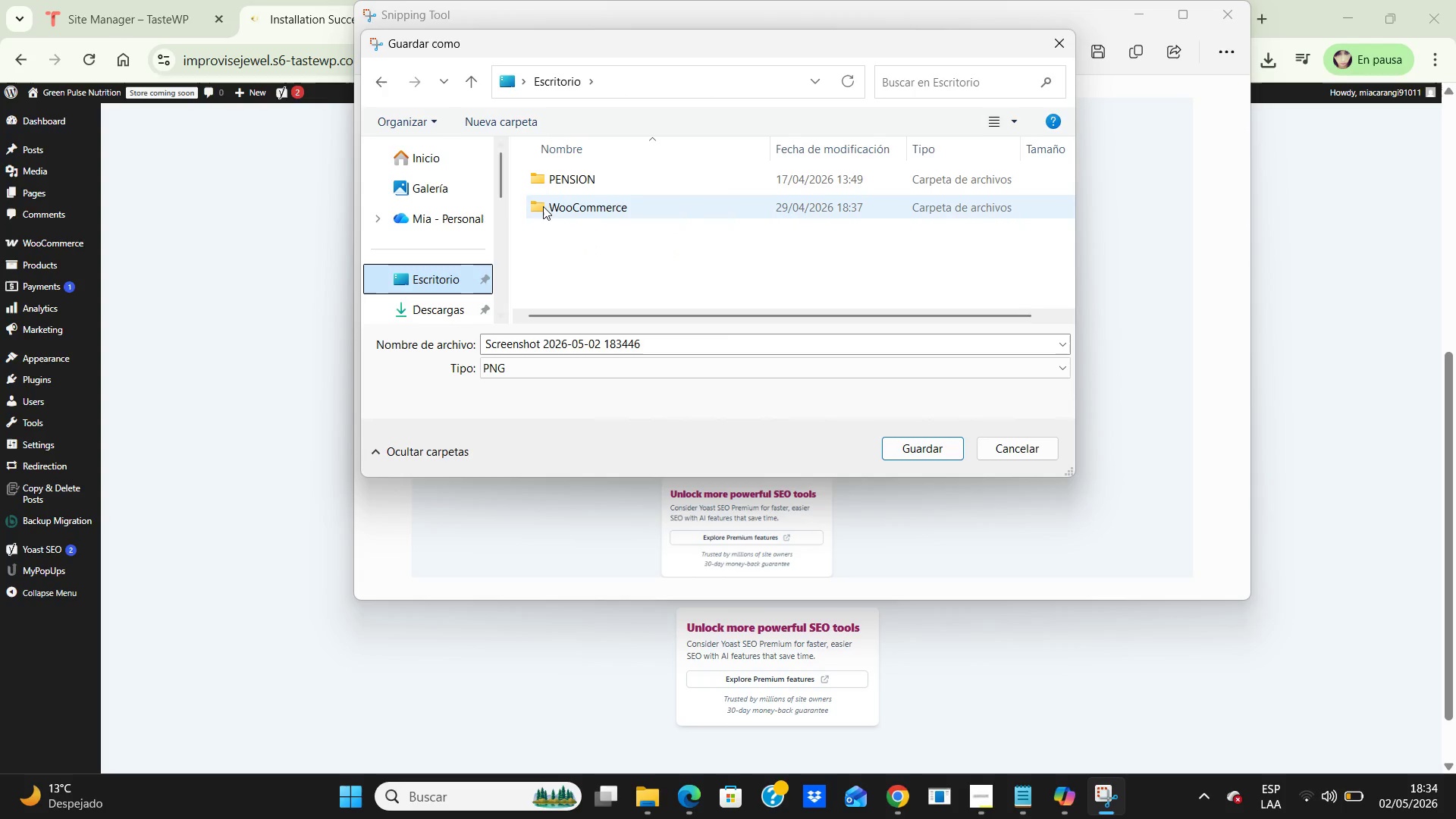 
double_click([546, 210])
 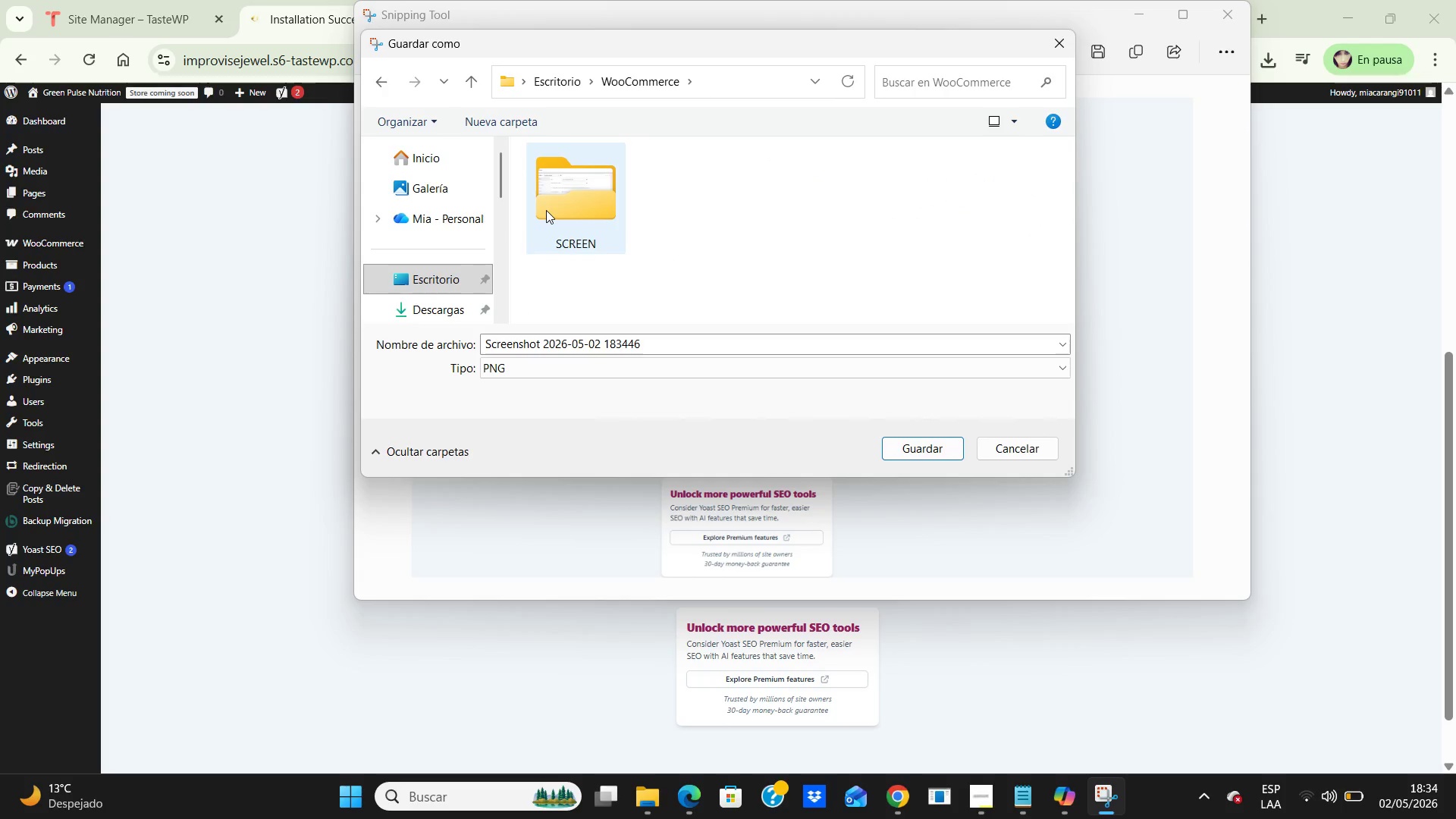 
double_click([548, 211])
 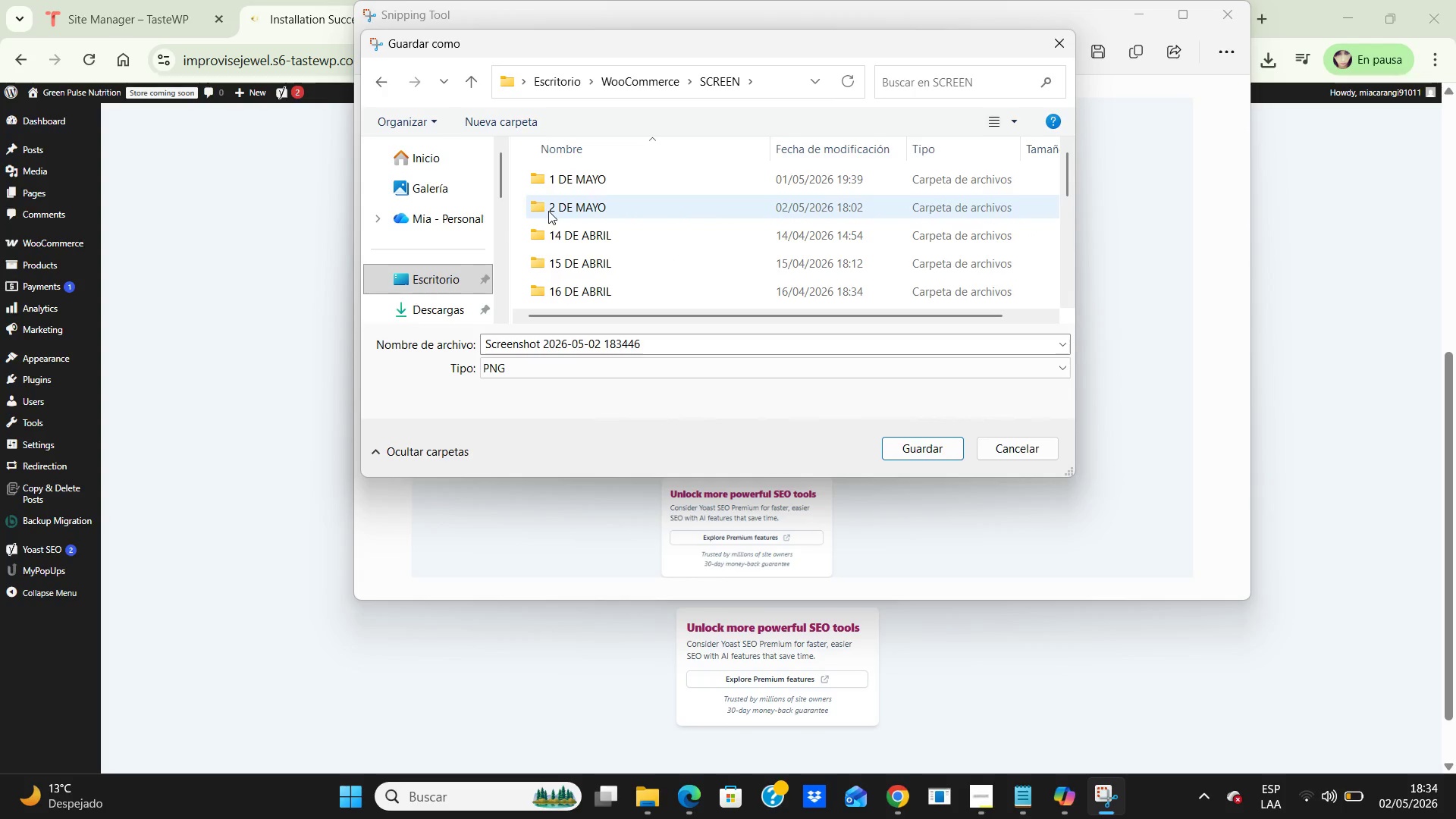 
double_click([551, 214])
 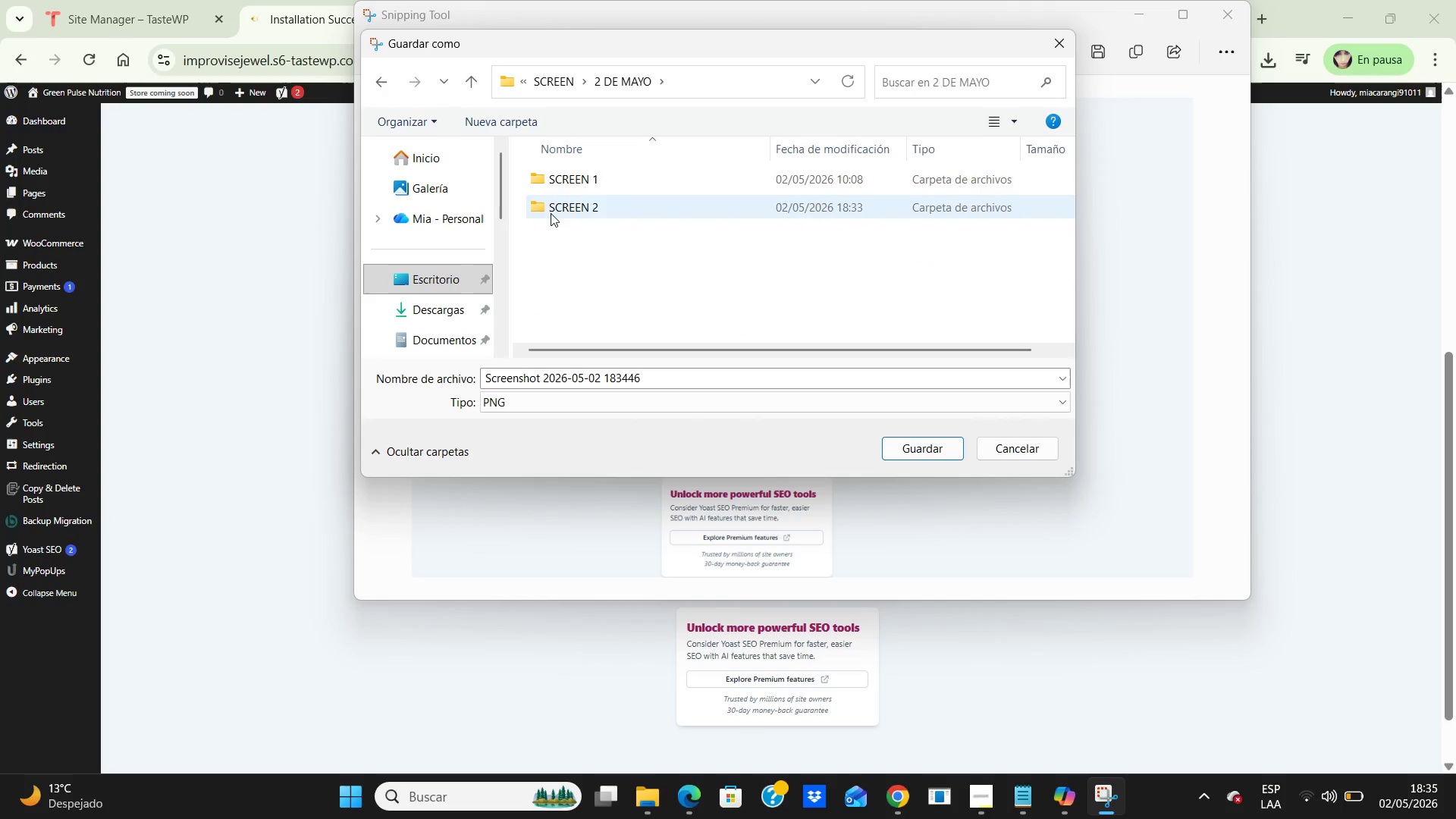 
left_click([551, 212])
 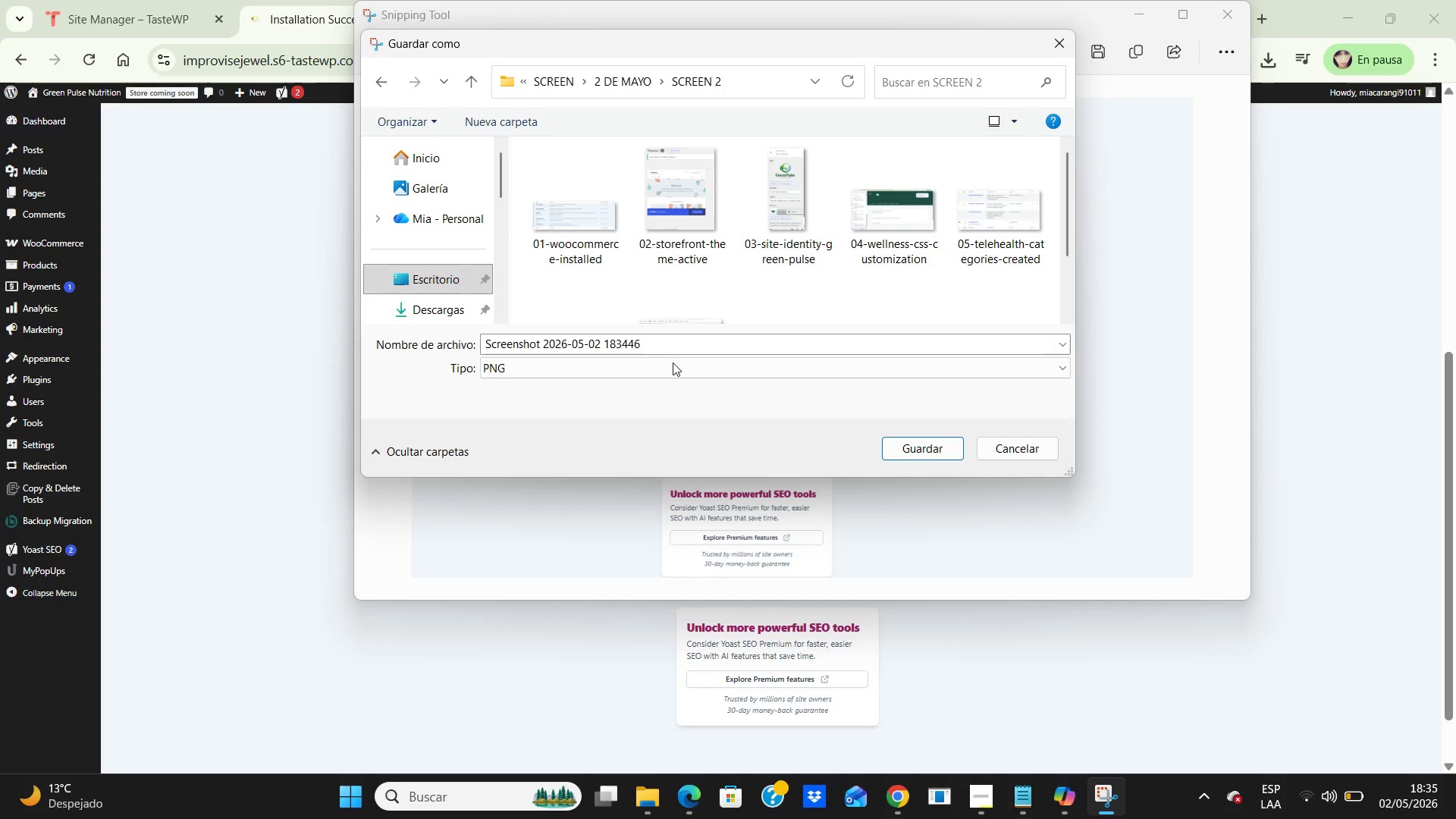 
left_click_drag(start_coordinate=[661, 341], to_coordinate=[666, 344])
 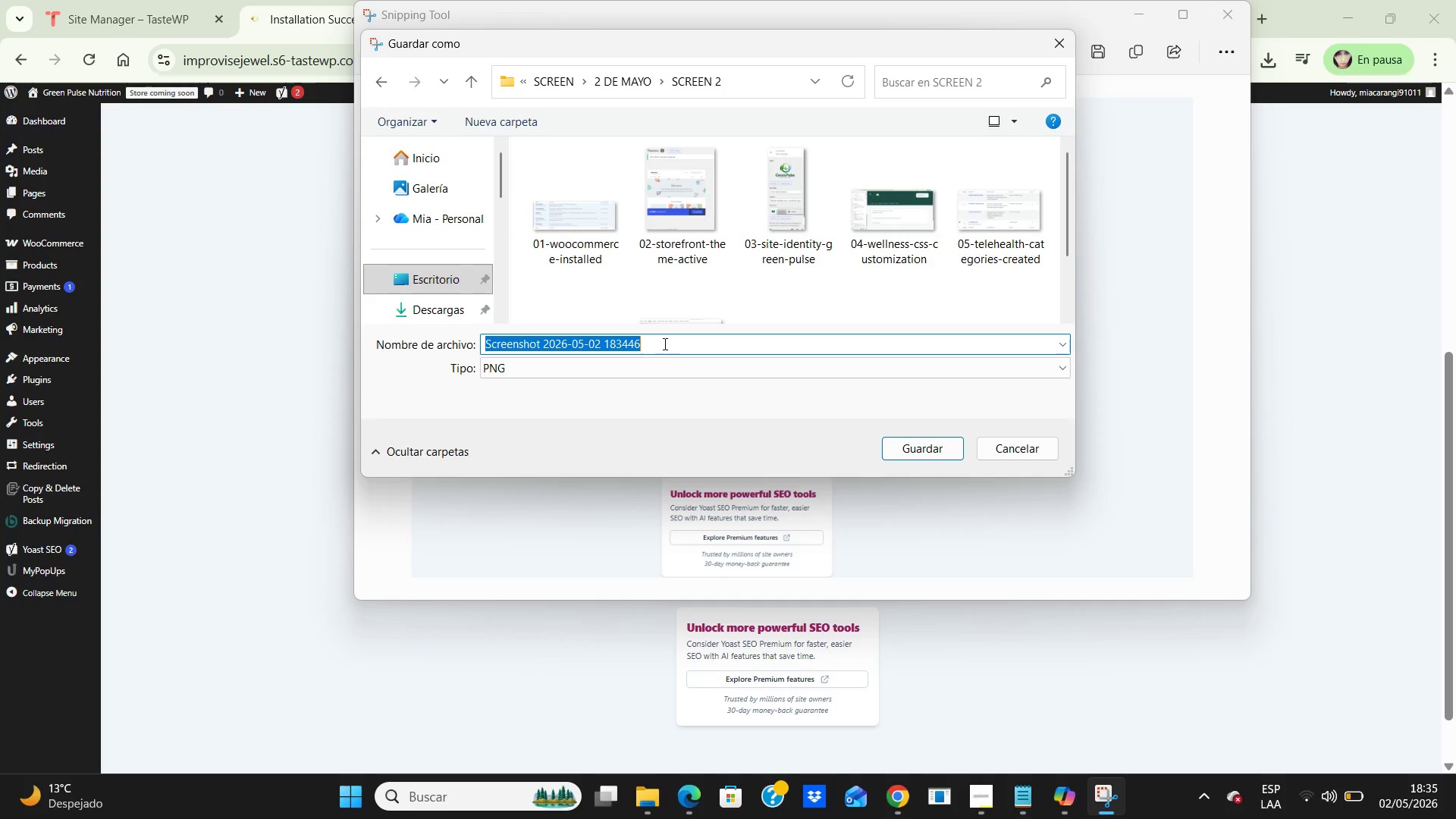 
type(08-yoast-seo-active.png)
 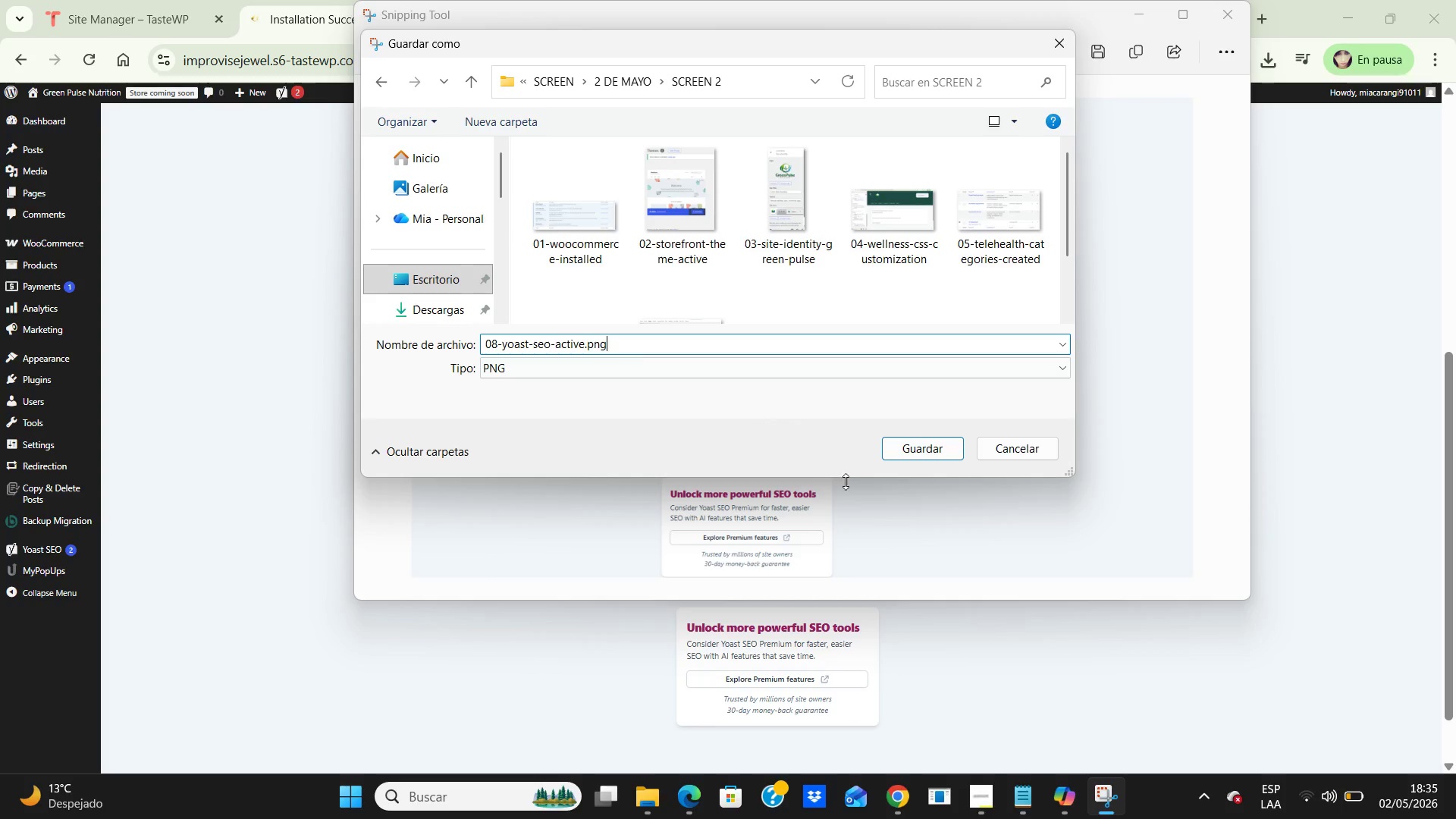 
left_click([918, 457])
 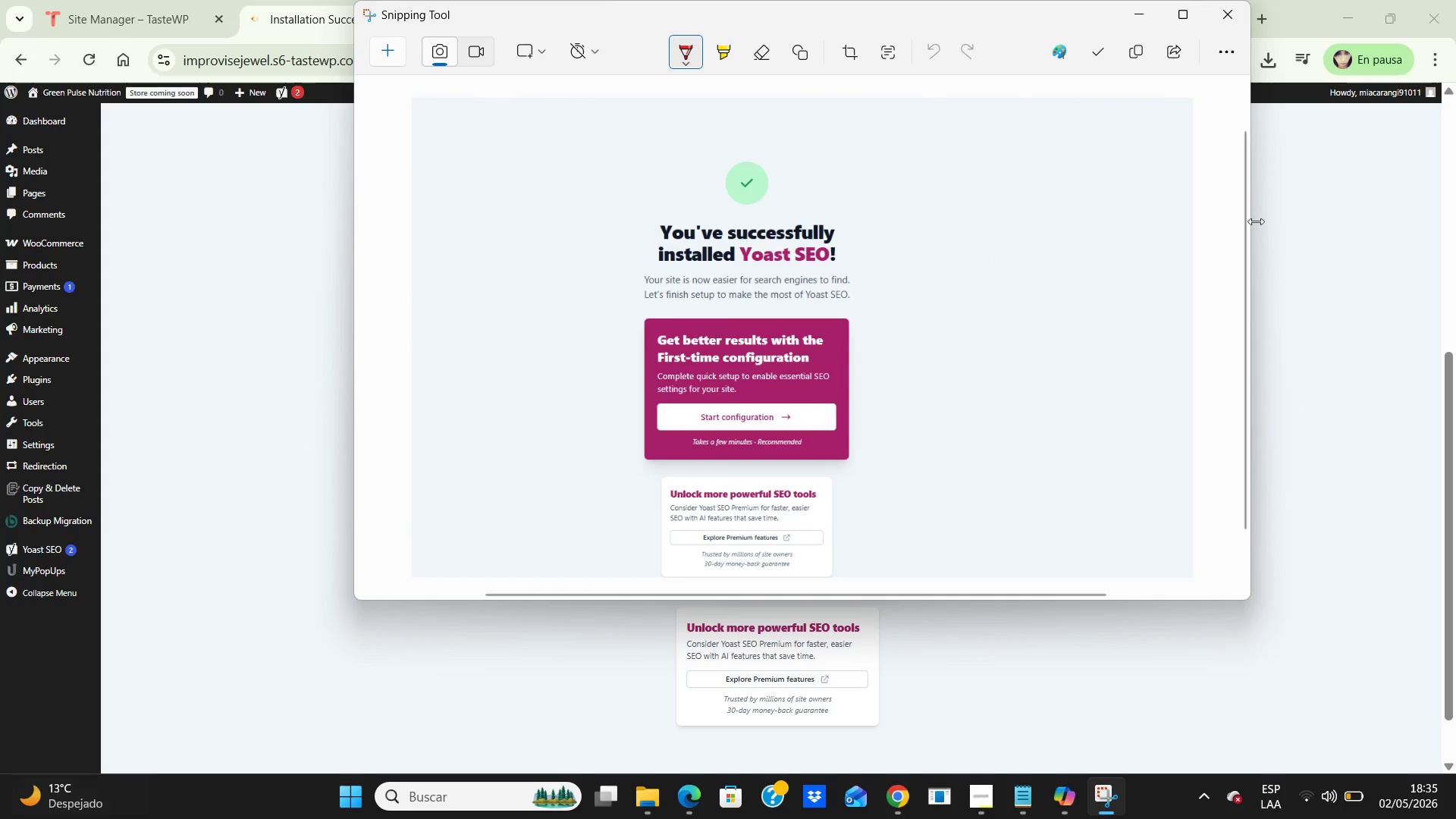 
mouse_move([1216, 39])
 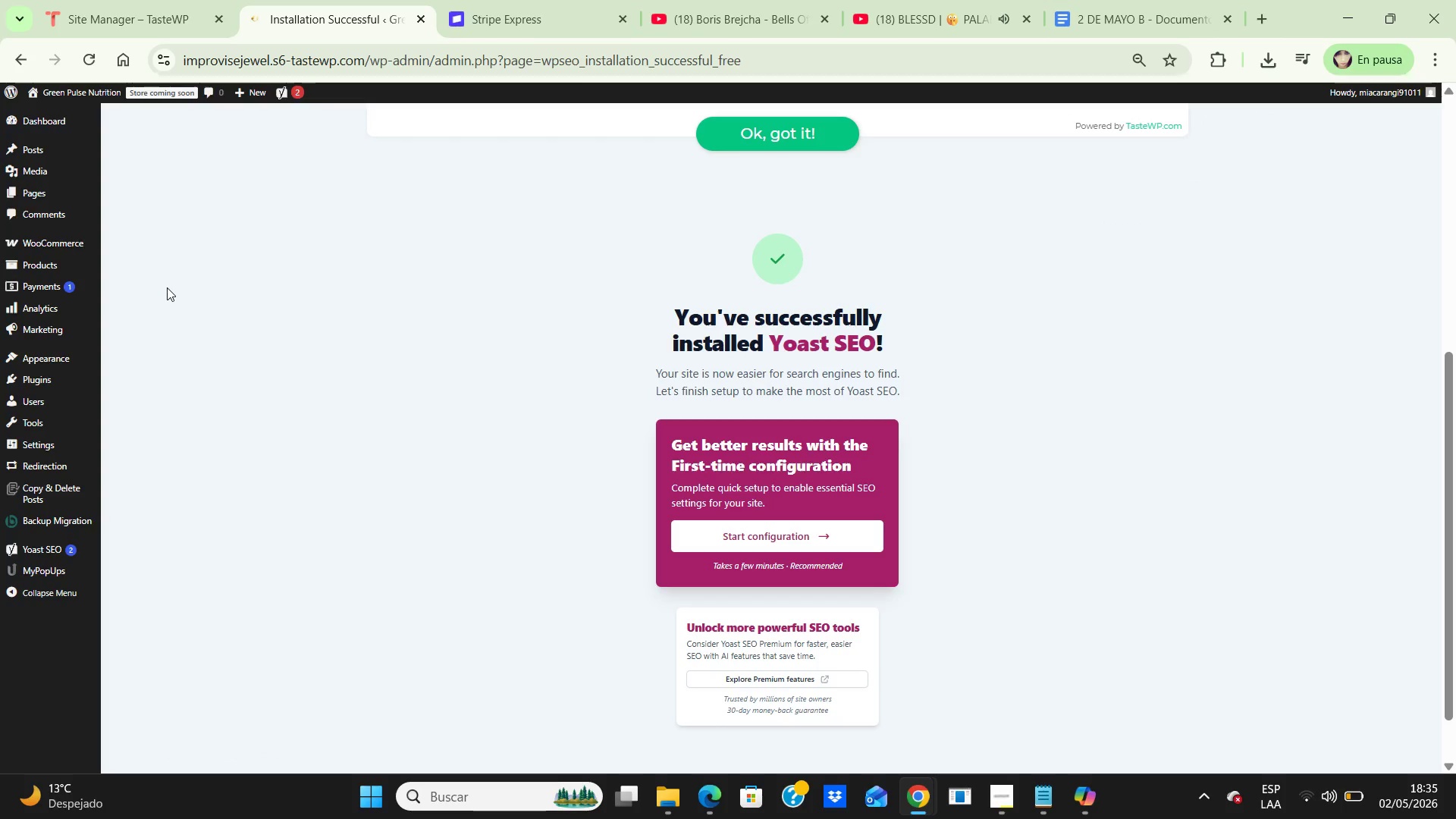 
key(Control+NumpadAdd)
 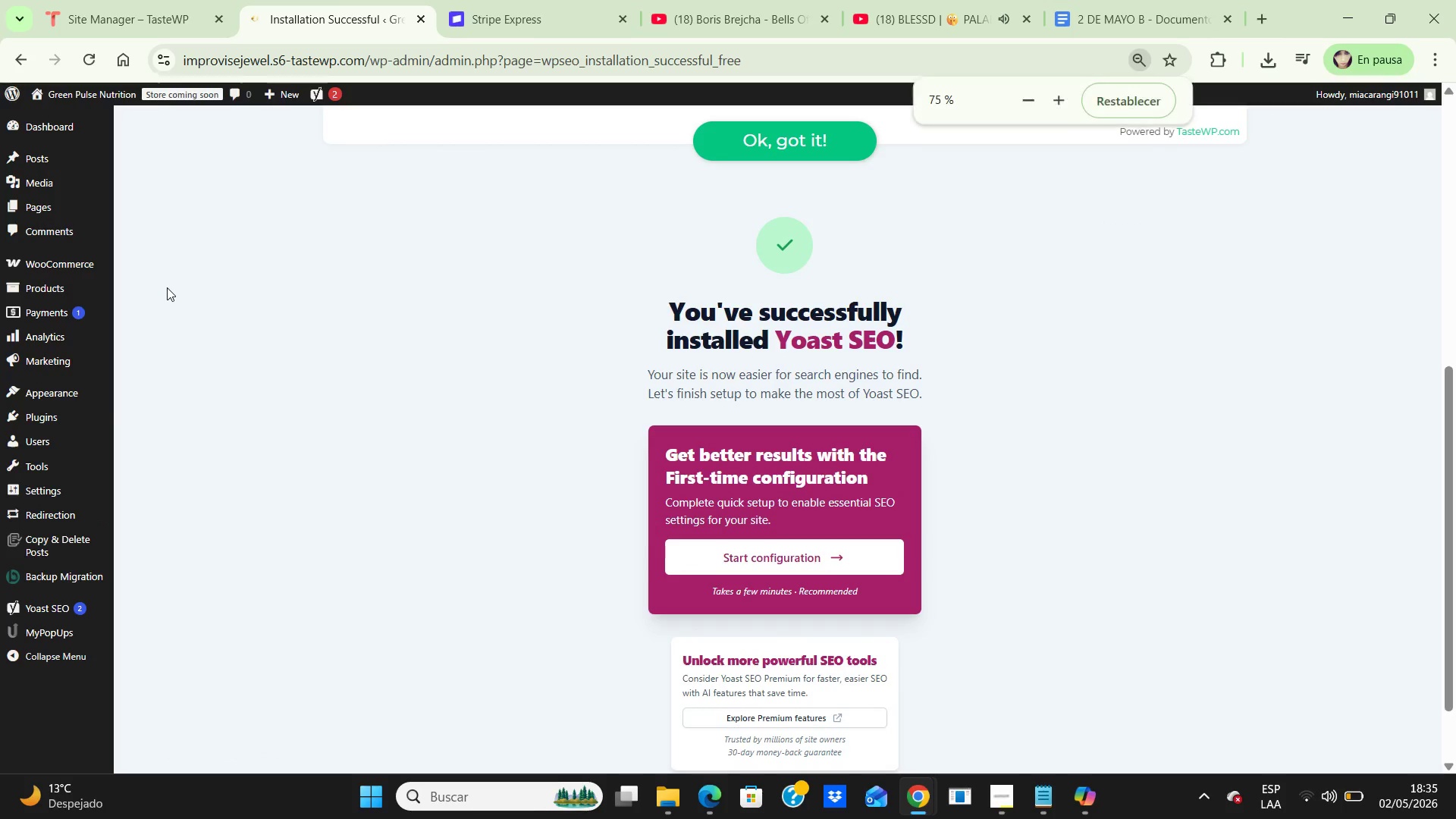 
key(Control+NumpadAdd)
 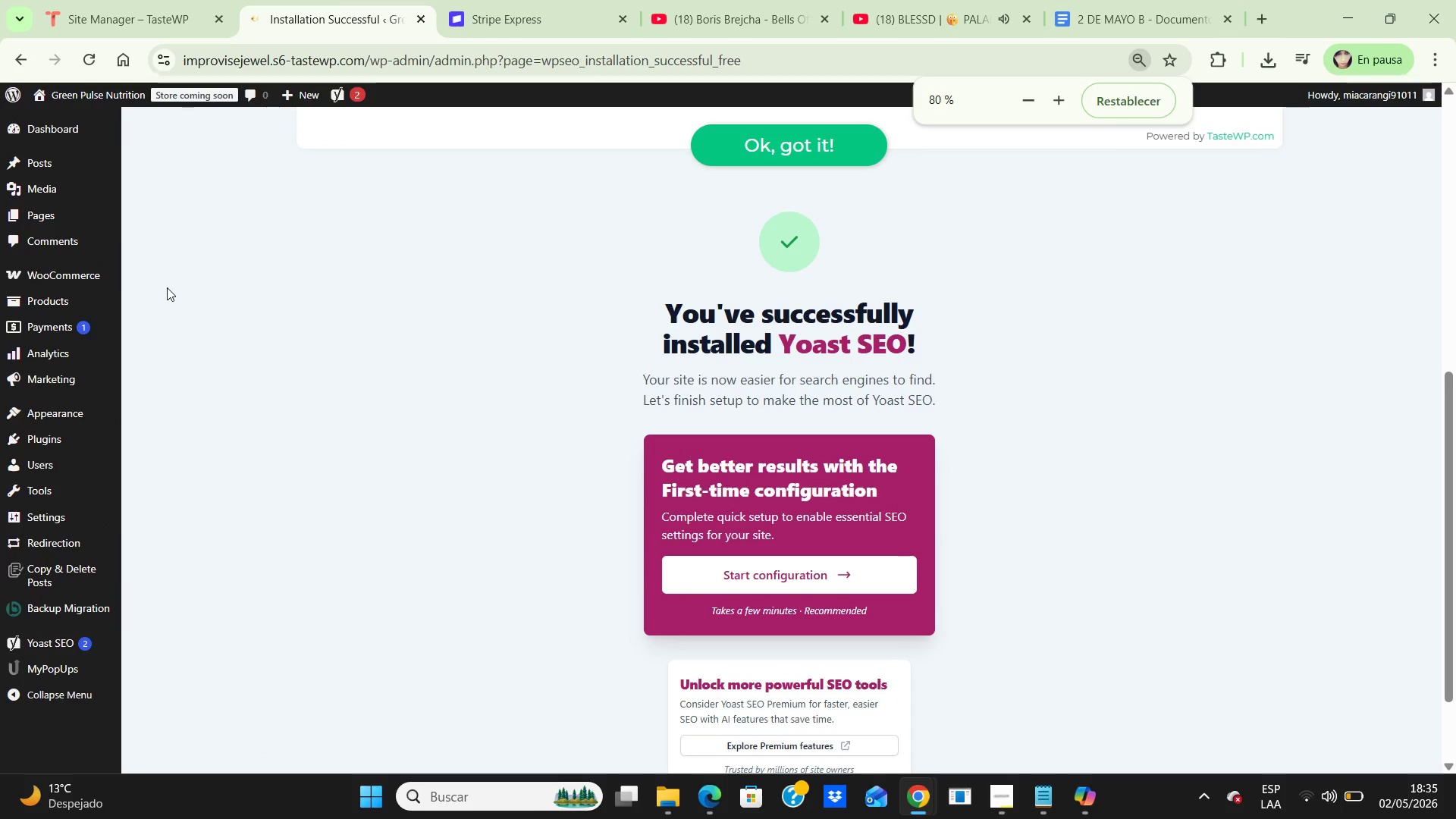 
key(Control+NumpadAdd)
 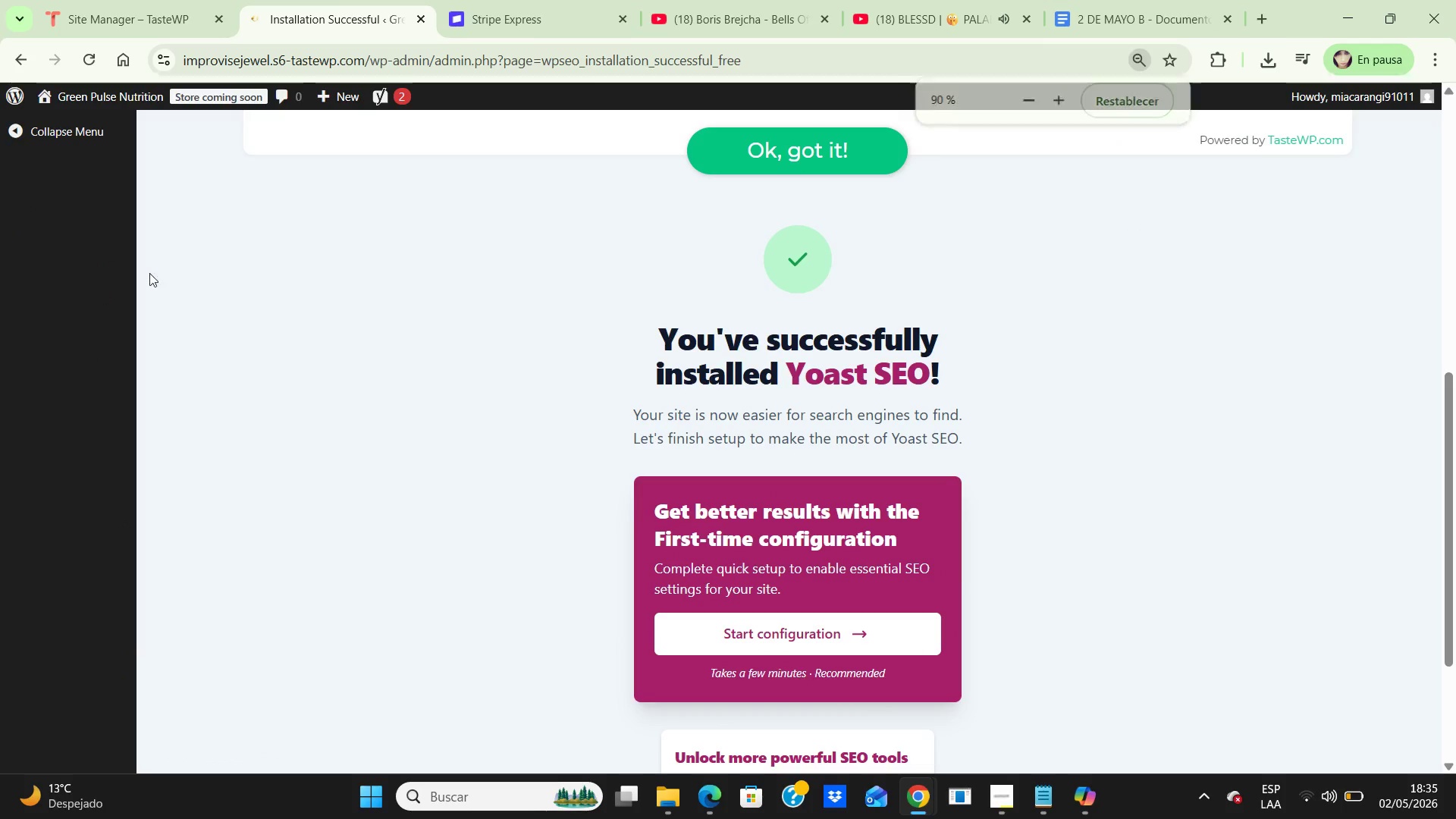 
scroll: coordinate [51, 181], scroll_direction: up, amount: 9.0
 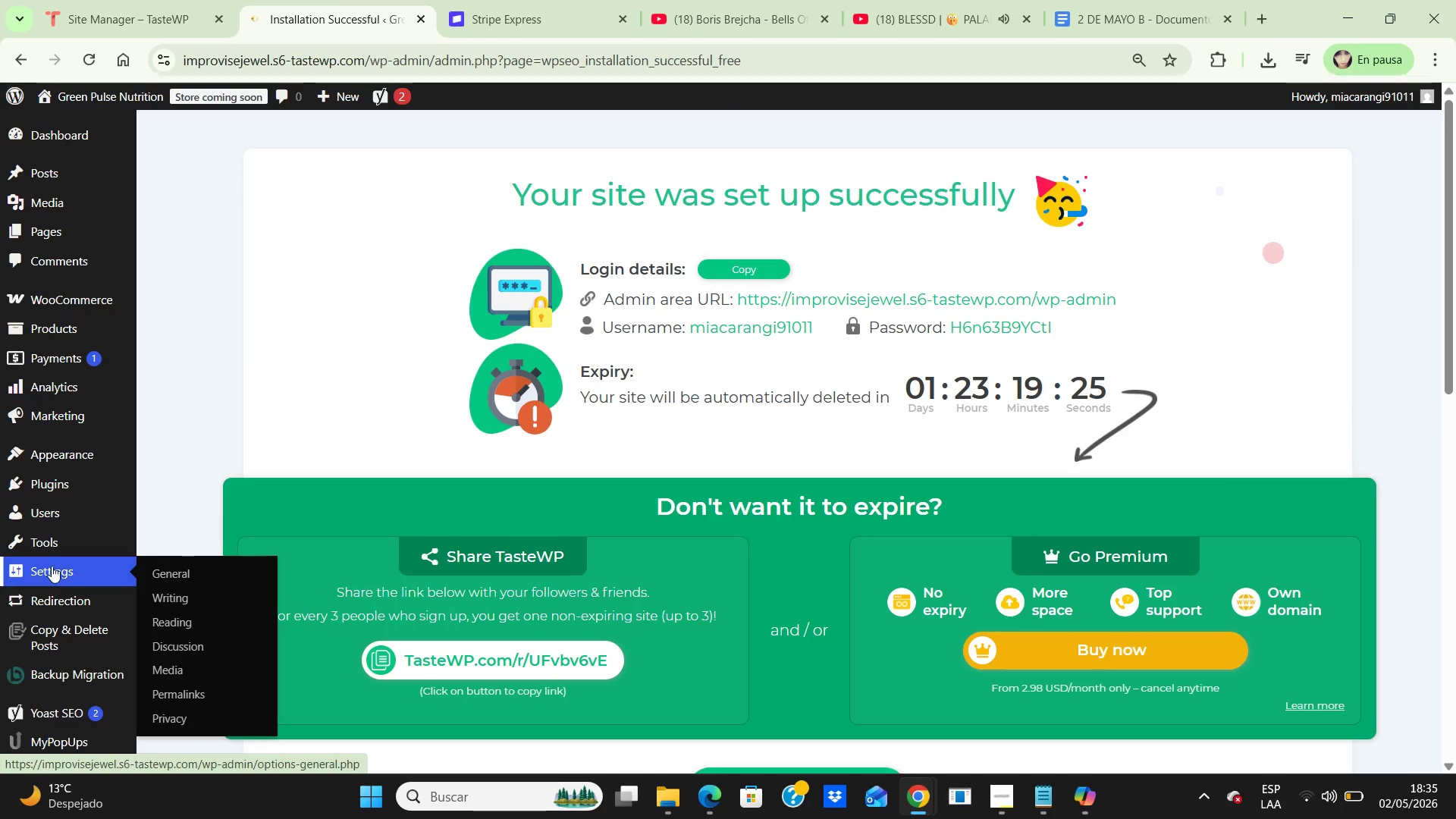 
mouse_move([46, 218])
 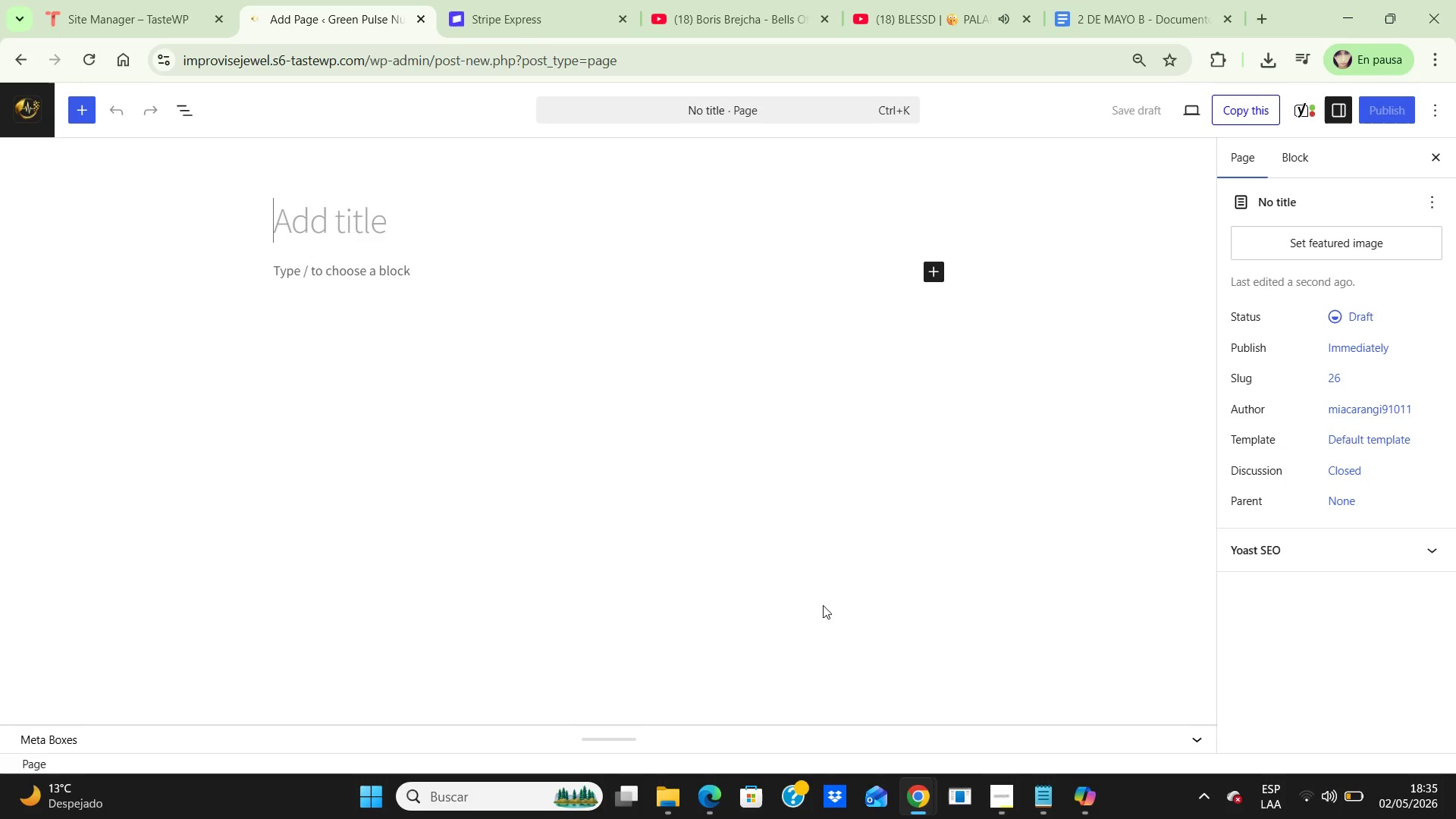 
wait(21.02)
 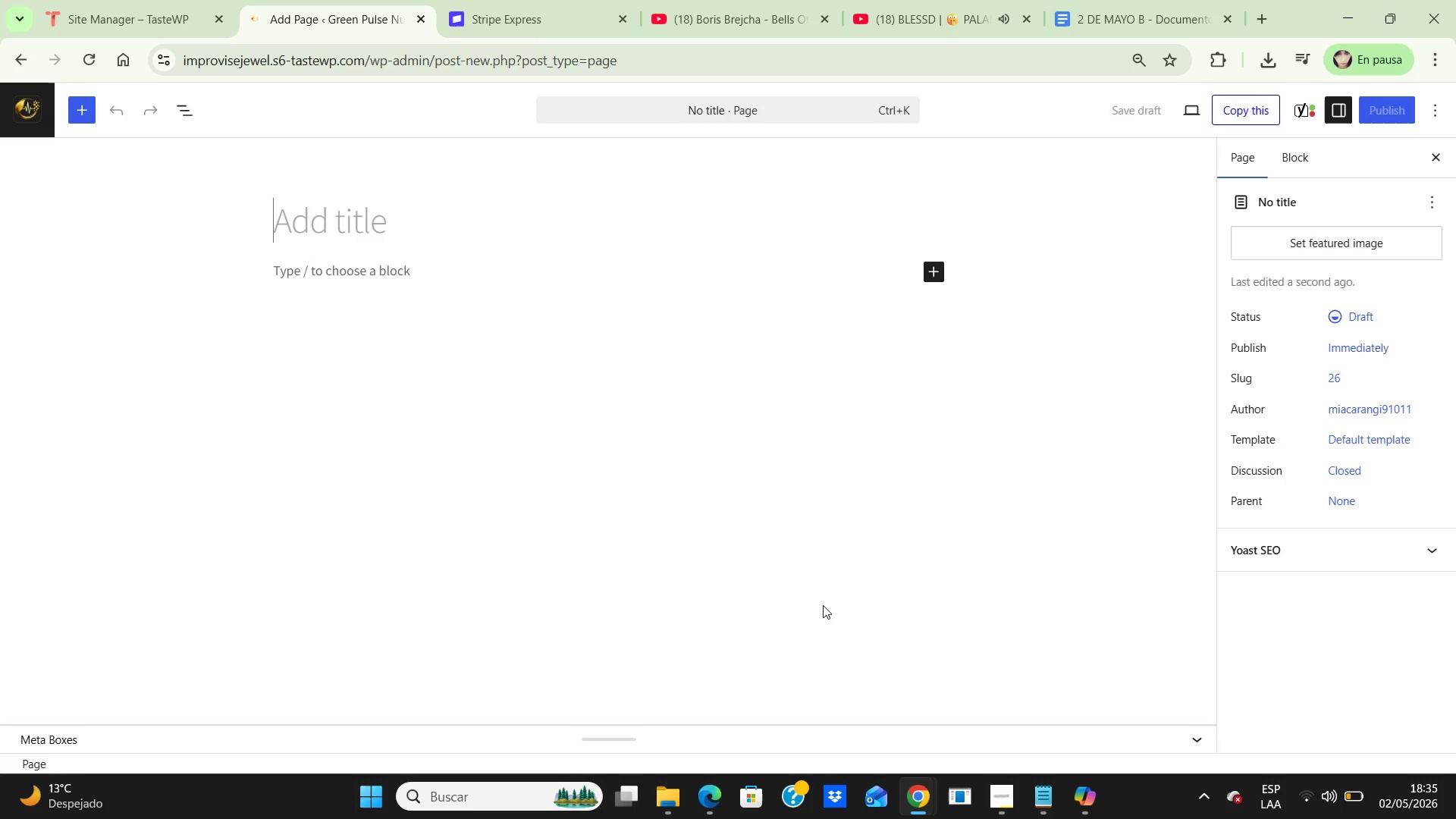 
type(Home)
 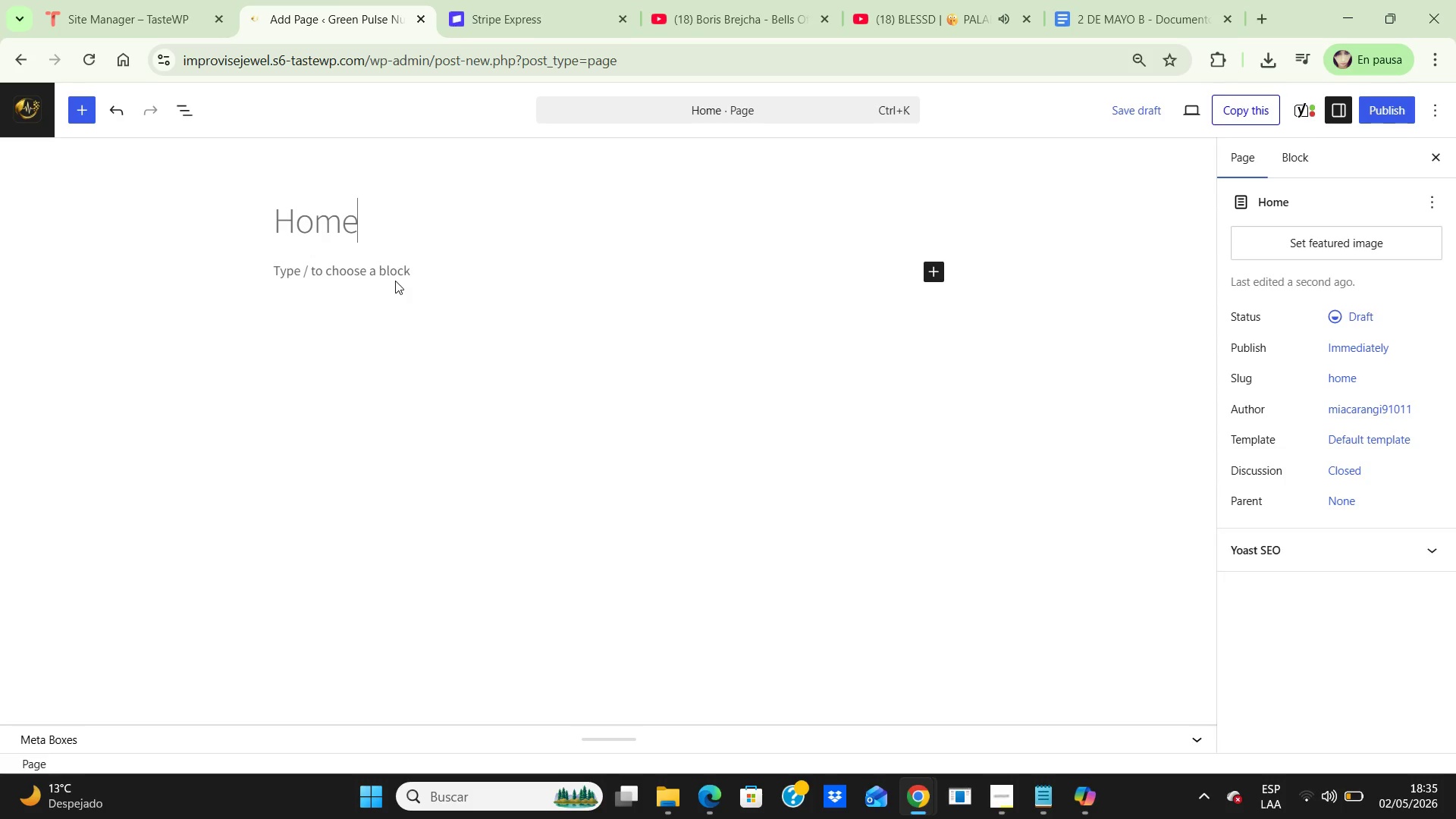 
mouse_move([874, 818])
 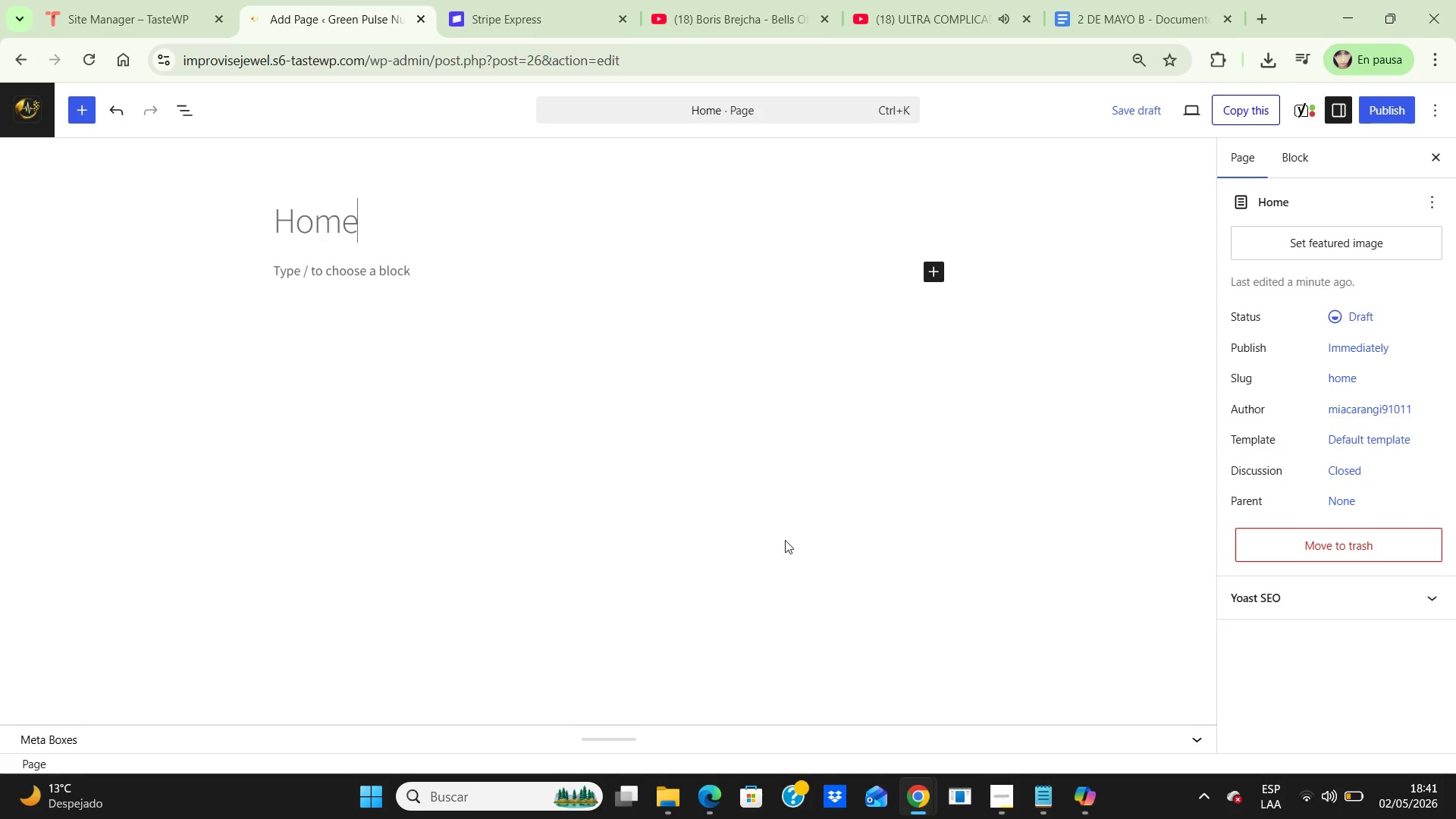 
wait(302.8)
 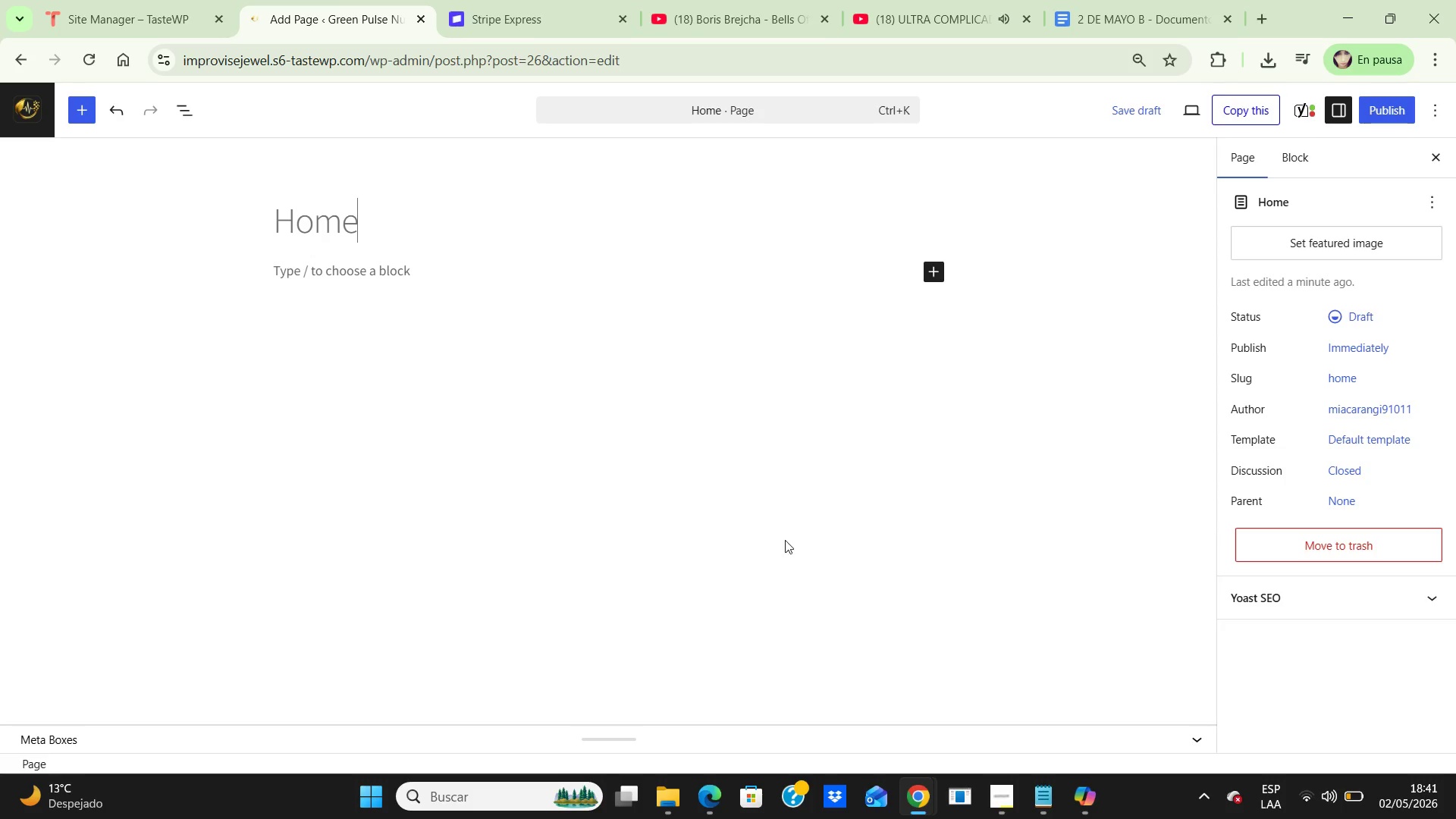 
left_click([422, 278])
 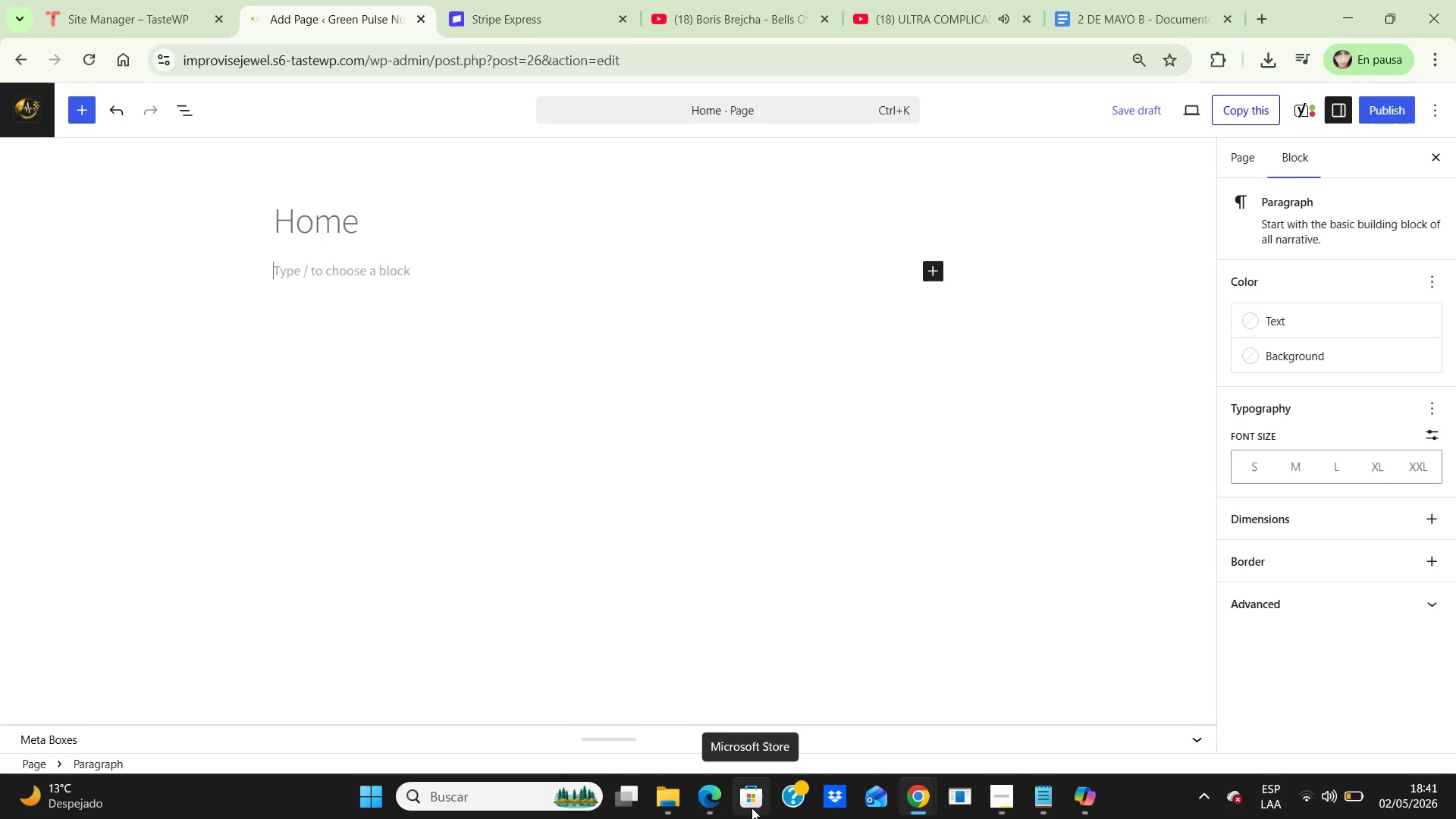 
wait(10.72)
 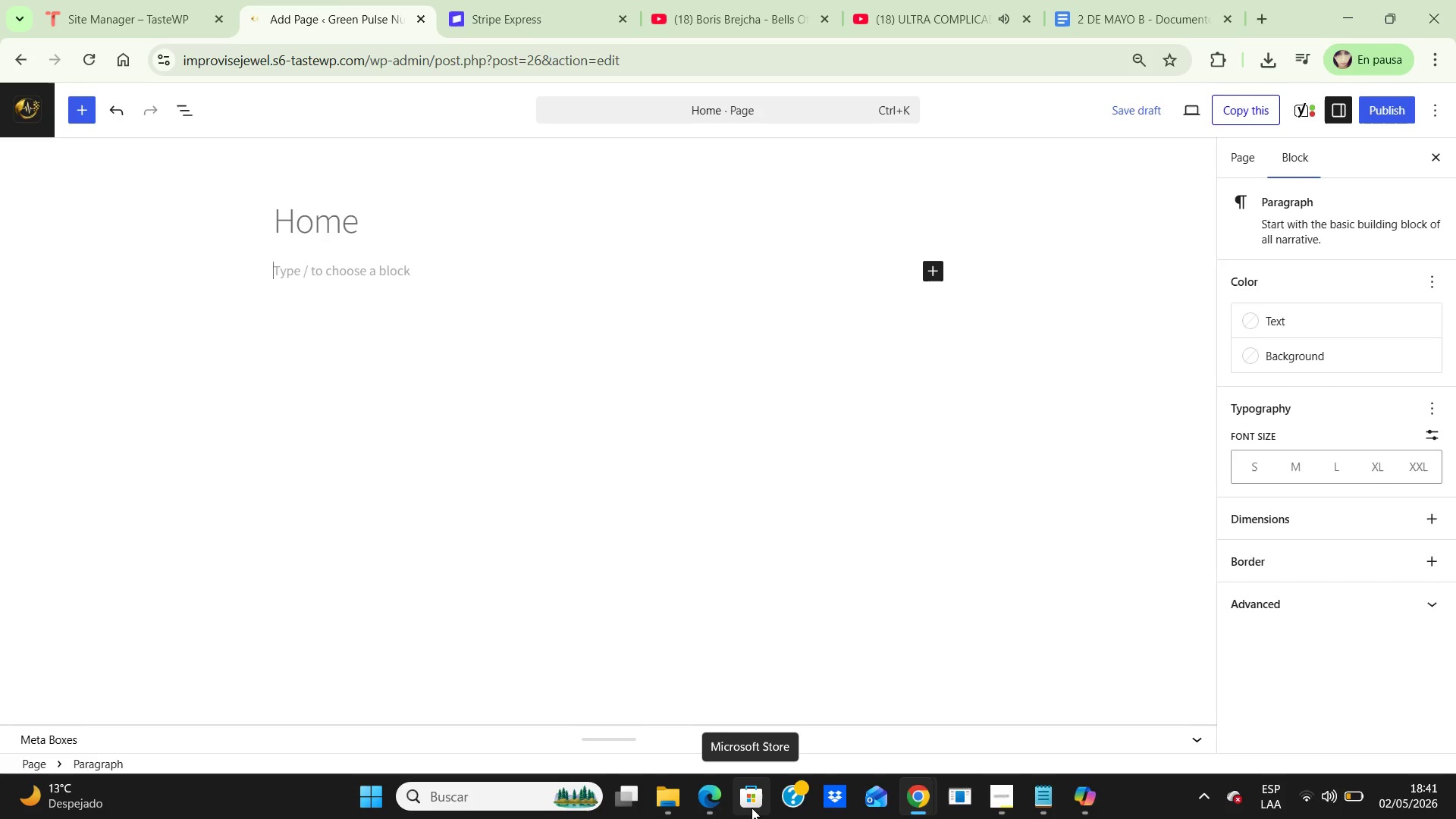 
type(Green Pulse Nu)
 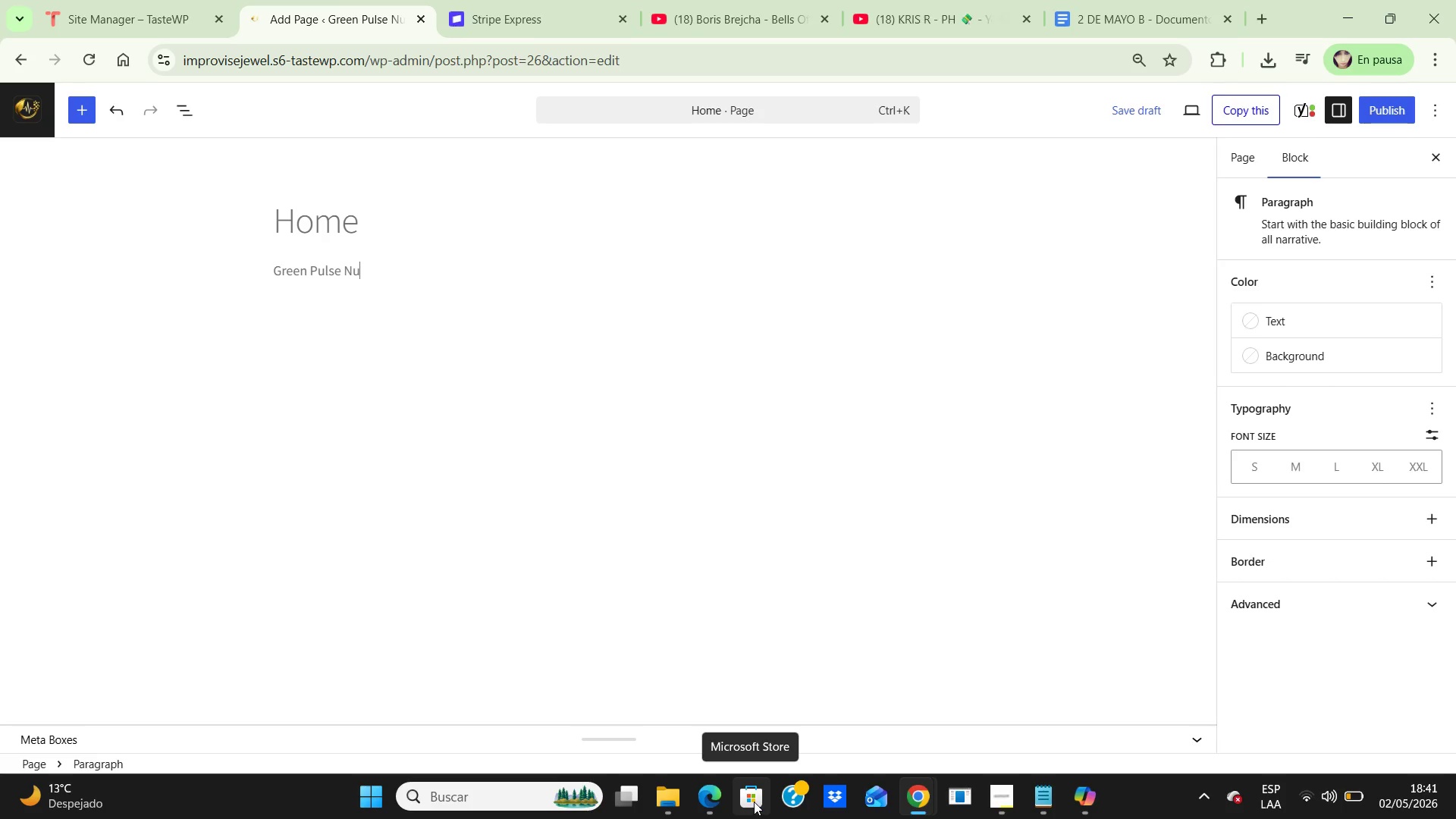 
hold_key(key=T, duration=0.31)
 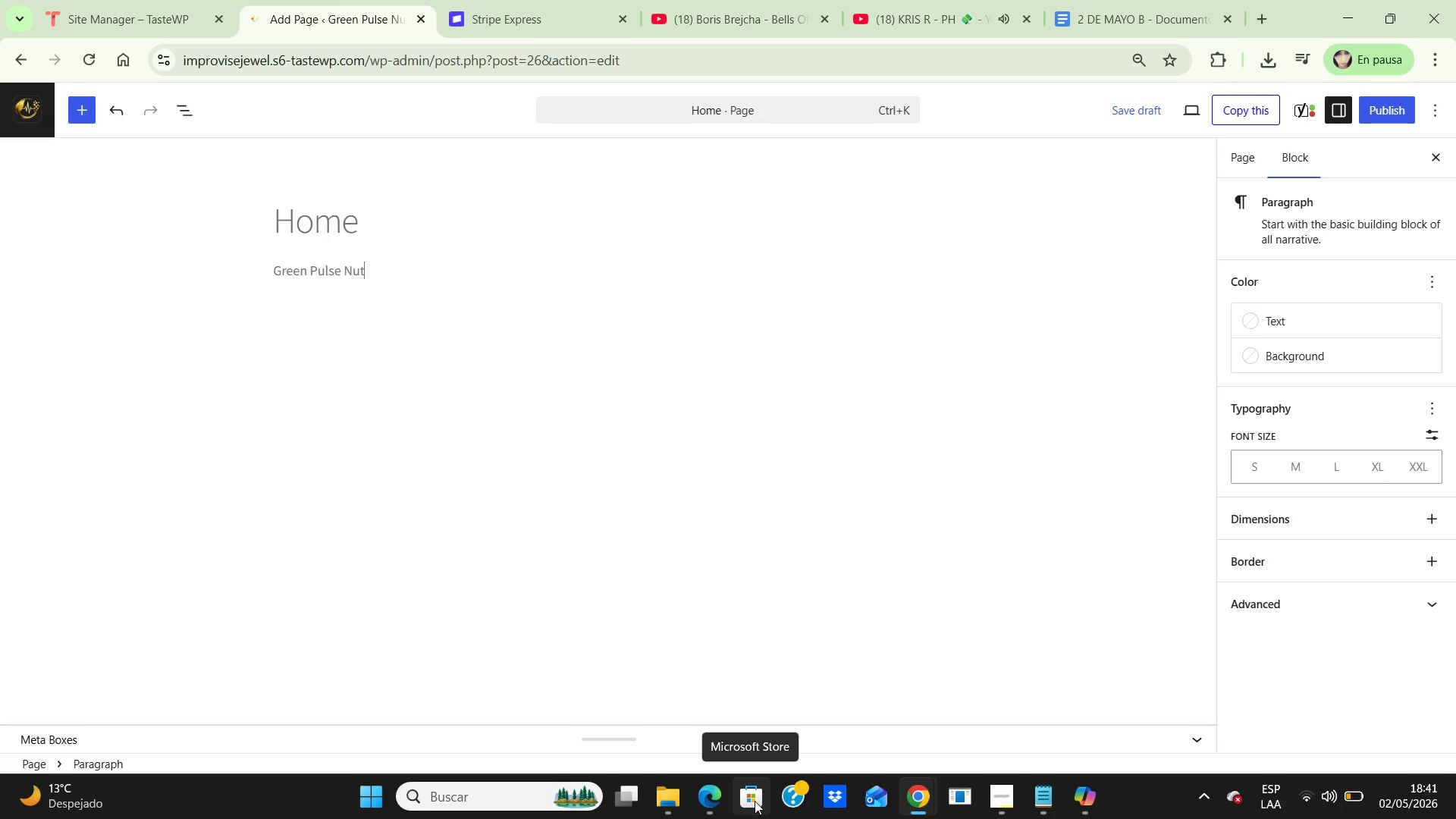 
type(rir])
key(Backspace)
key(Backspace)
key(Backspace)
type(ition delivers remote)
 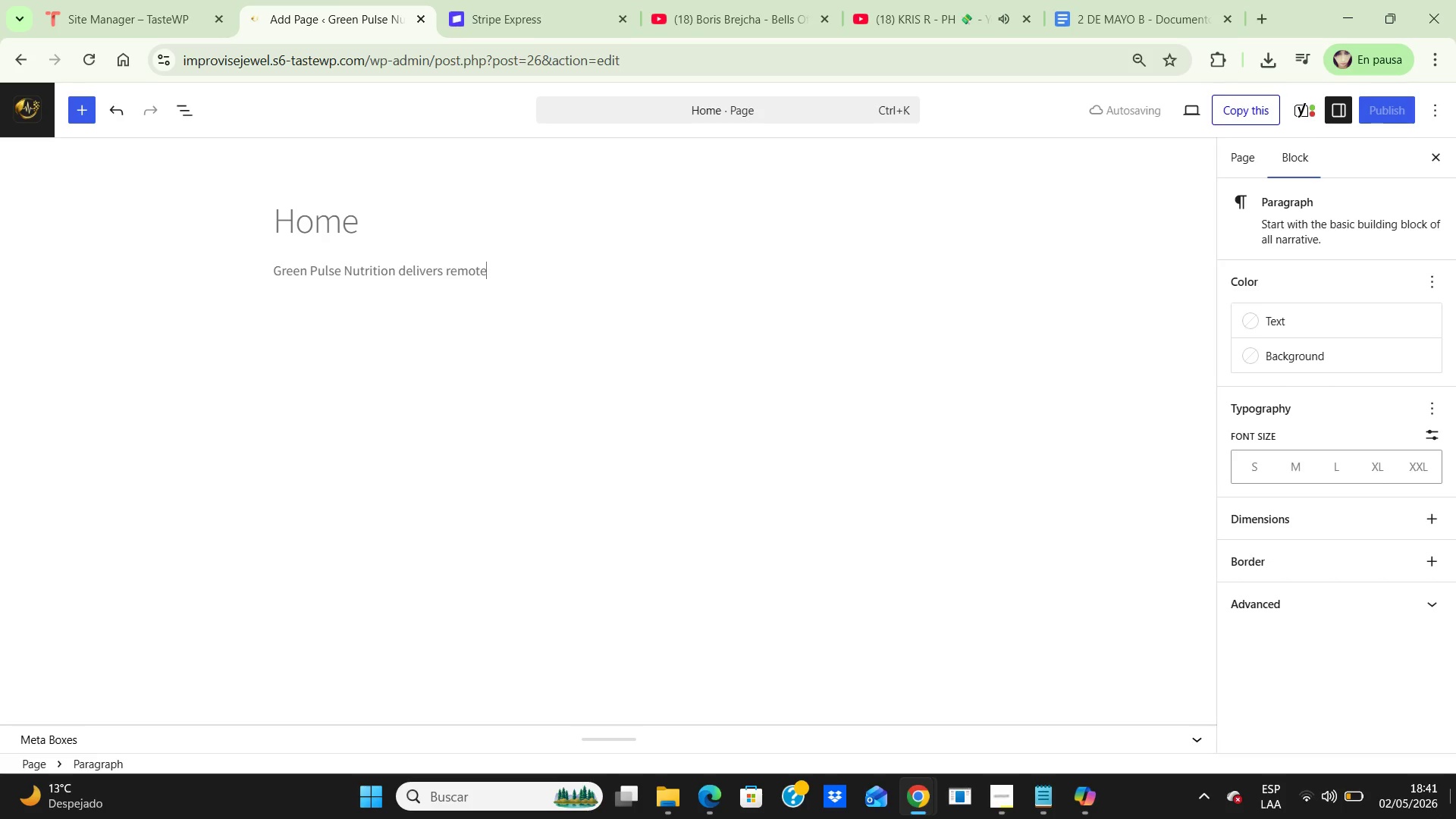 
mouse_move([1314, 818])
 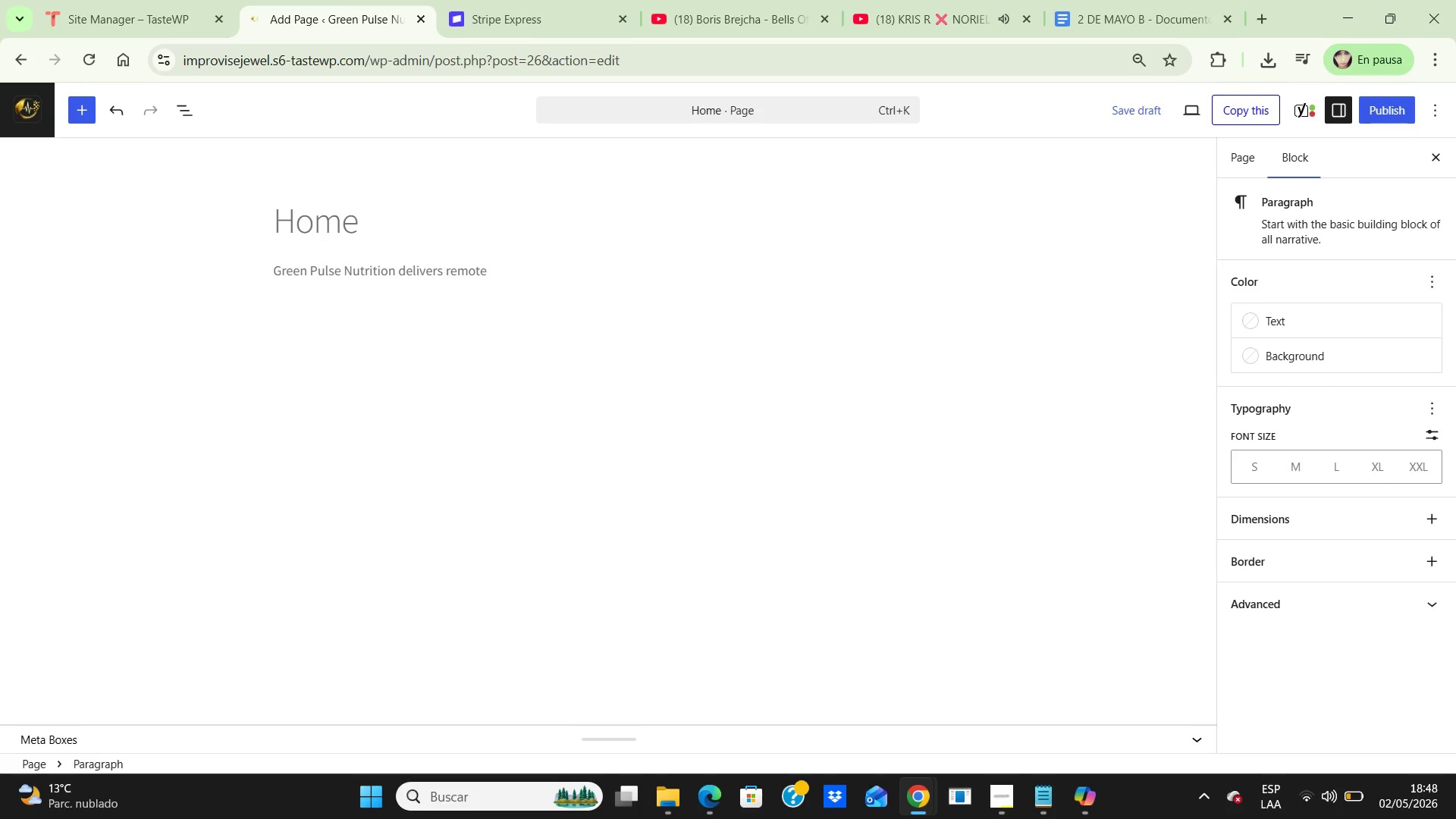 
wait(423.19)
 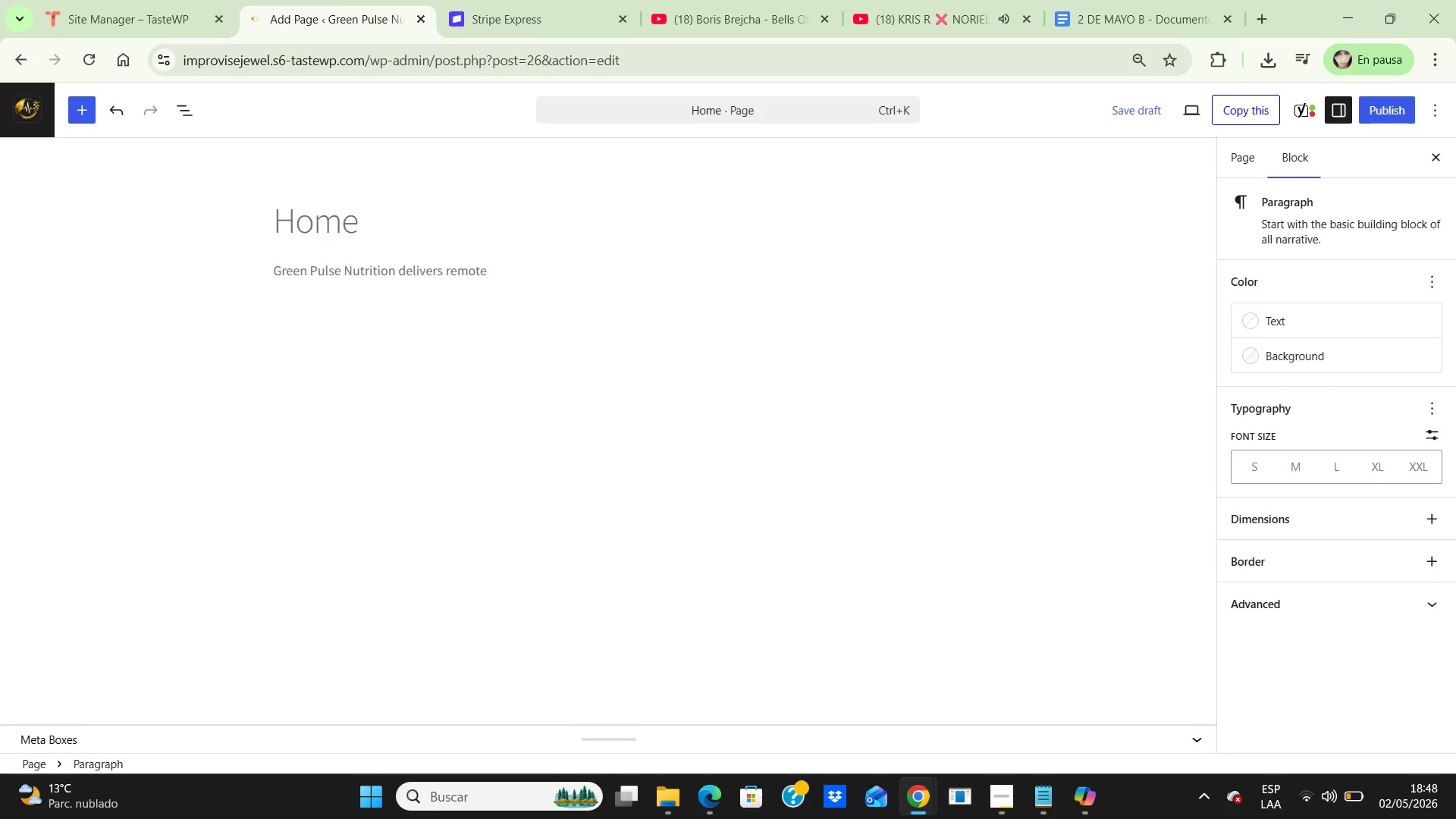 
type( wellnesss solutions)
 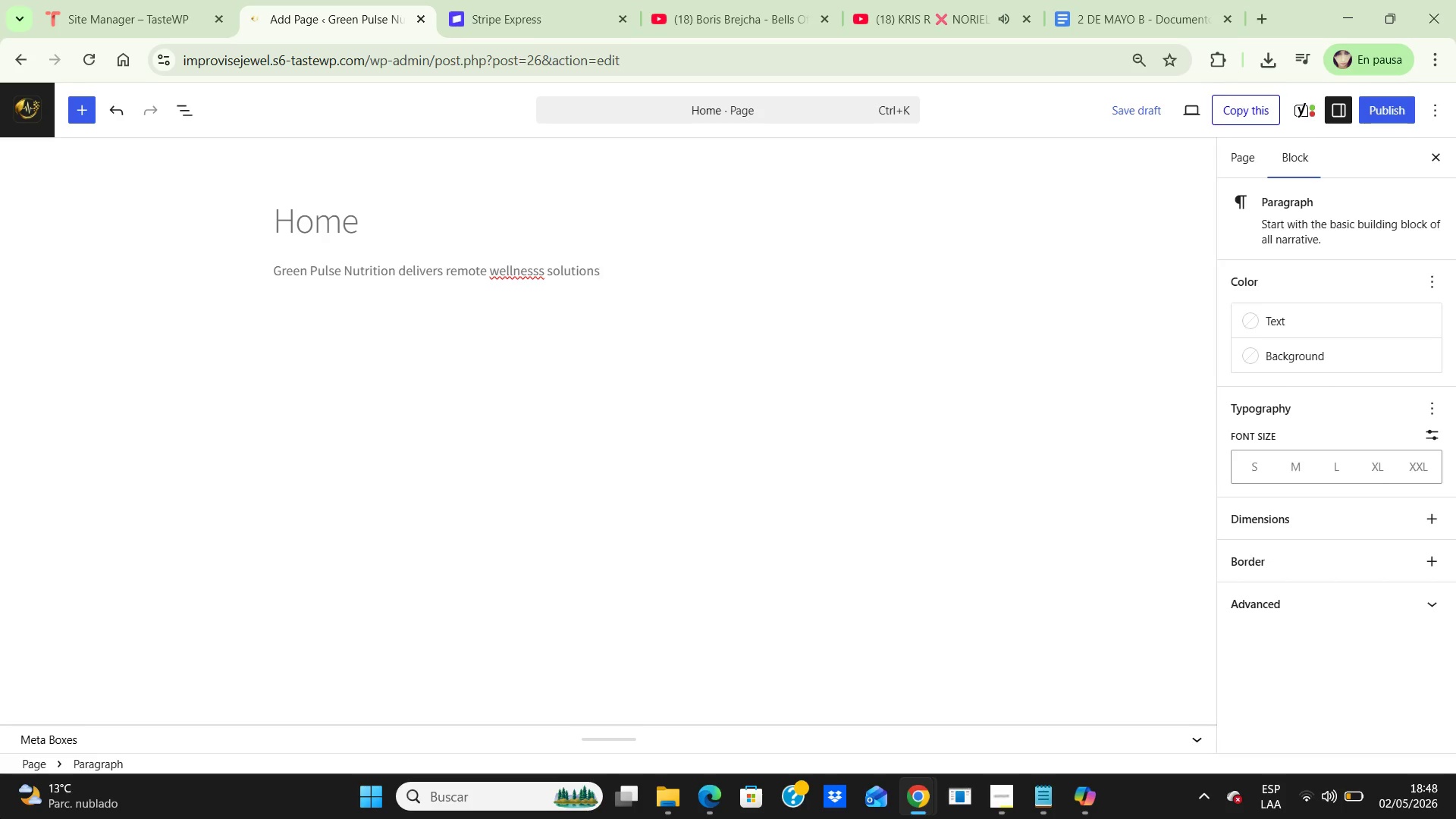 
type(, nutritional support products)
 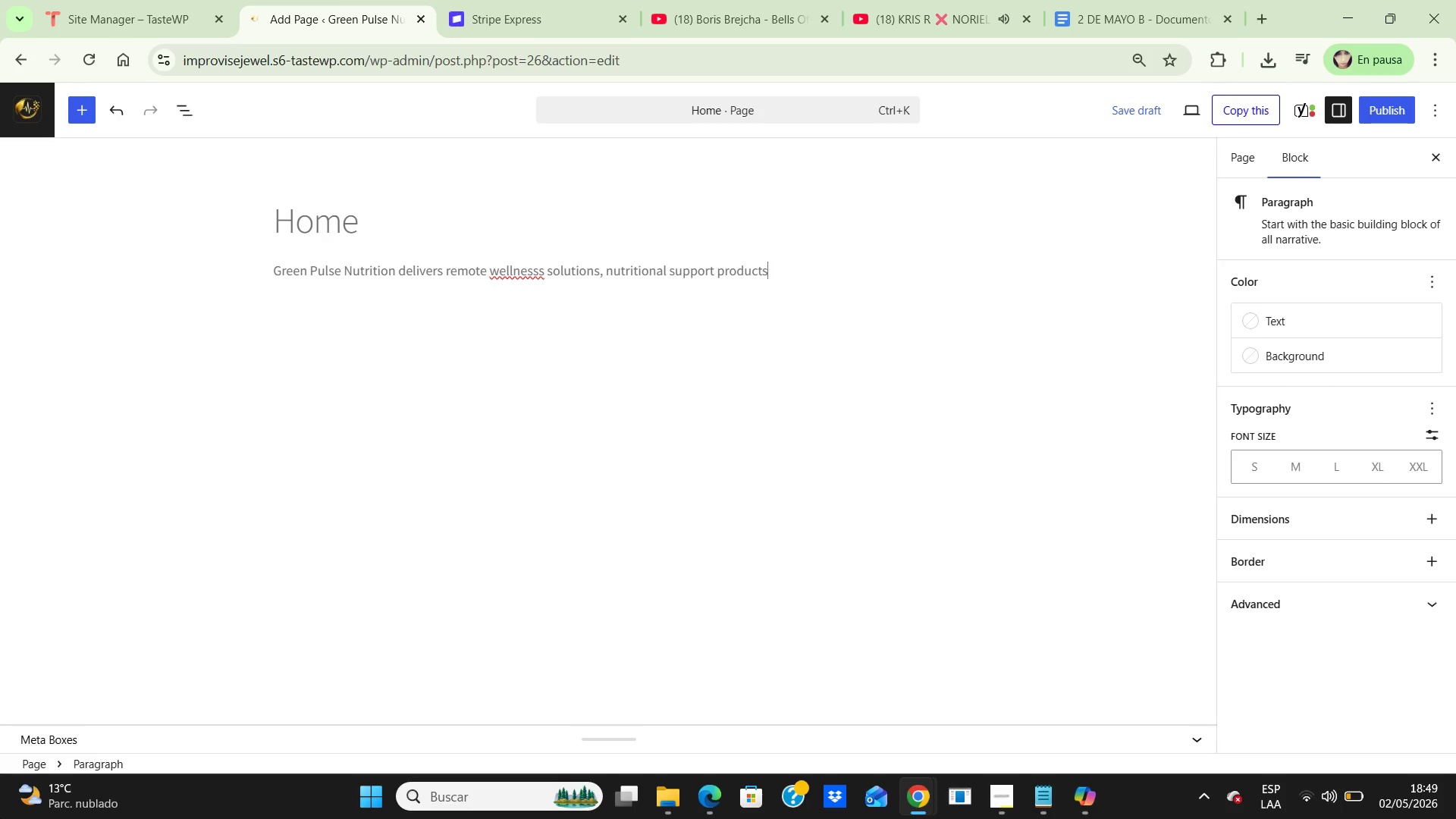 
key(Comma)
 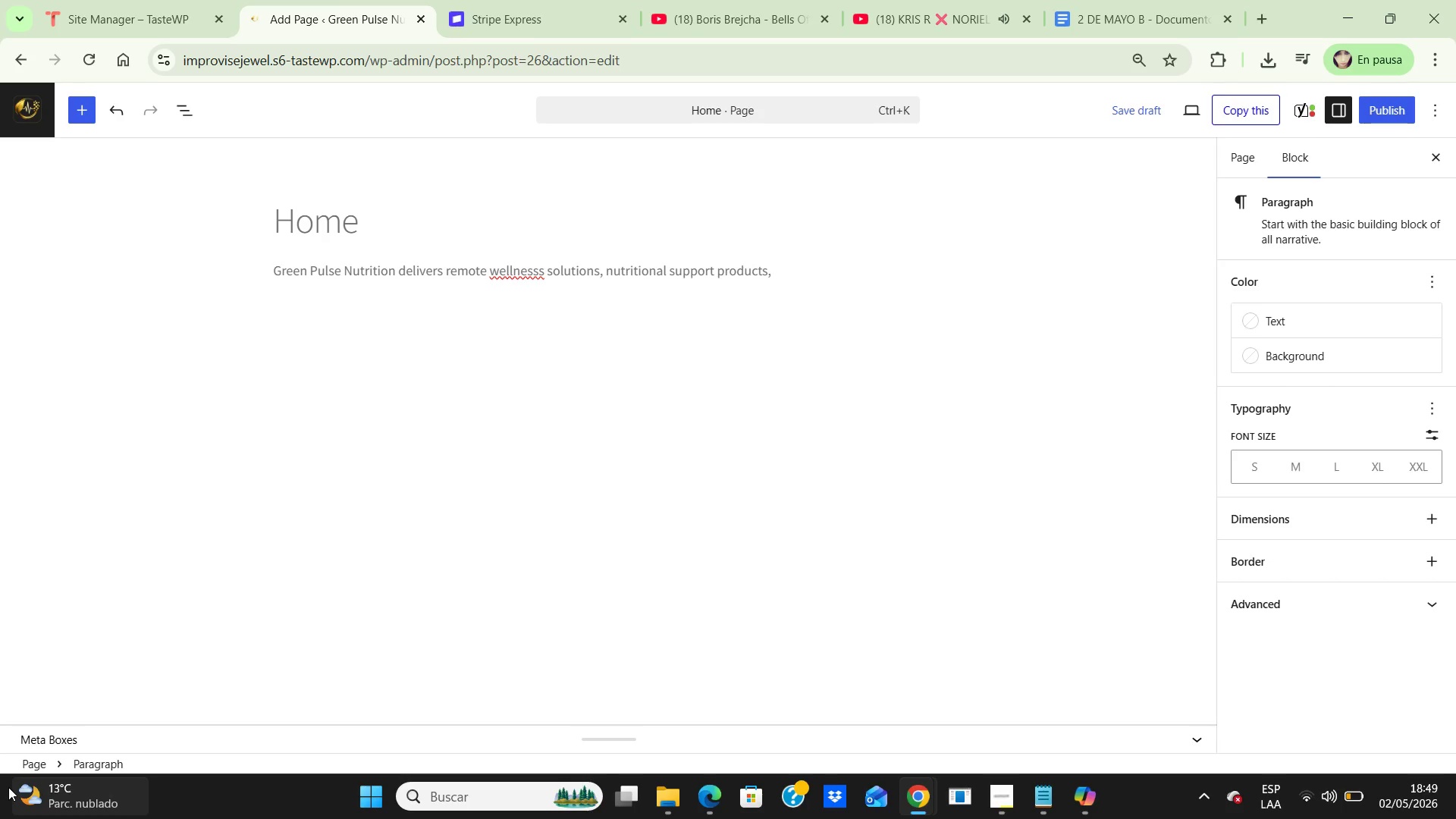 
wait(32.17)
 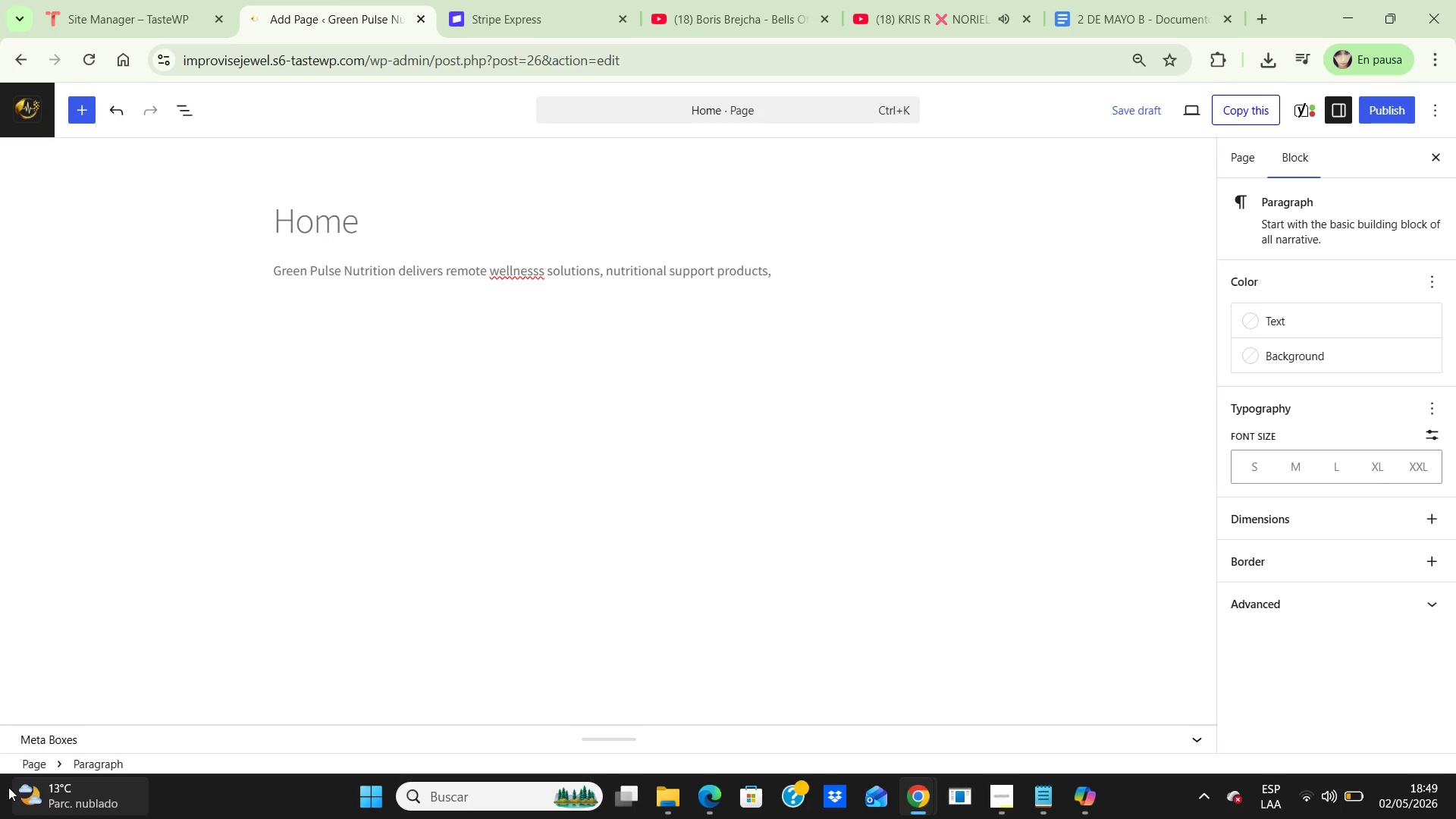 
left_click([544, 269])
 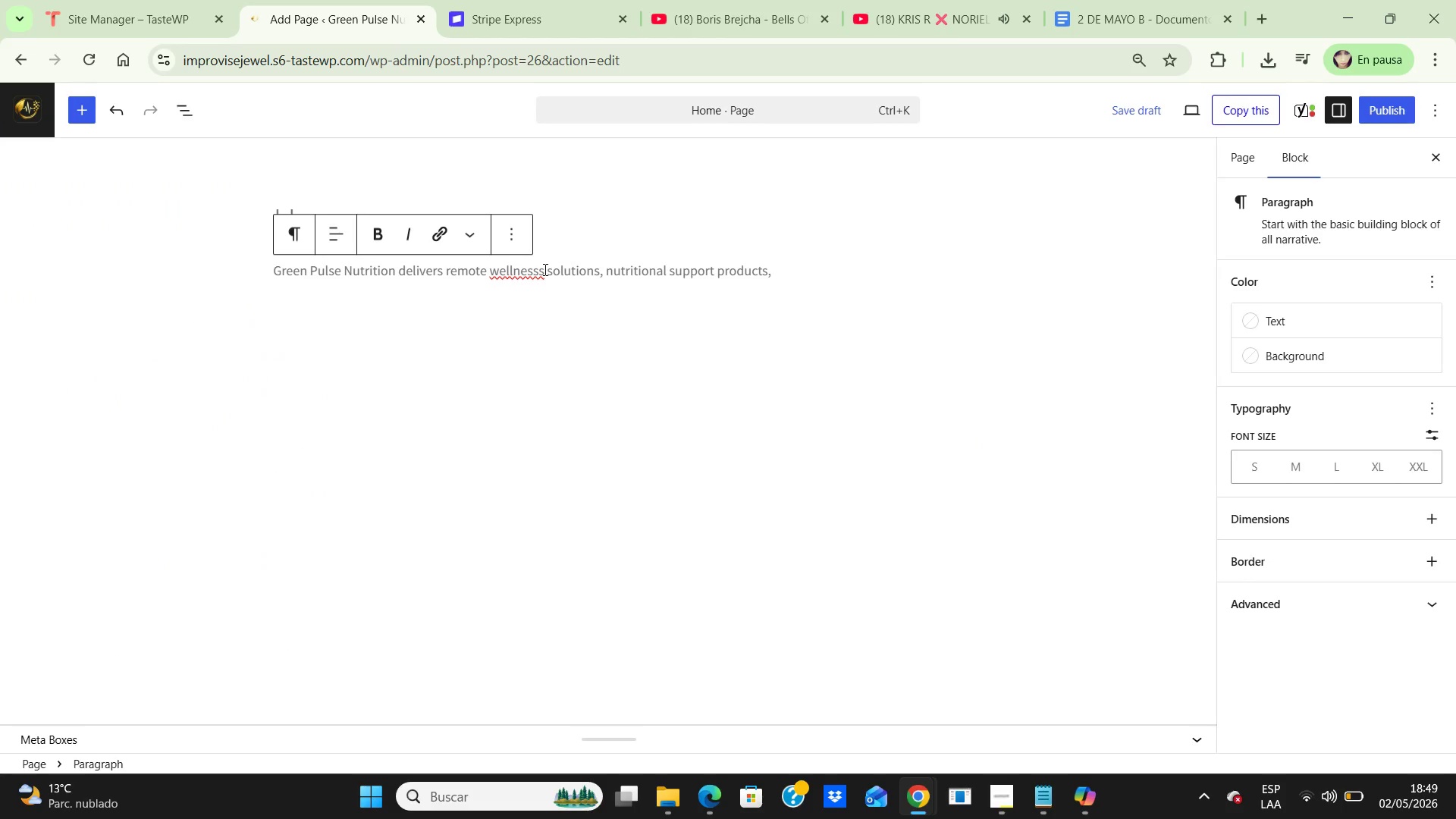 
key(Backspace)
 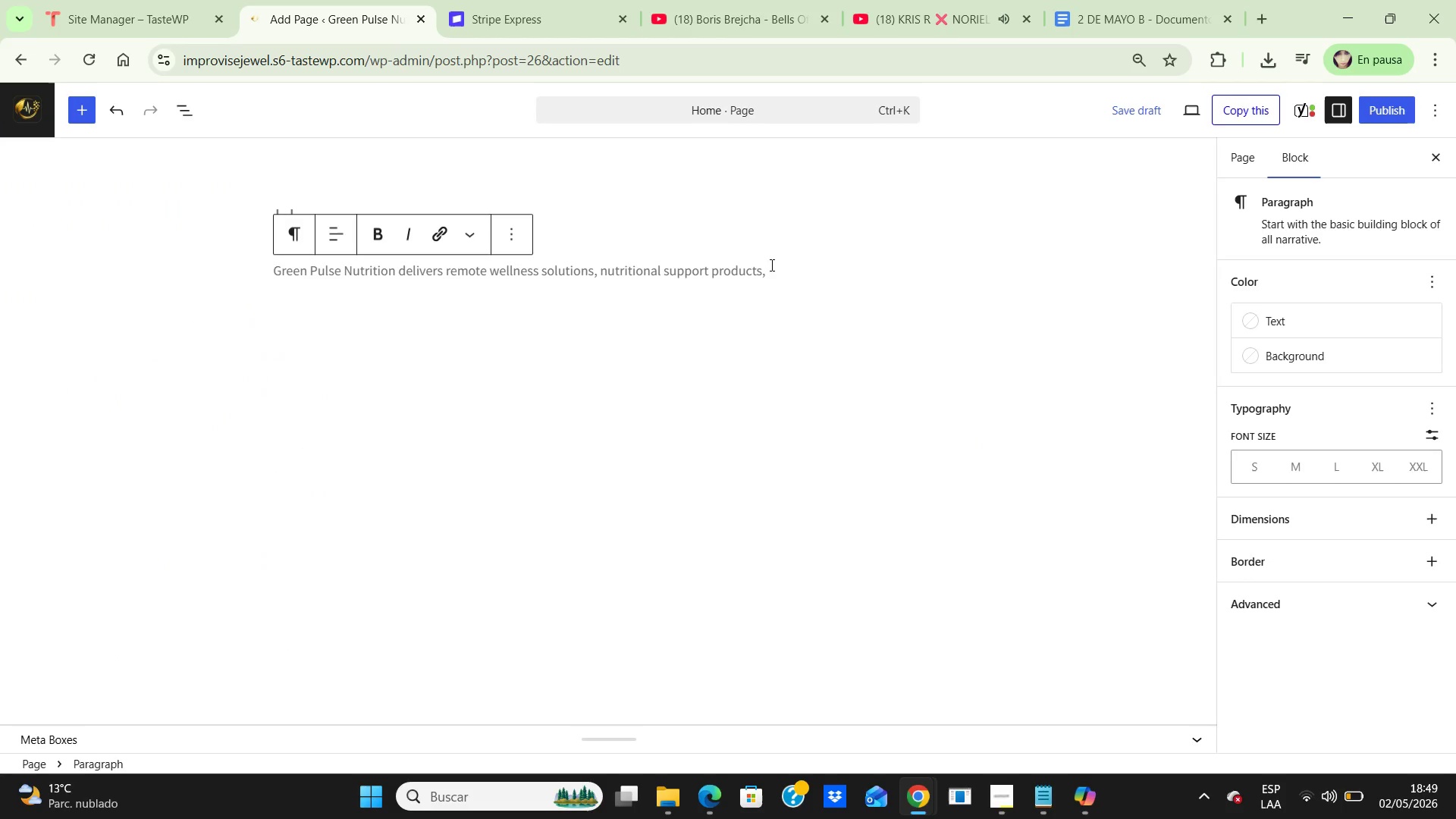 
left_click([771, 267])
 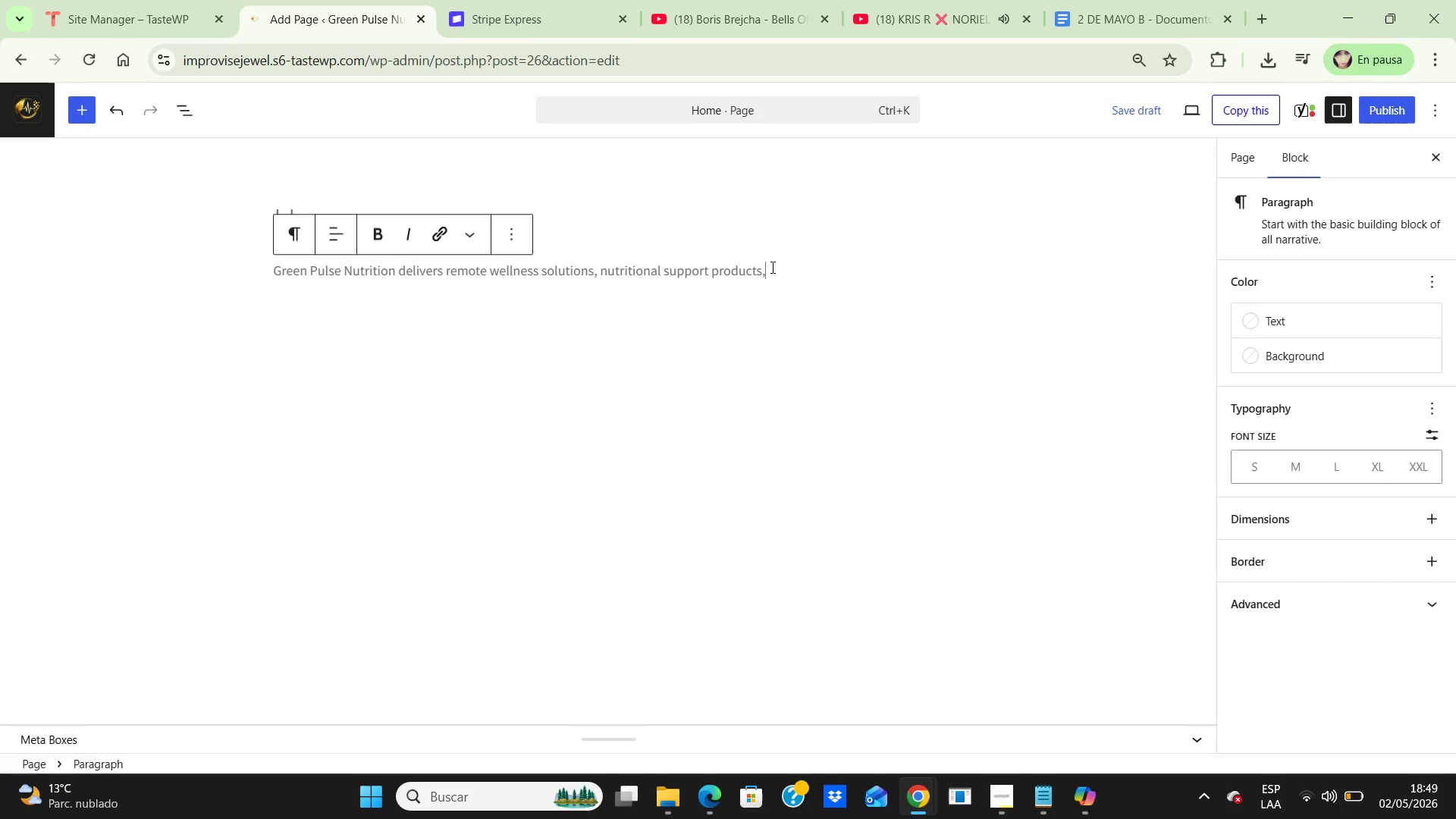 
type( and telehealth coaching tools designed for modern health-focused lifestyles)
 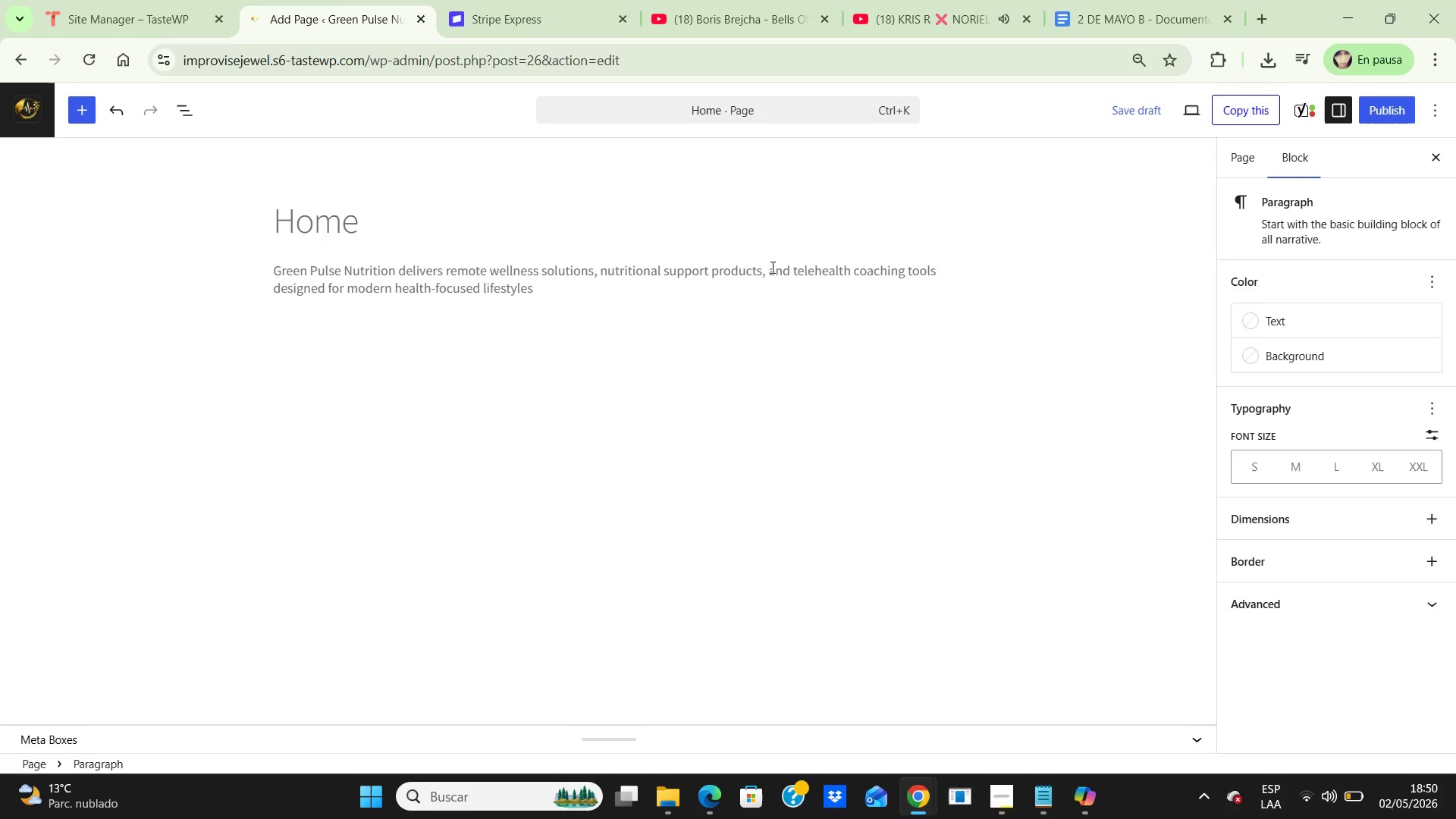 
wait(6.41)
 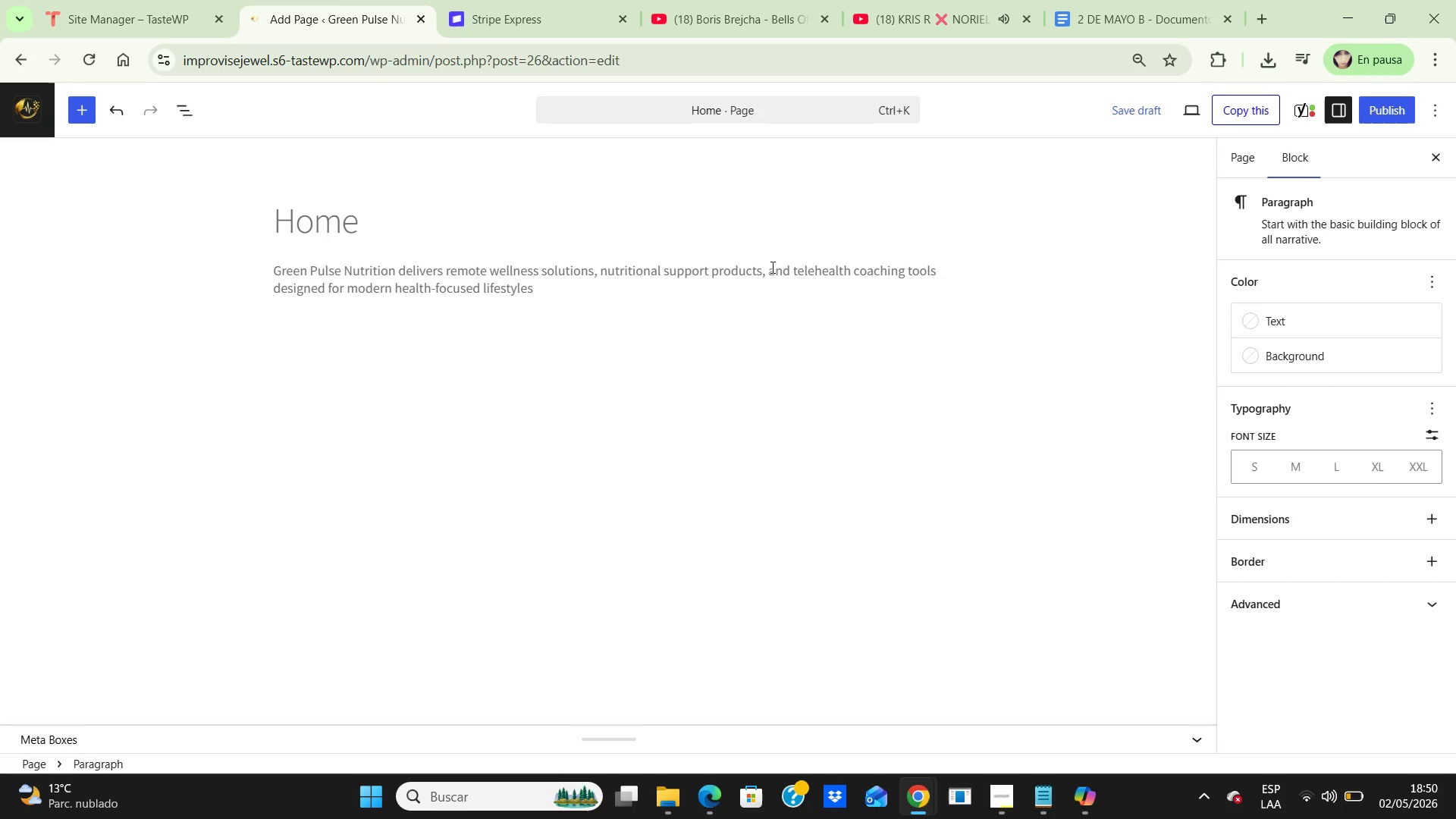 
key(Period)
 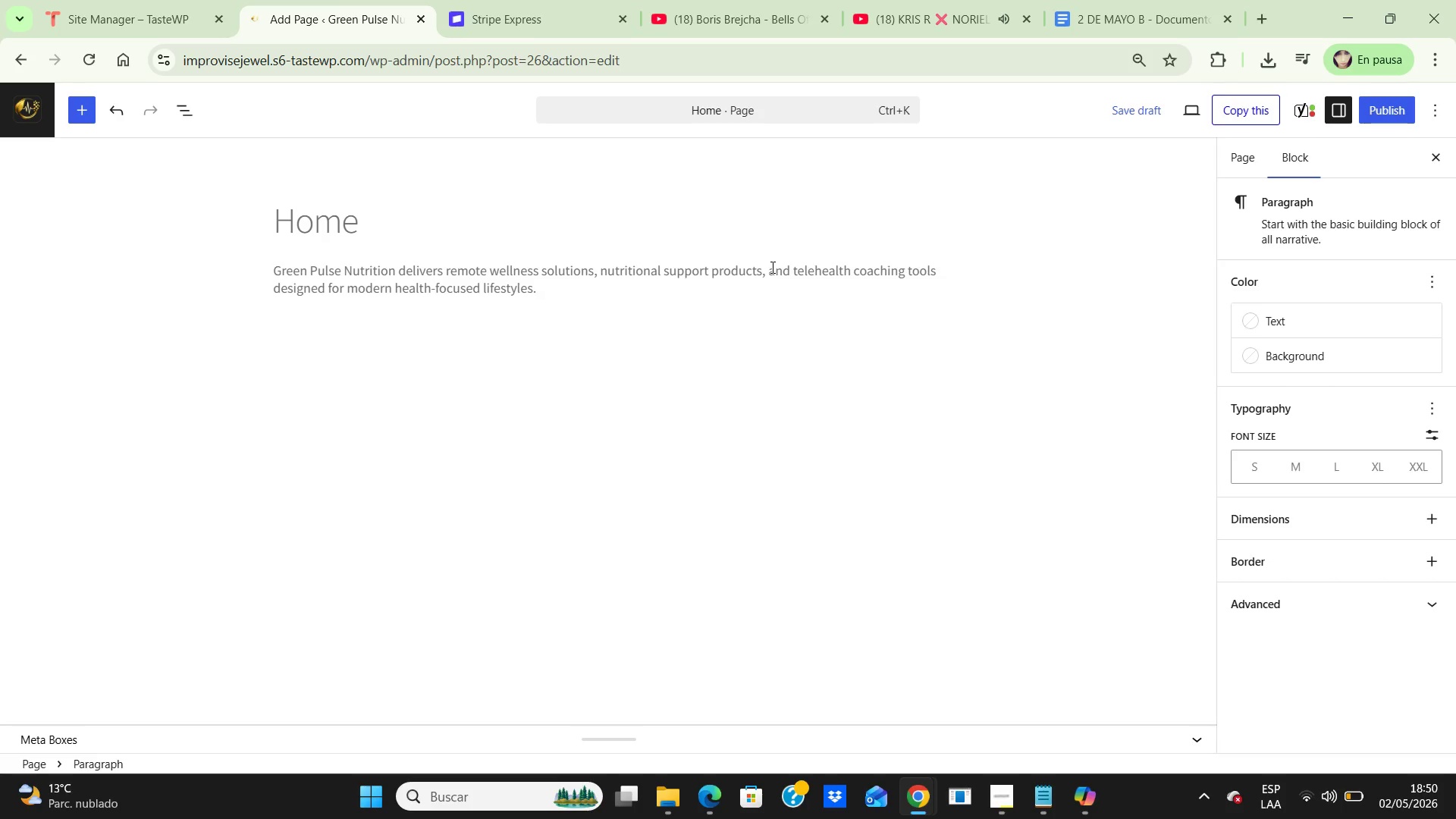 
wait(9.77)
 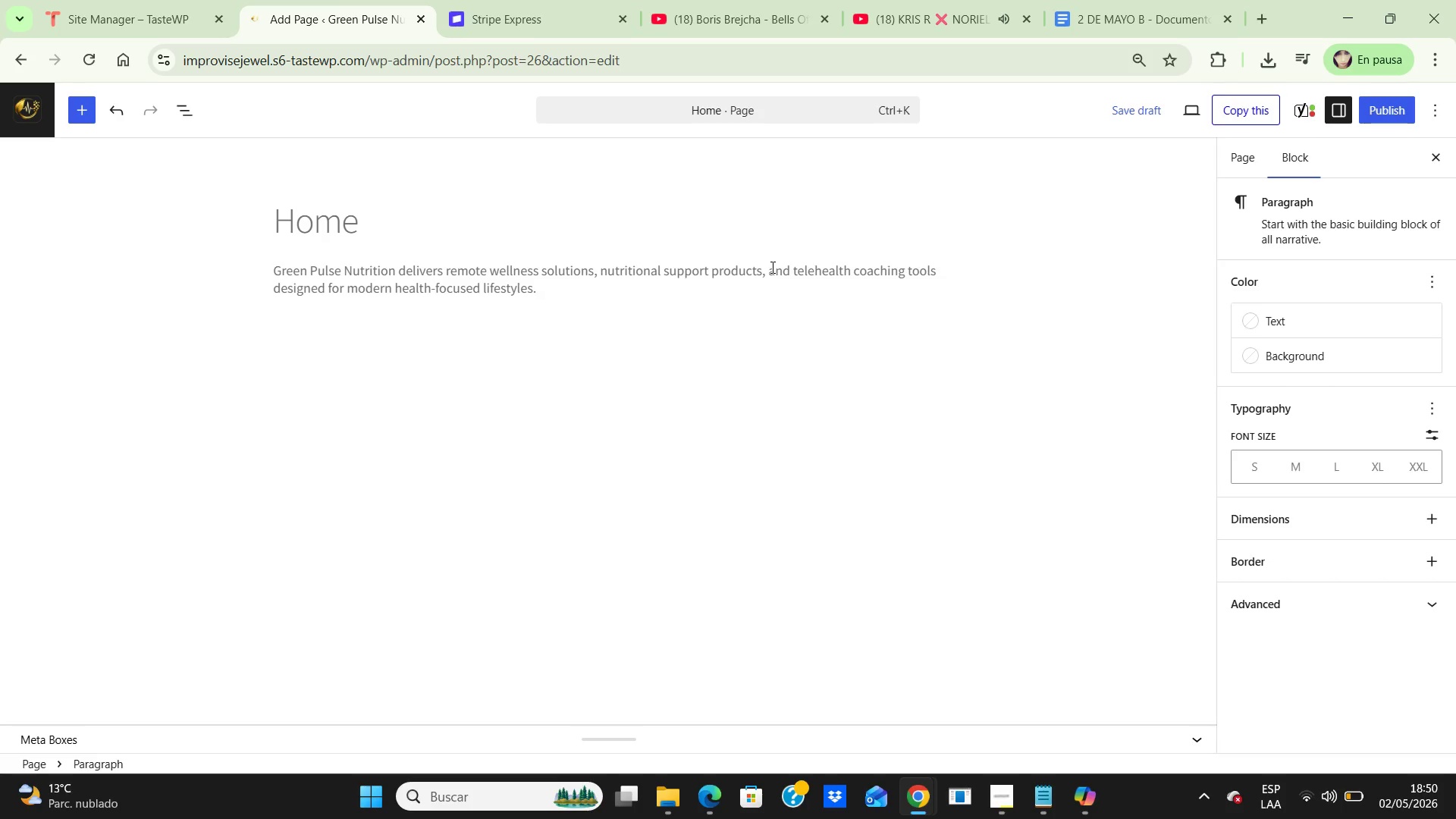 
left_click([1385, 109])
 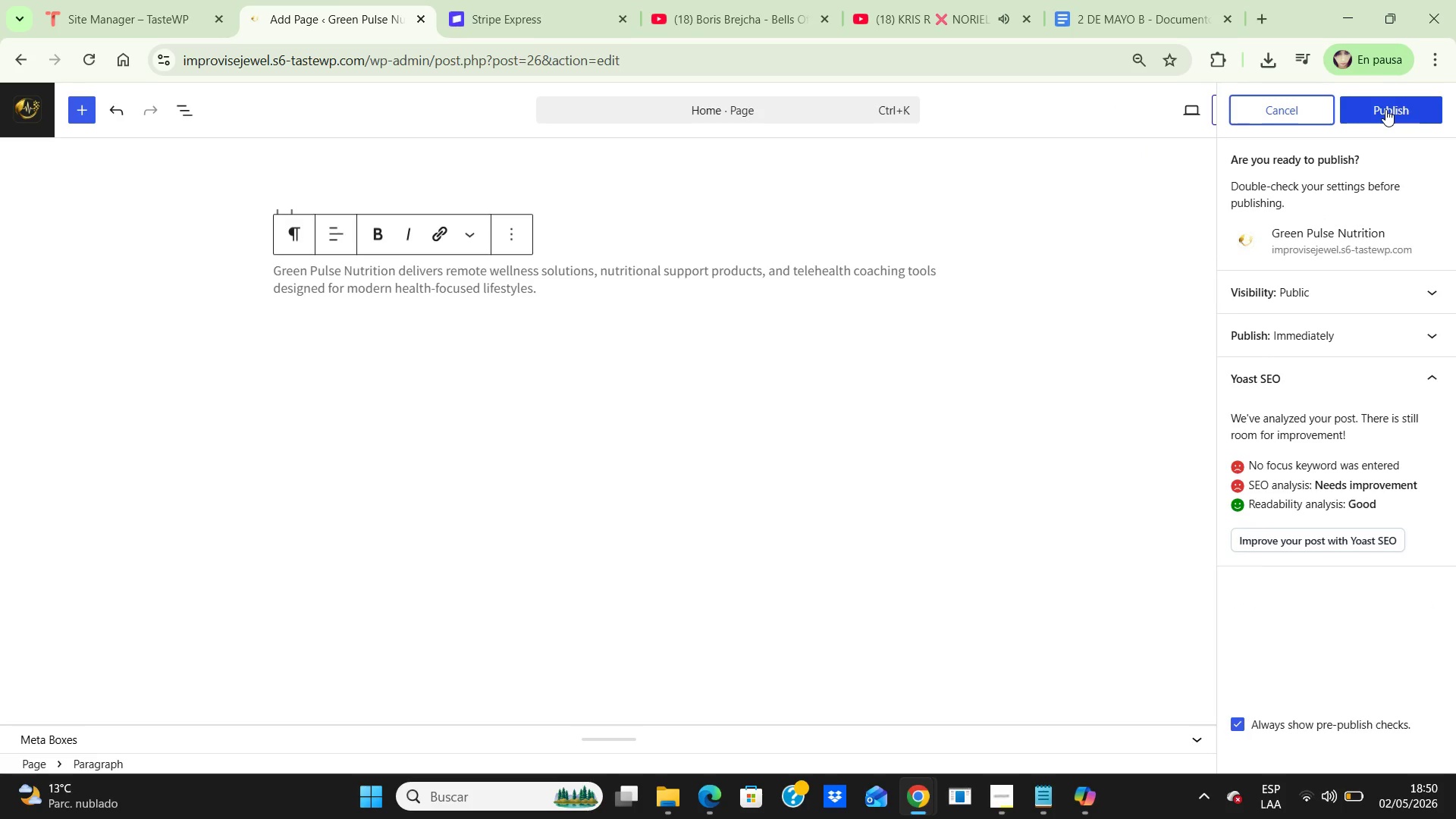 
wait(8.33)
 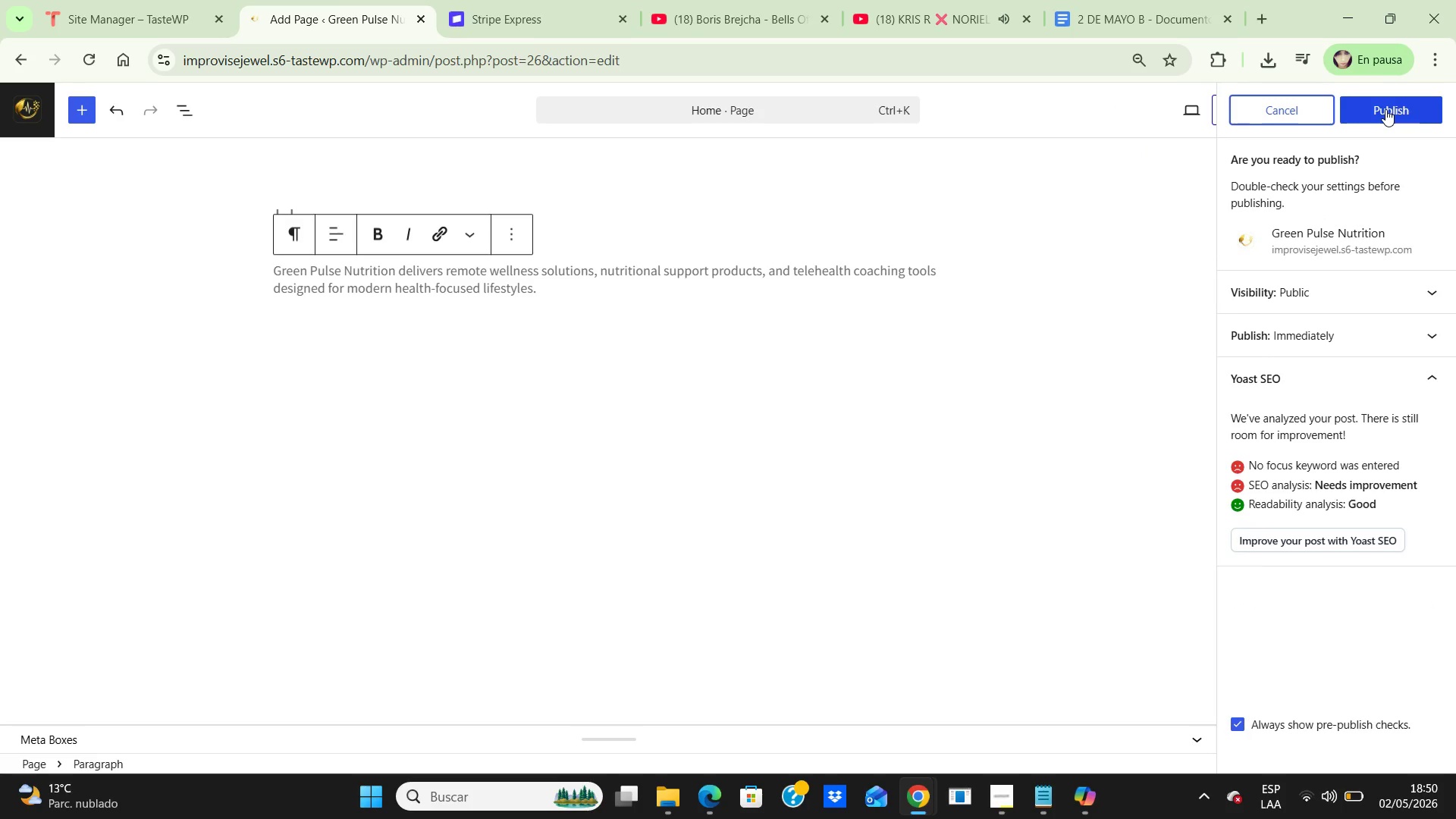 
left_click([1385, 109])
 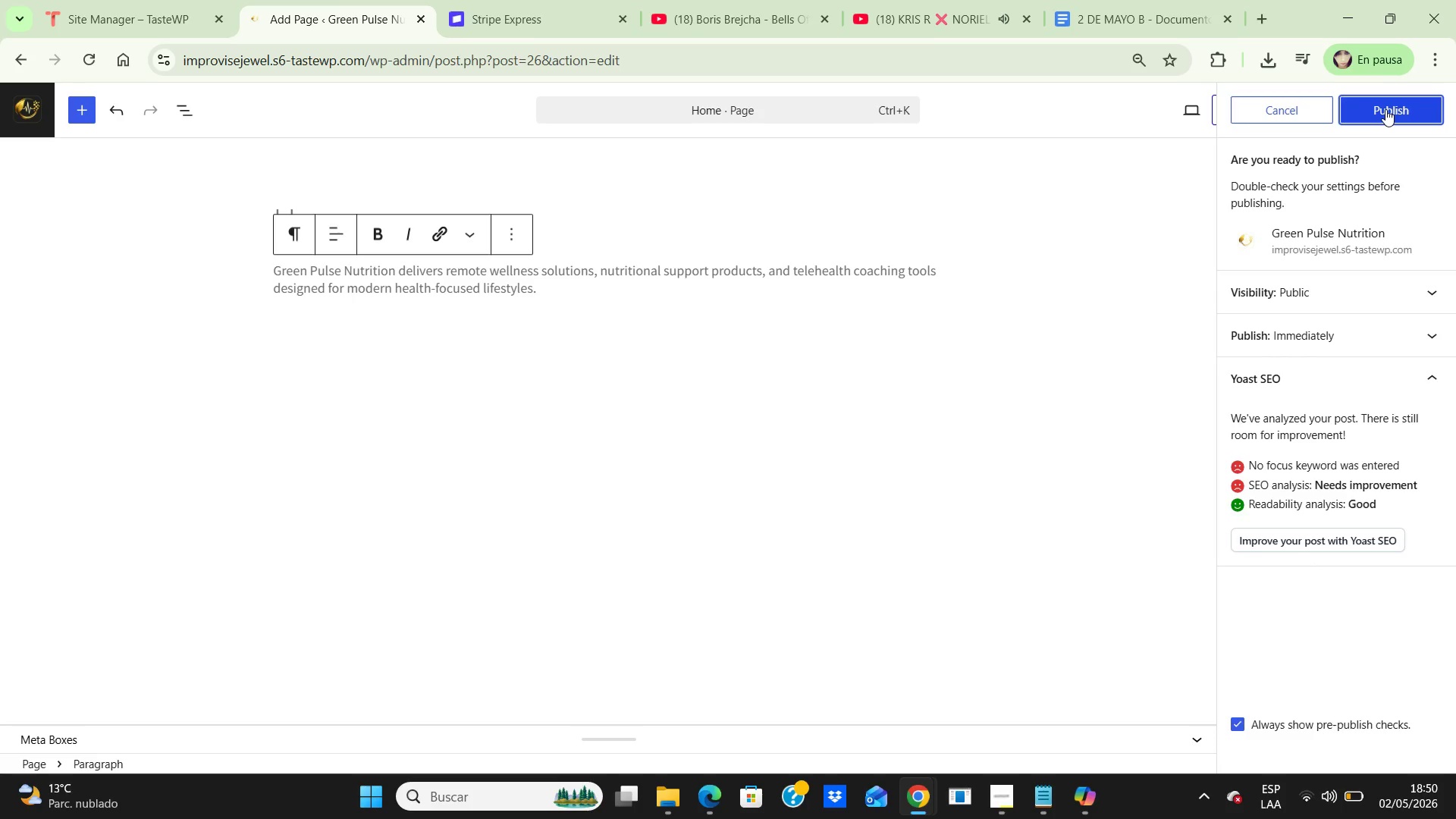 
left_click([1385, 109])
 